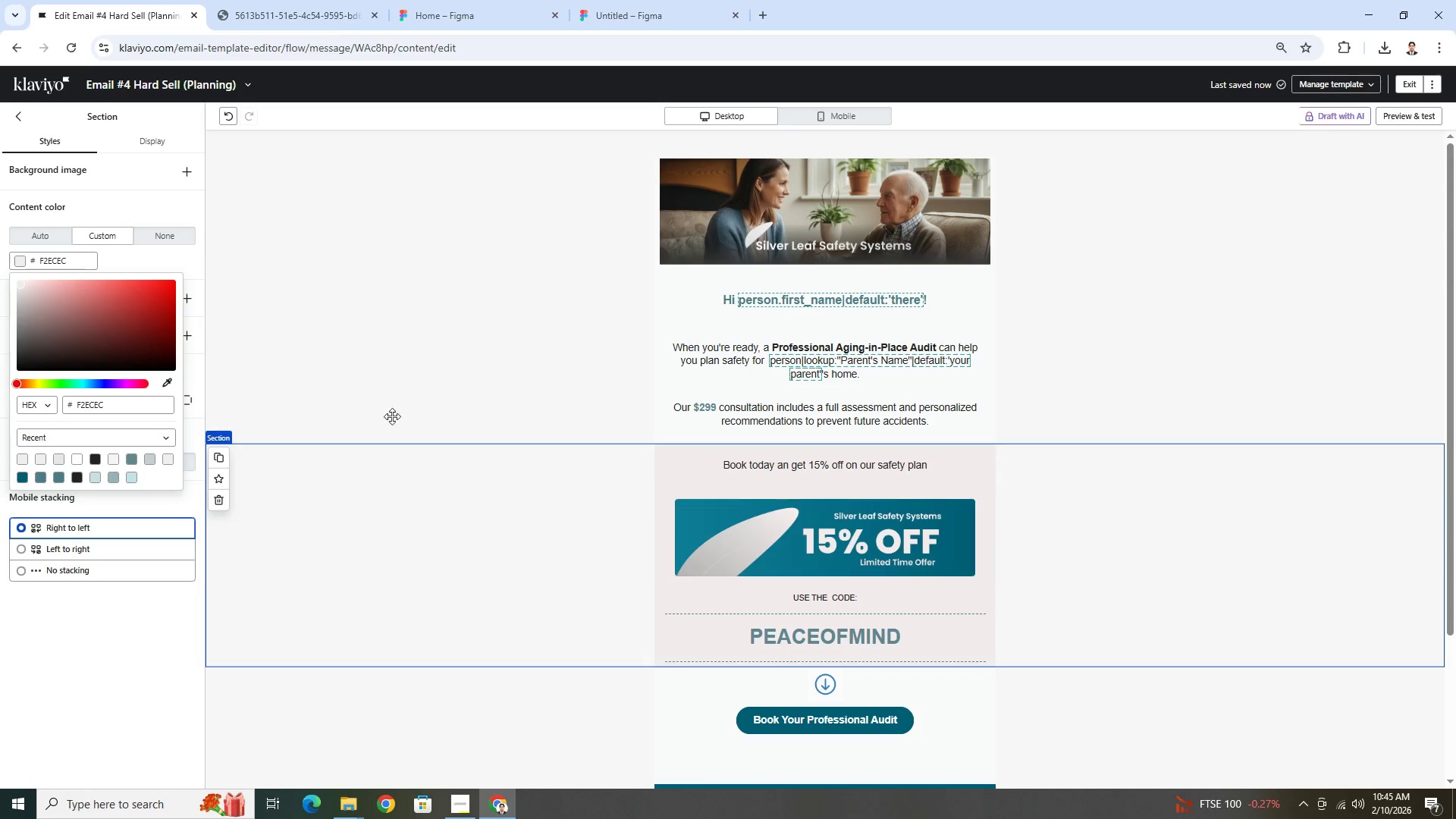 
left_click([170, 379])
 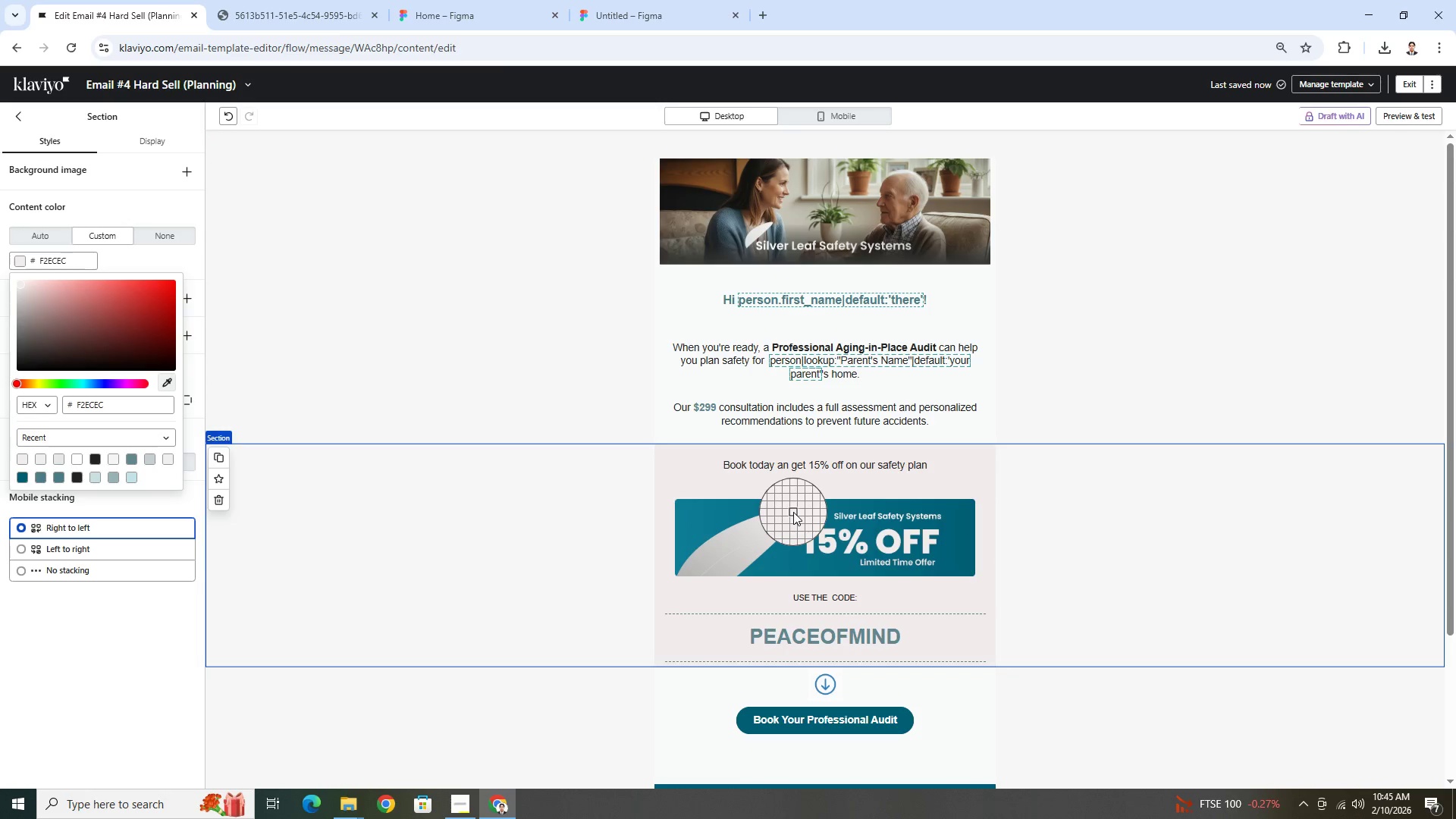 
left_click([793, 510])
 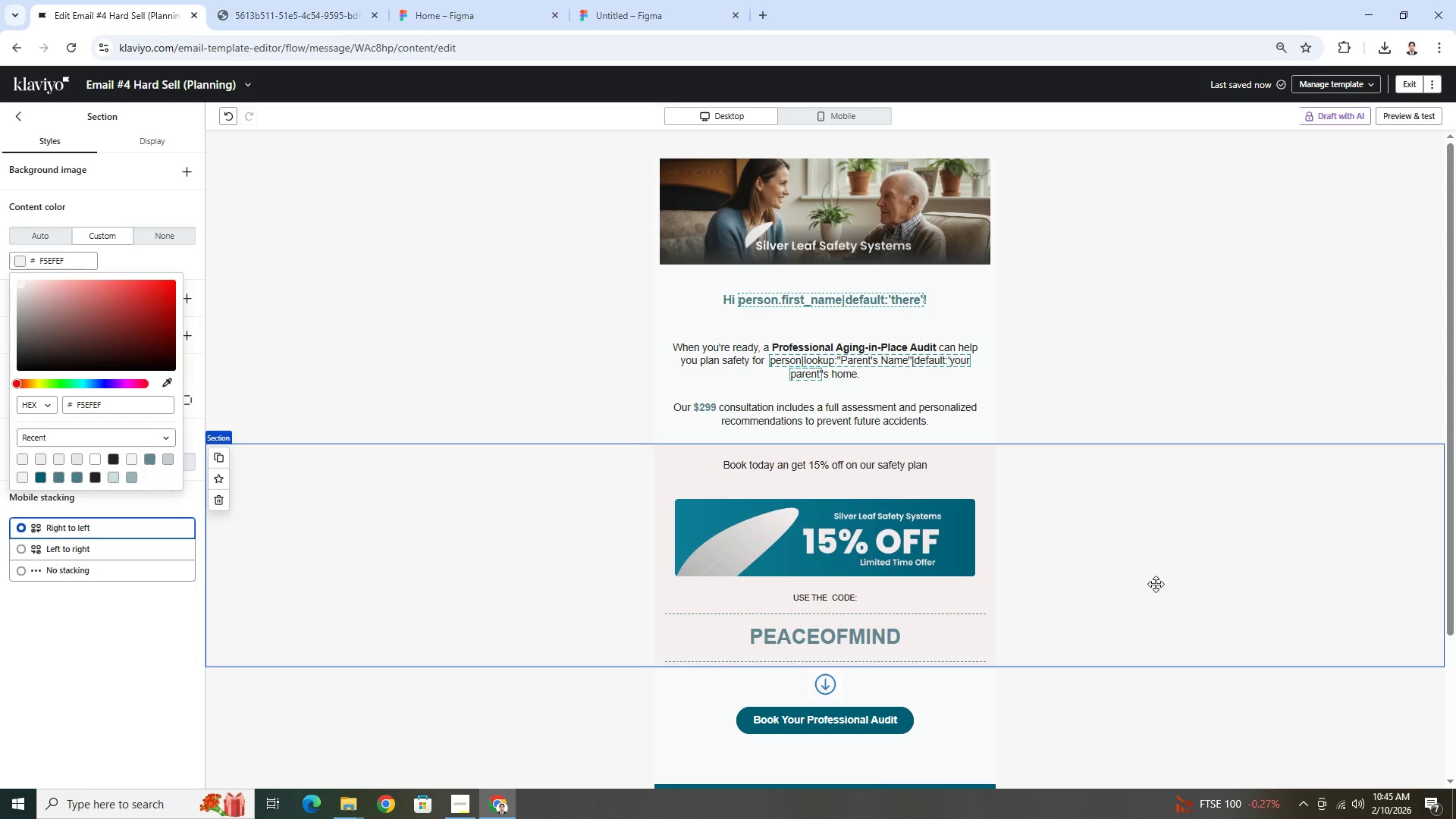 
left_click([1157, 711])
 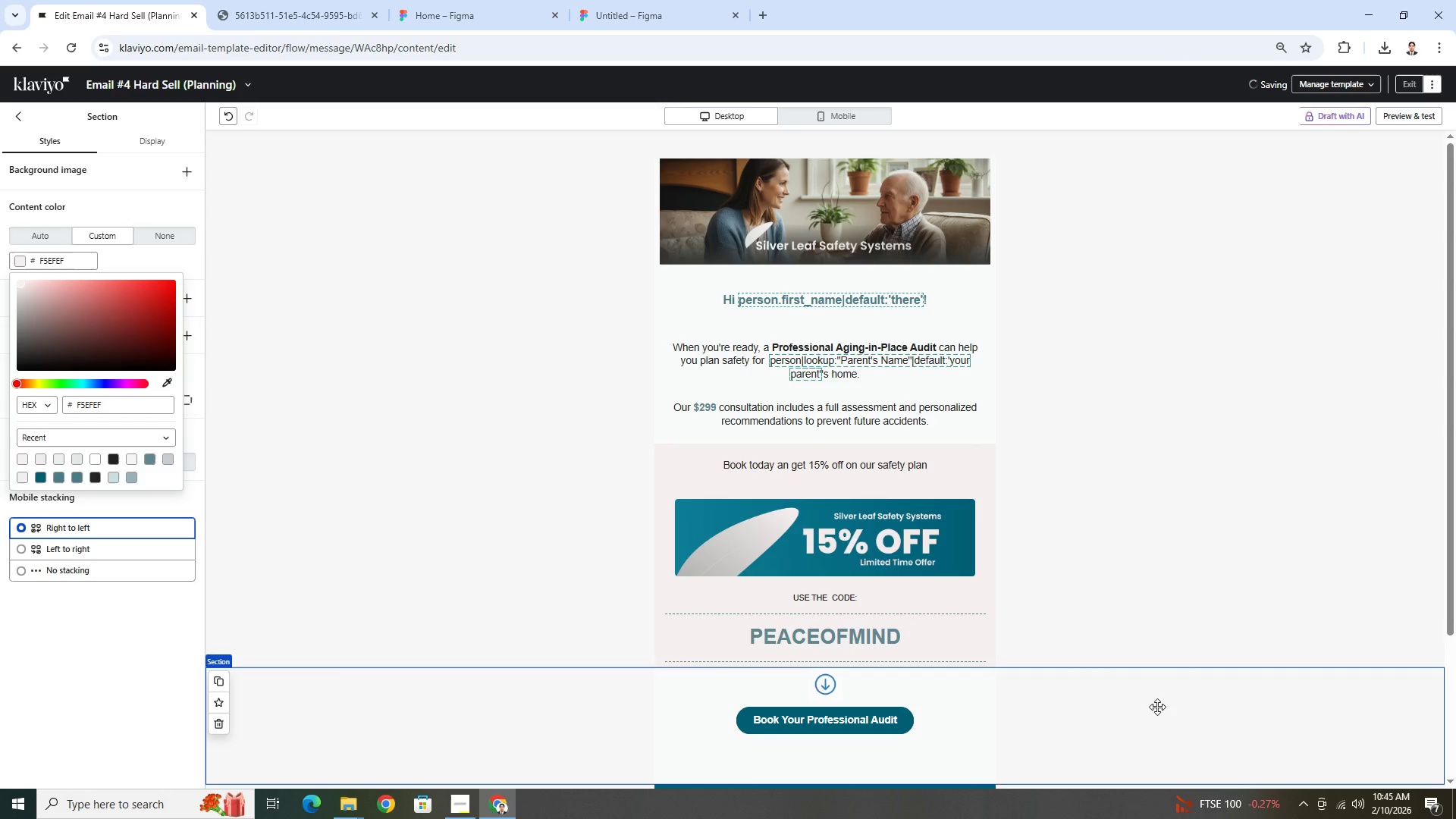 
scroll: coordinate [1156, 653], scroll_direction: down, amount: 3.0
 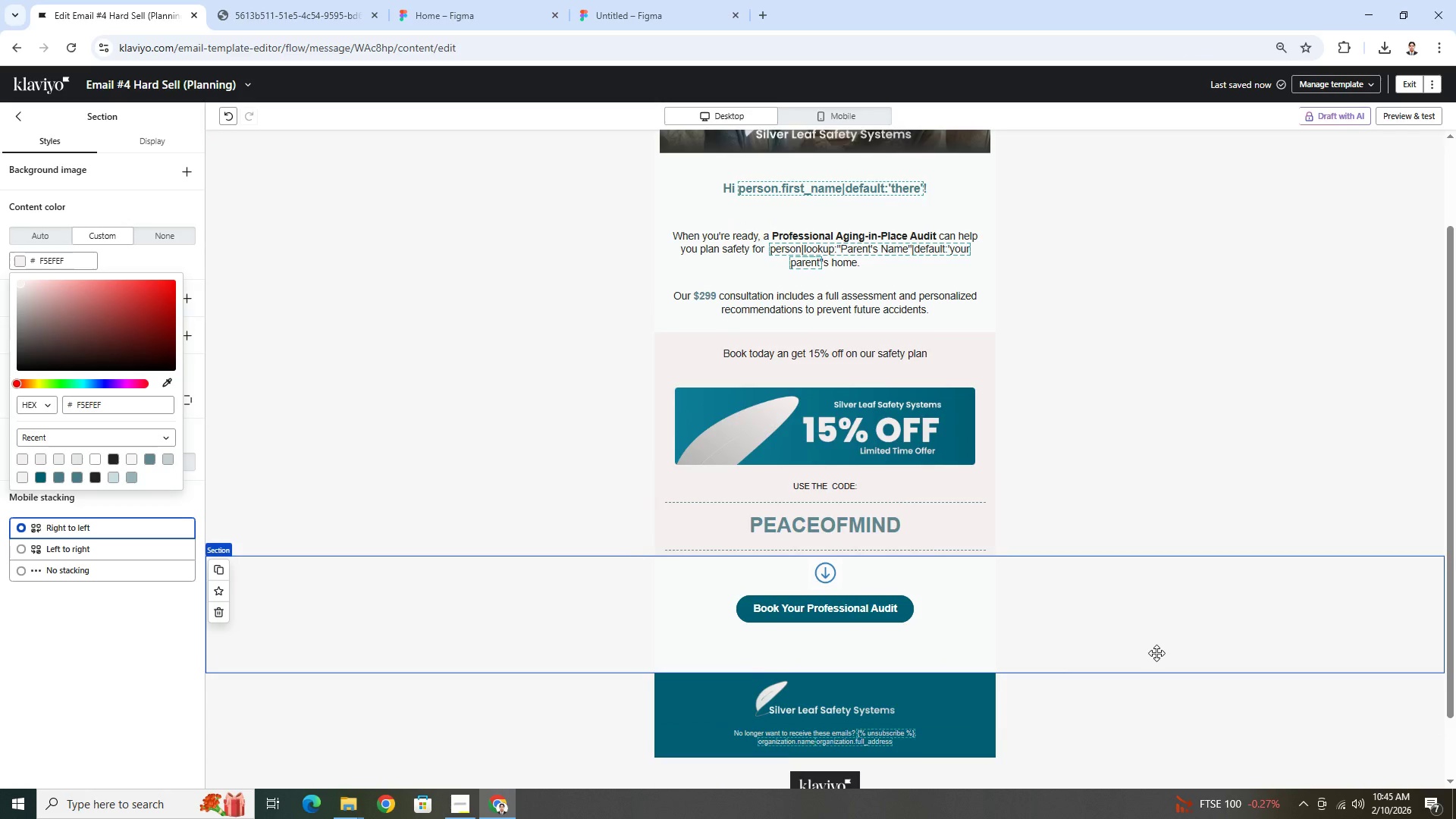 
scroll: coordinate [1156, 653], scroll_direction: up, amount: 2.0
 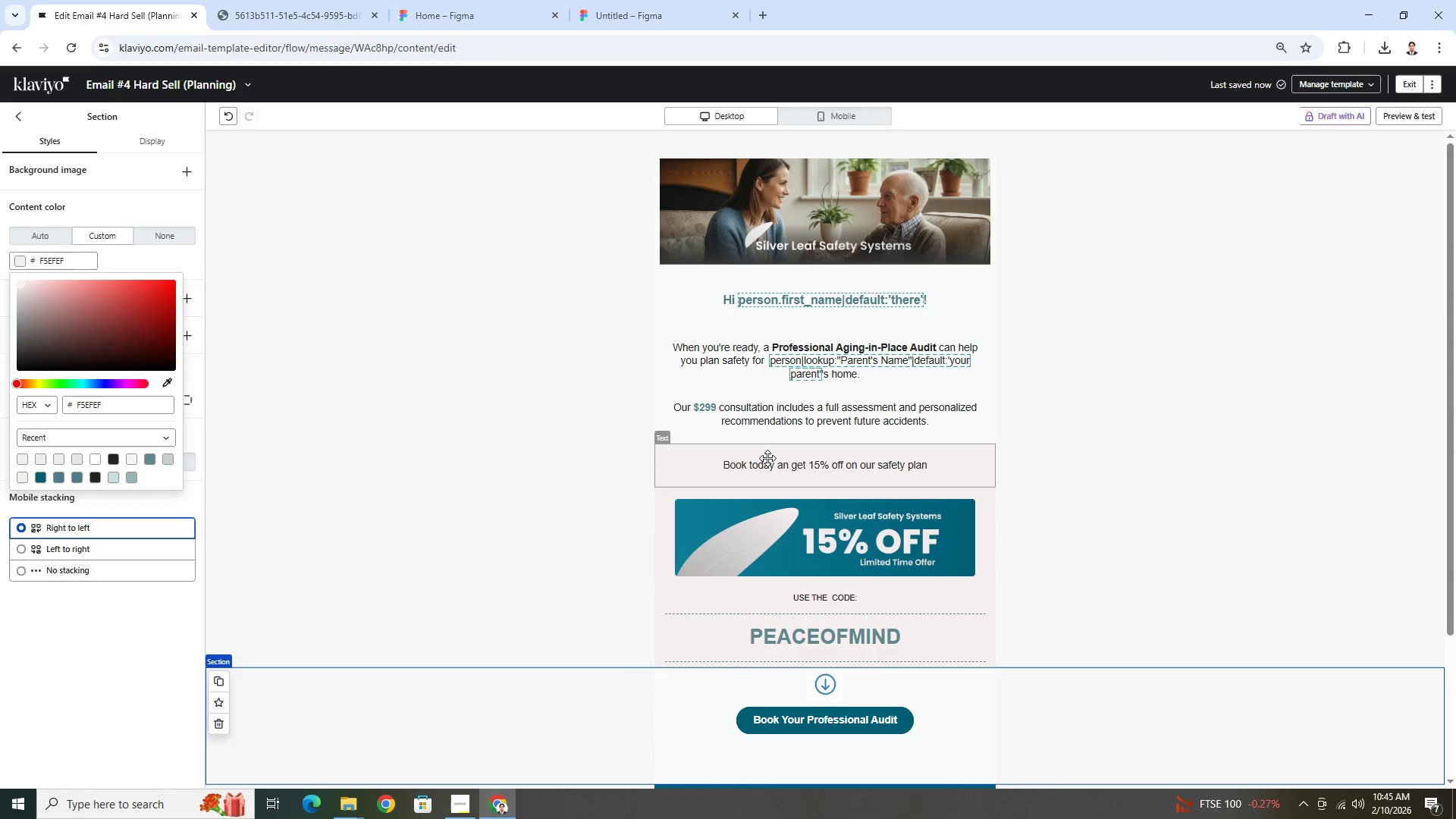 
double_click([773, 461])
 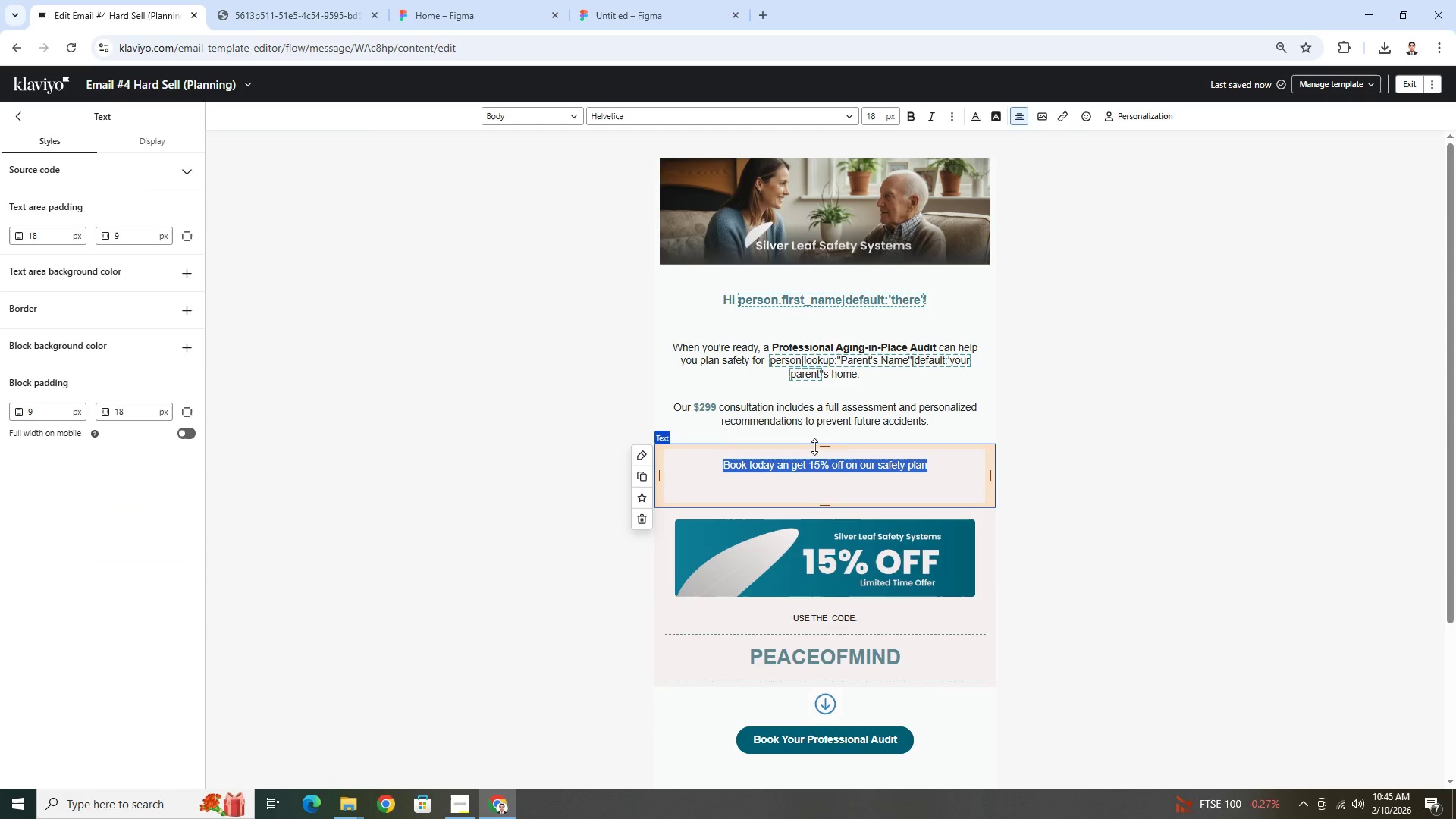 
key(Control+B)
 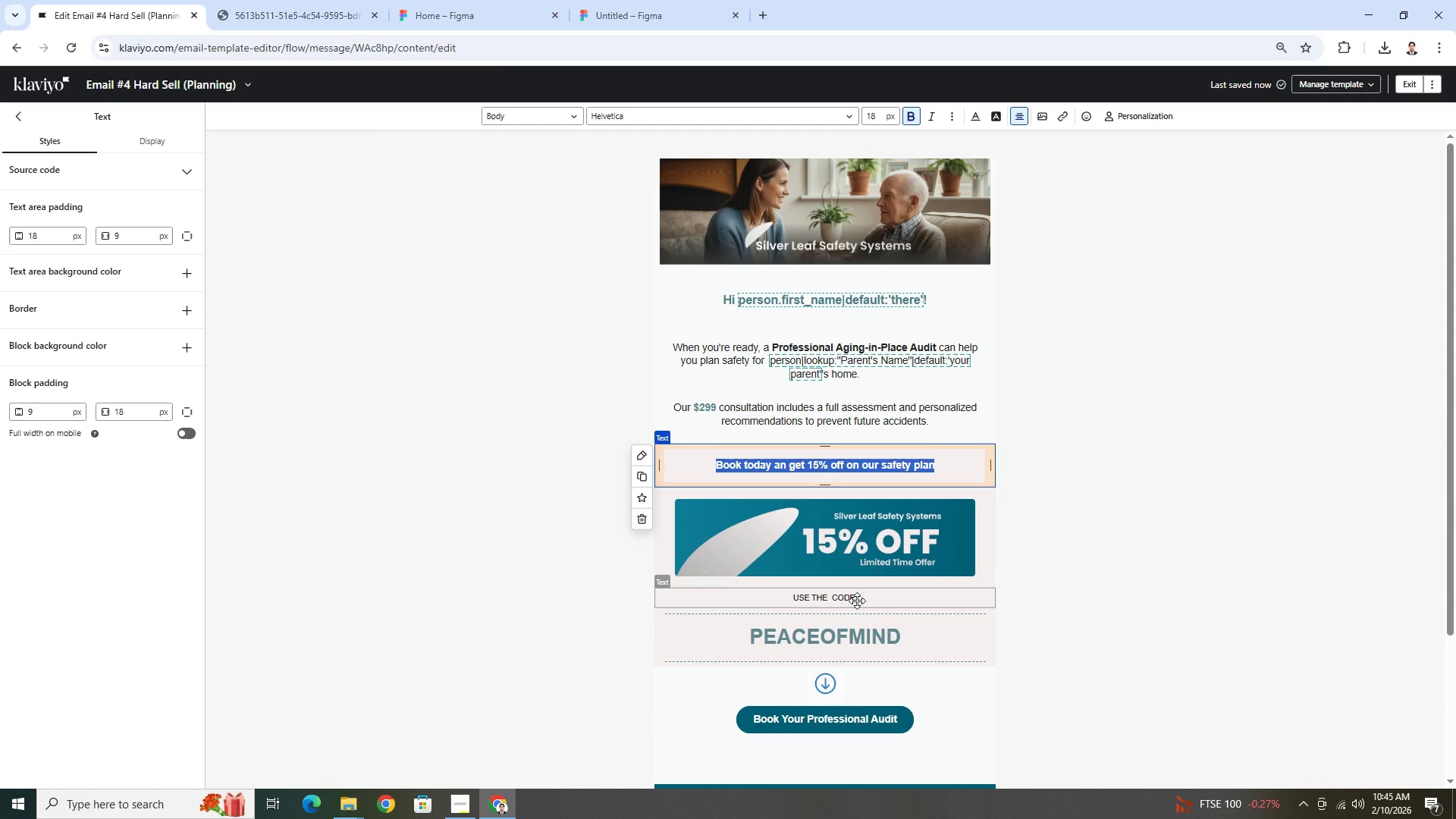 
left_click([857, 601])
 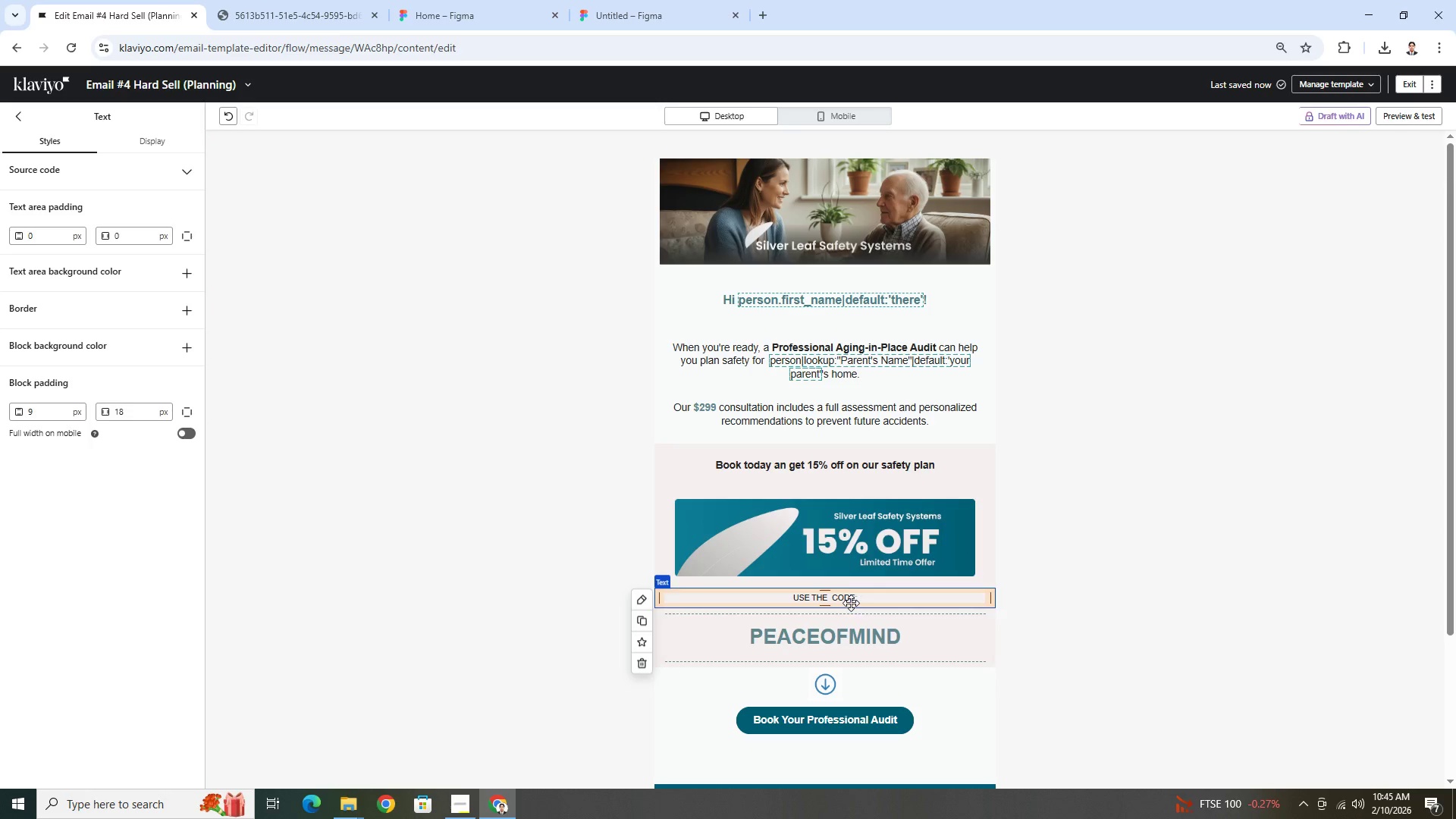 
double_click([843, 601])
 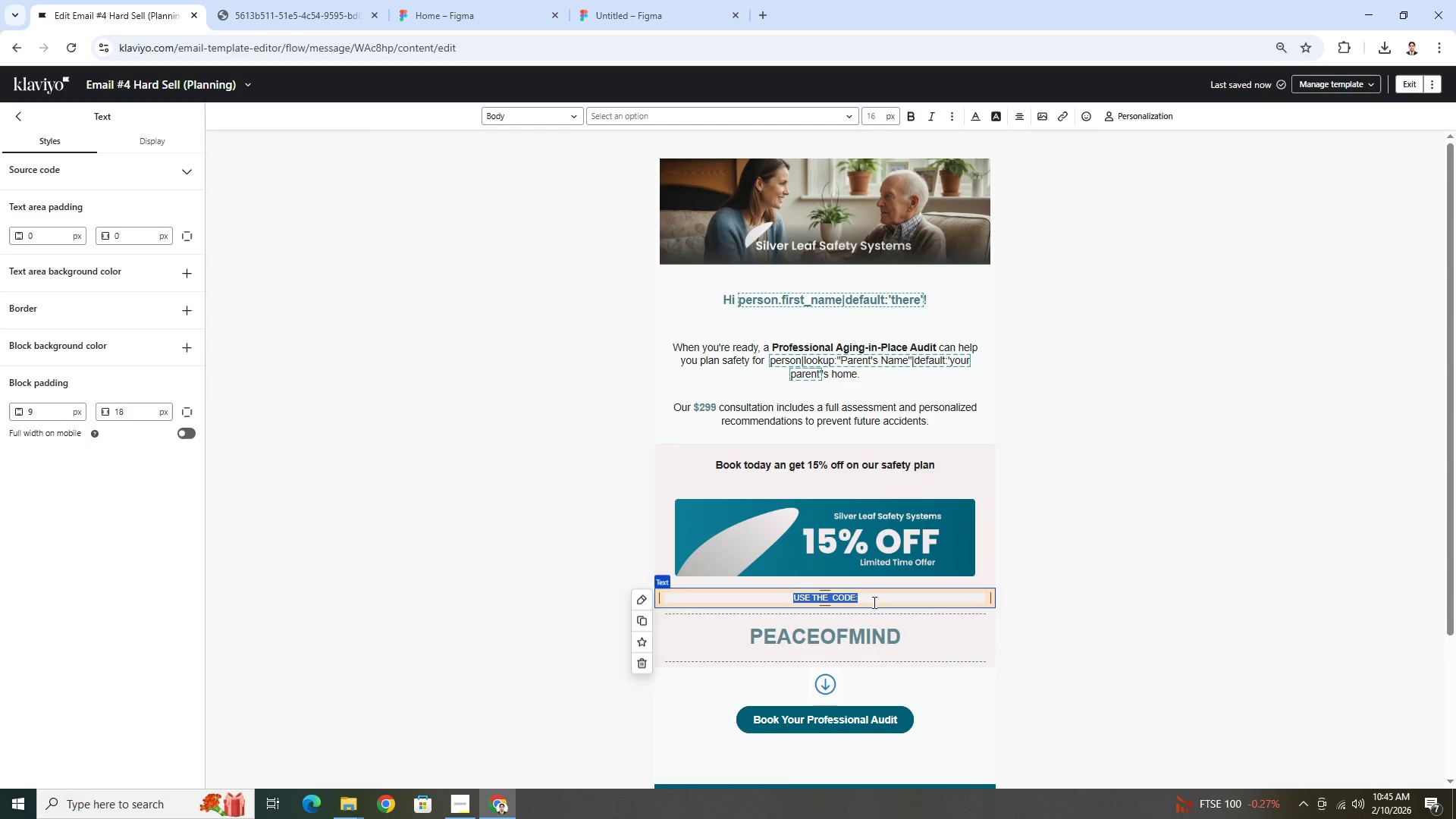 
key(Control+B)
 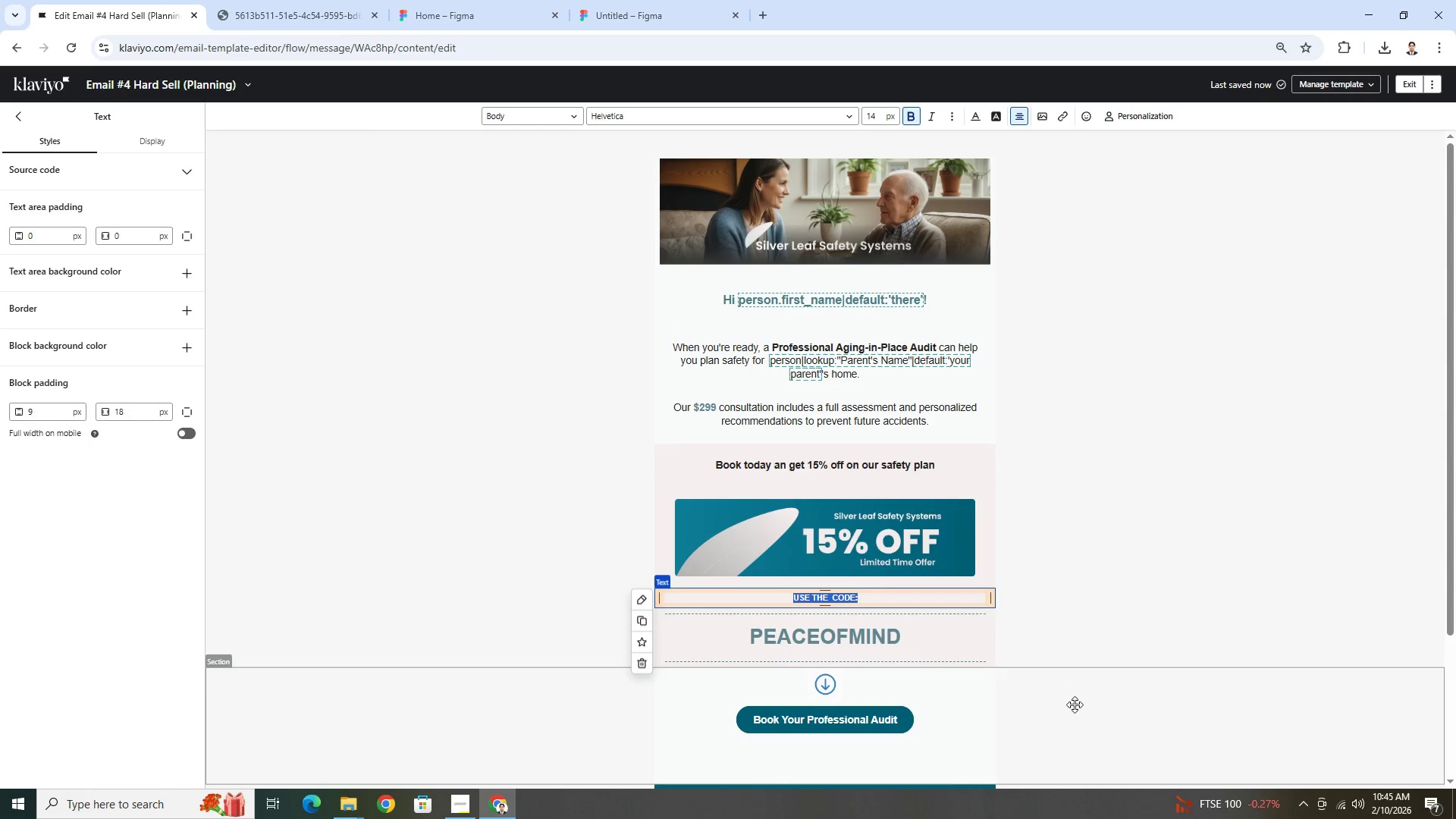 
left_click([1073, 708])
 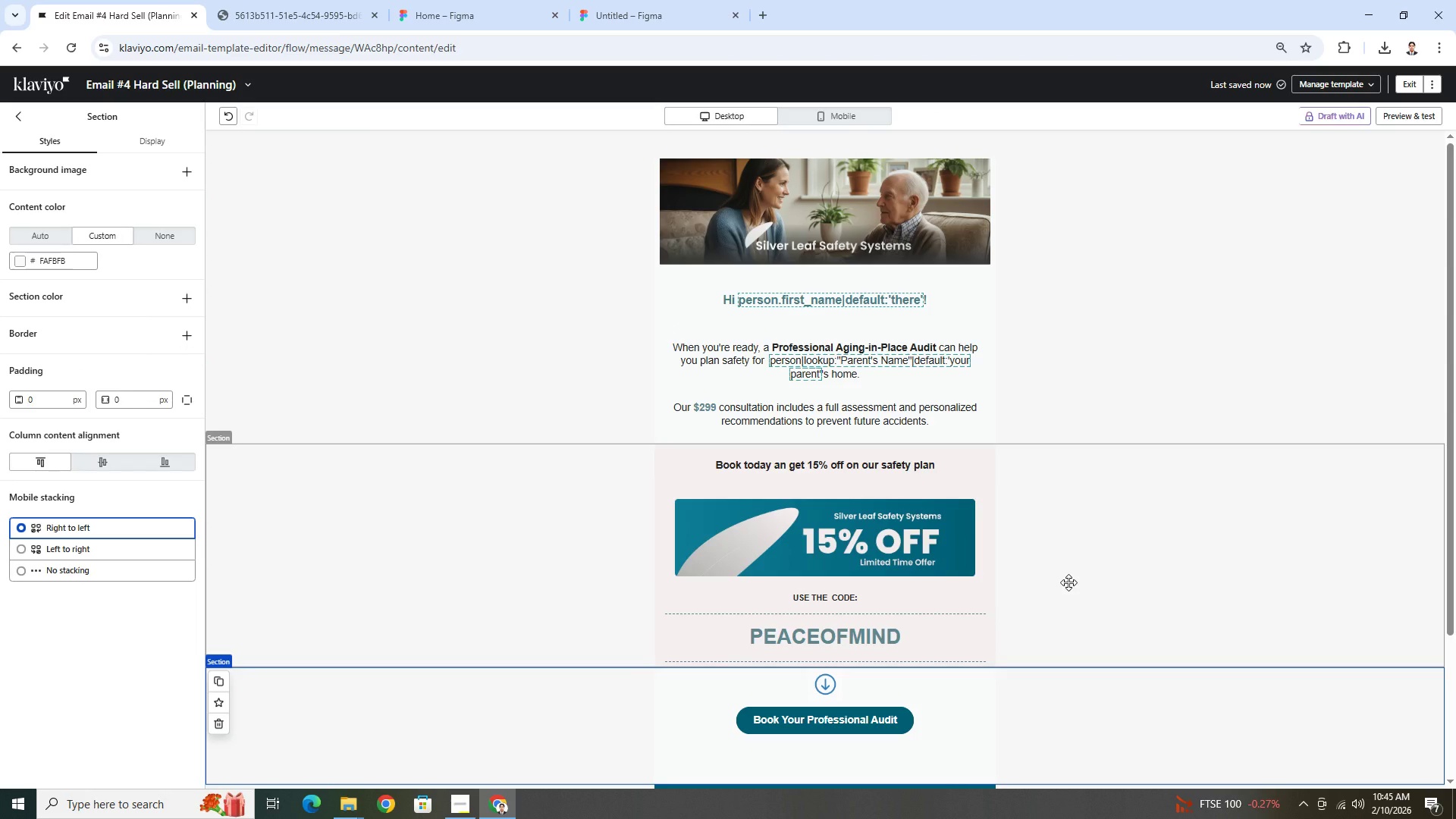 
key(Control+Z)
 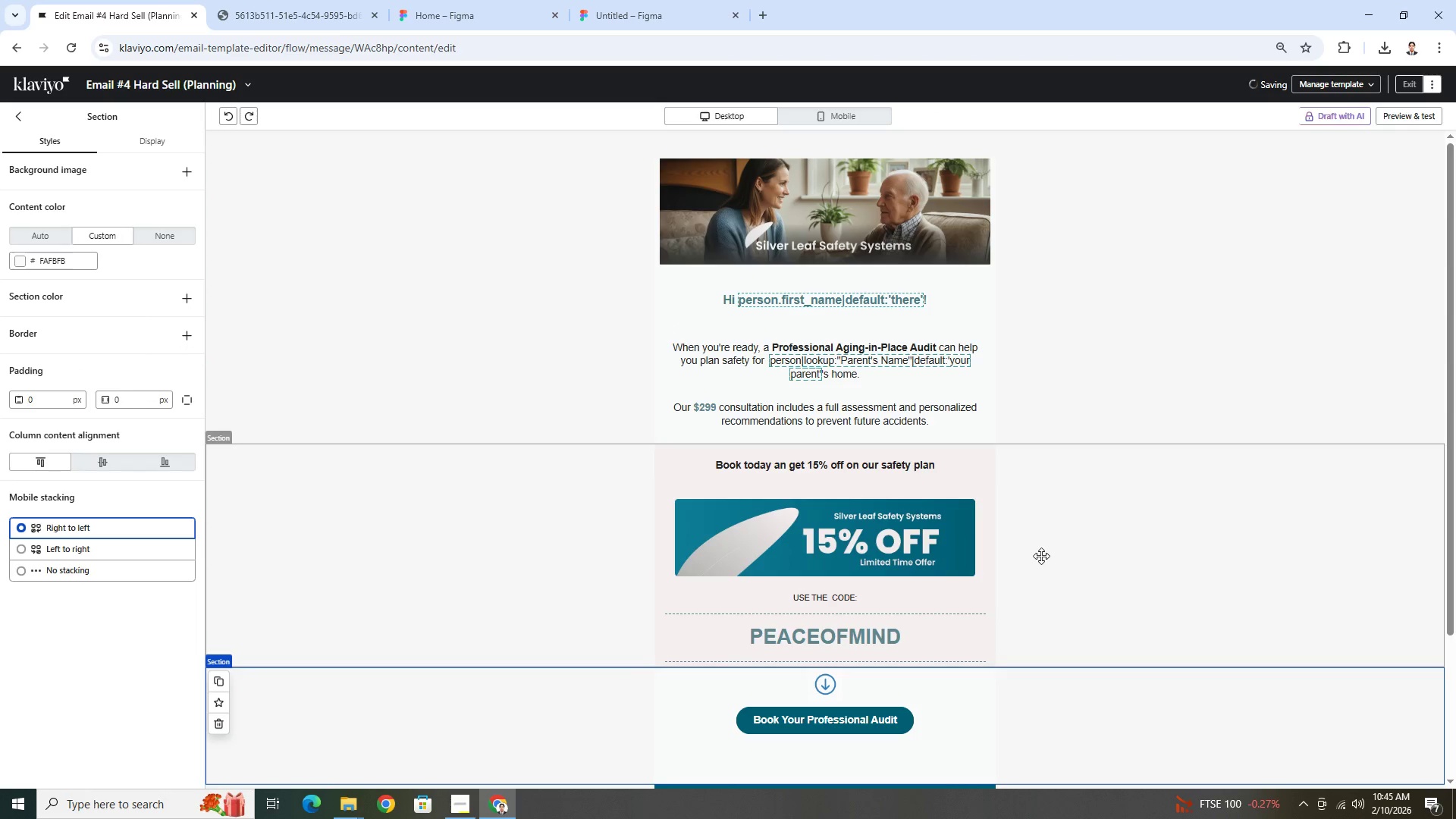 
key(Control+Z)
 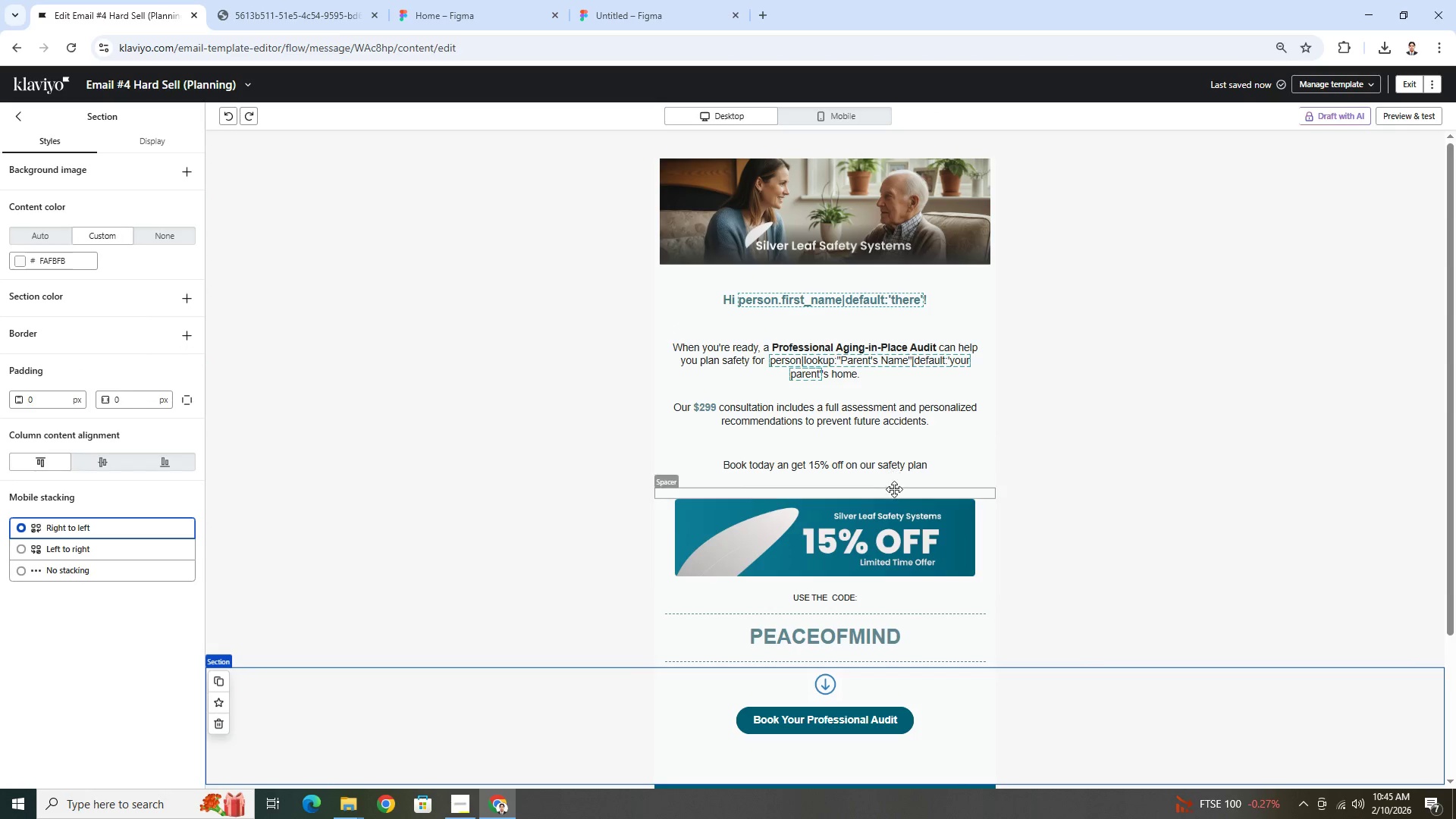 
left_click([894, 491])
 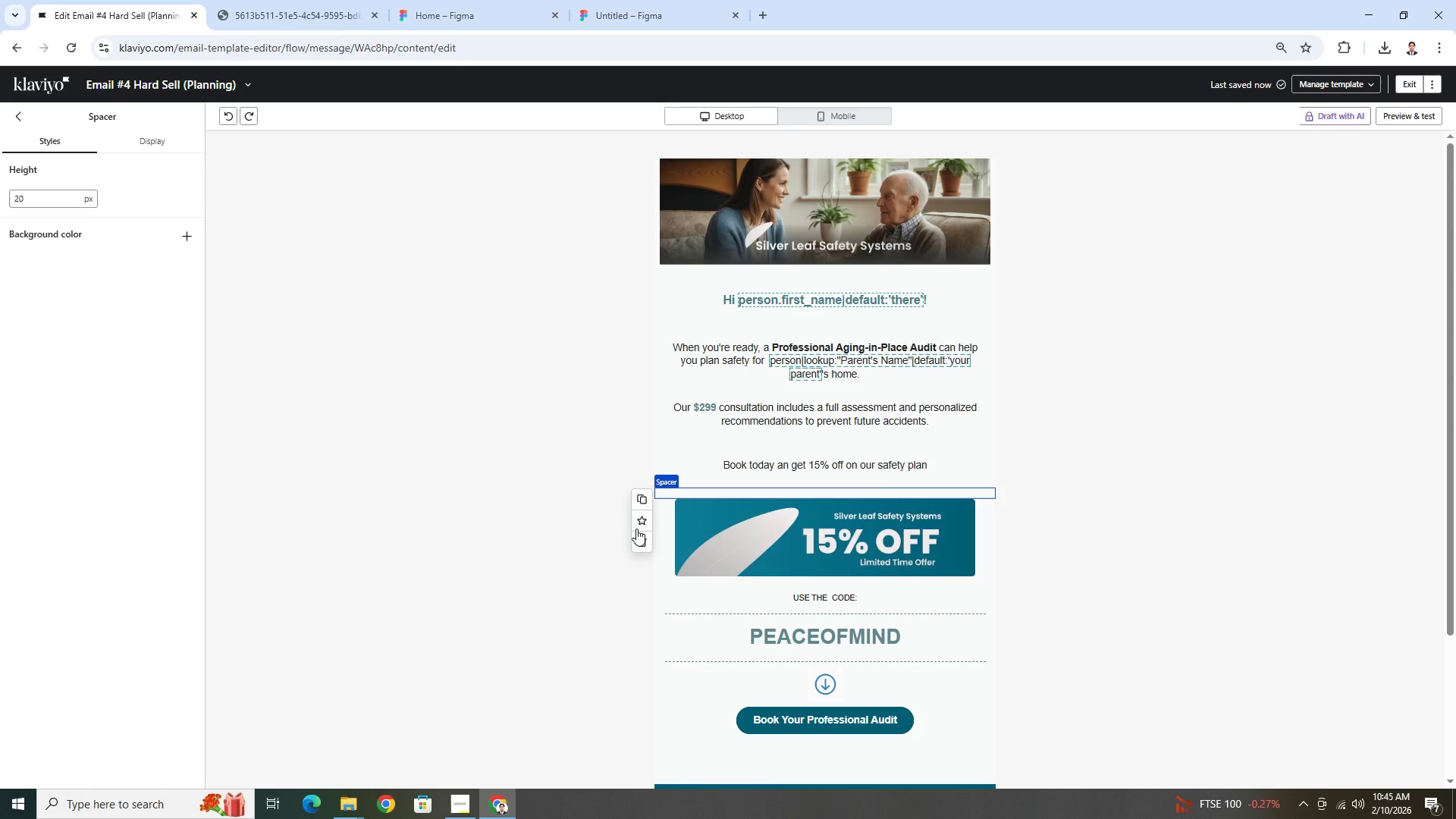 
left_click([641, 537])
 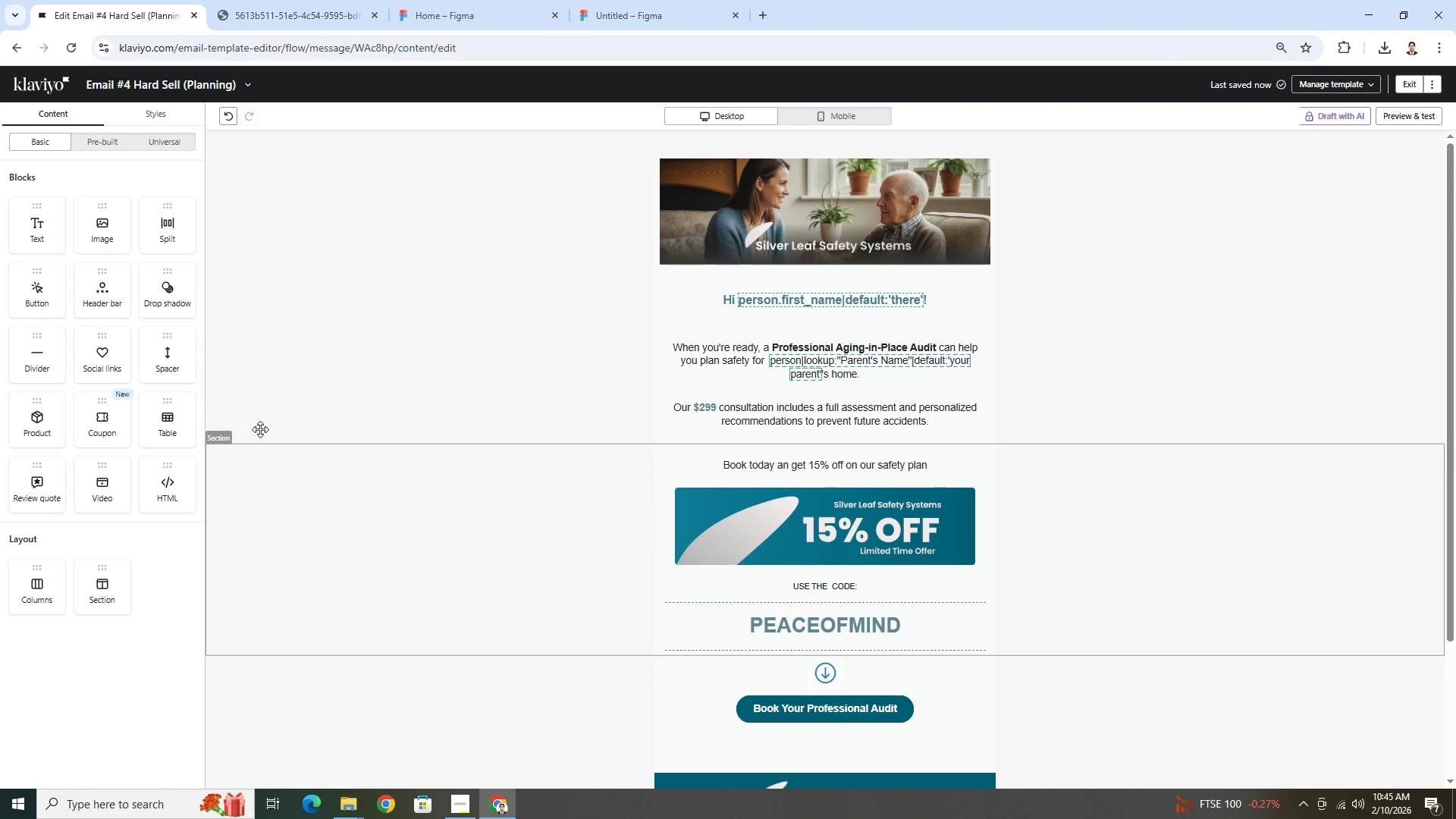 
wait(5.22)
 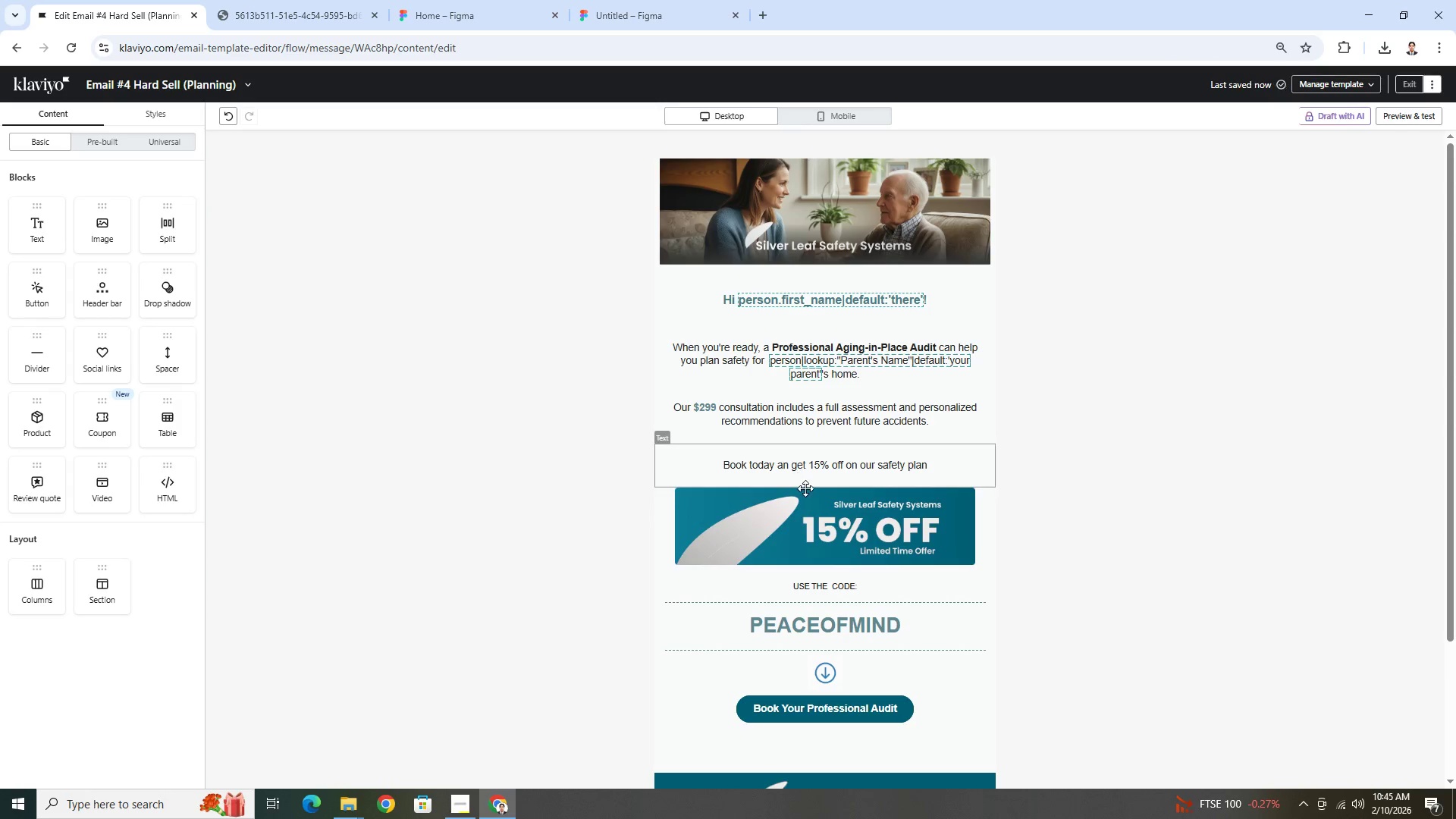 
left_click_drag(start_coordinate=[158, 378], to_coordinate=[805, 482])
 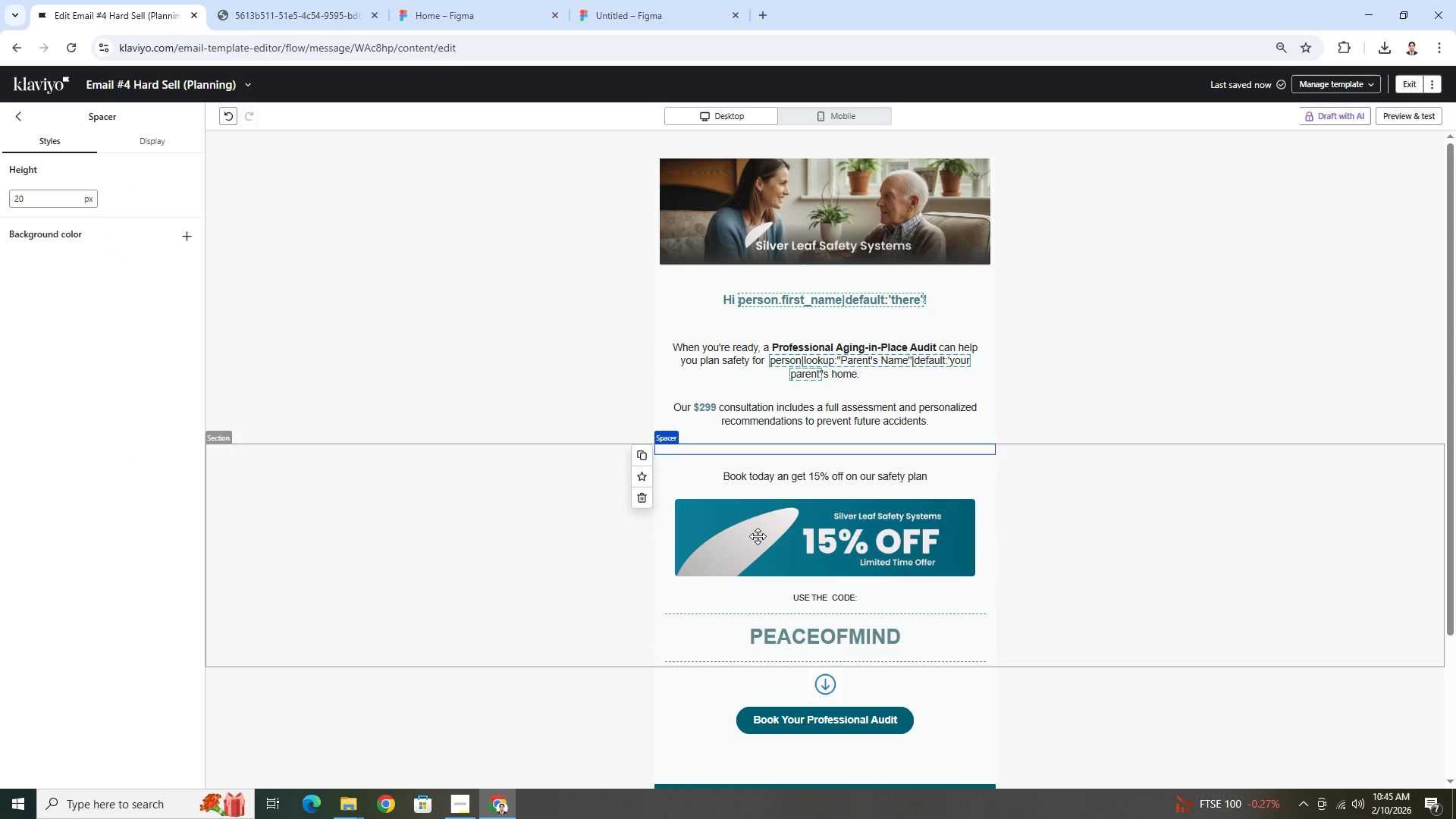 
left_click([1188, 676])
 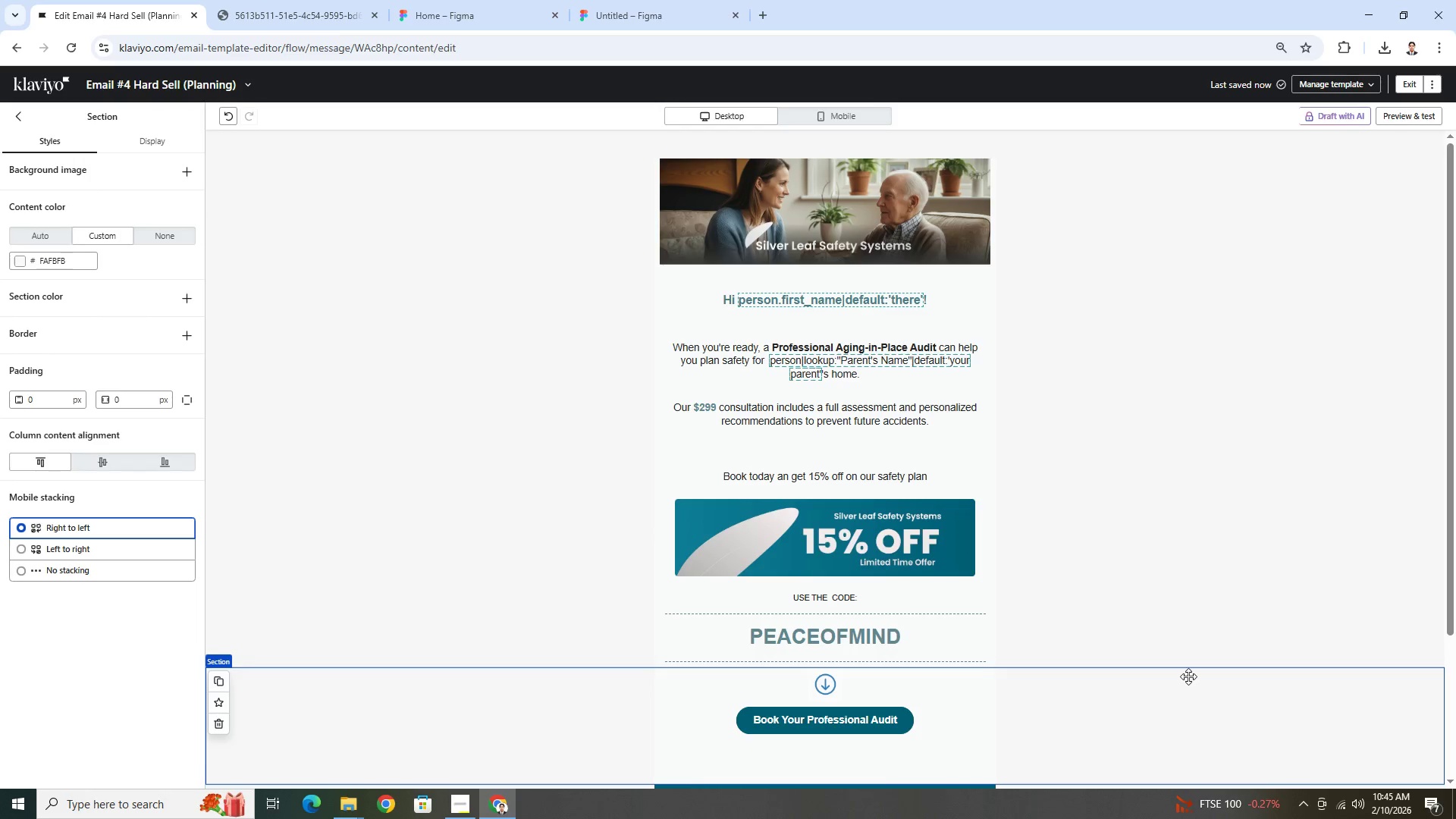 
scroll: coordinate [1188, 676], scroll_direction: down, amount: 3.0
 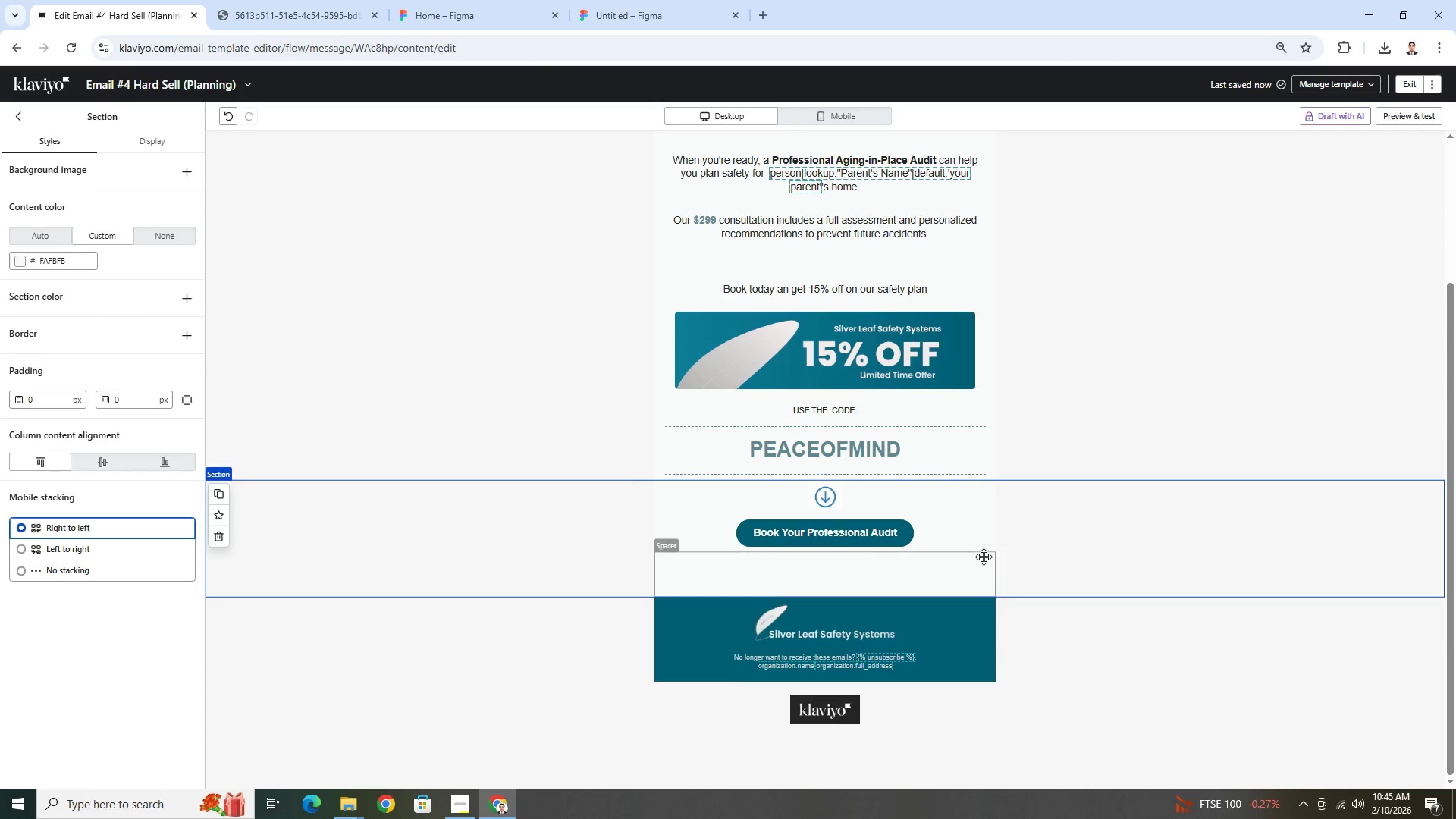 
scroll: coordinate [1200, 535], scroll_direction: up, amount: 2.0
 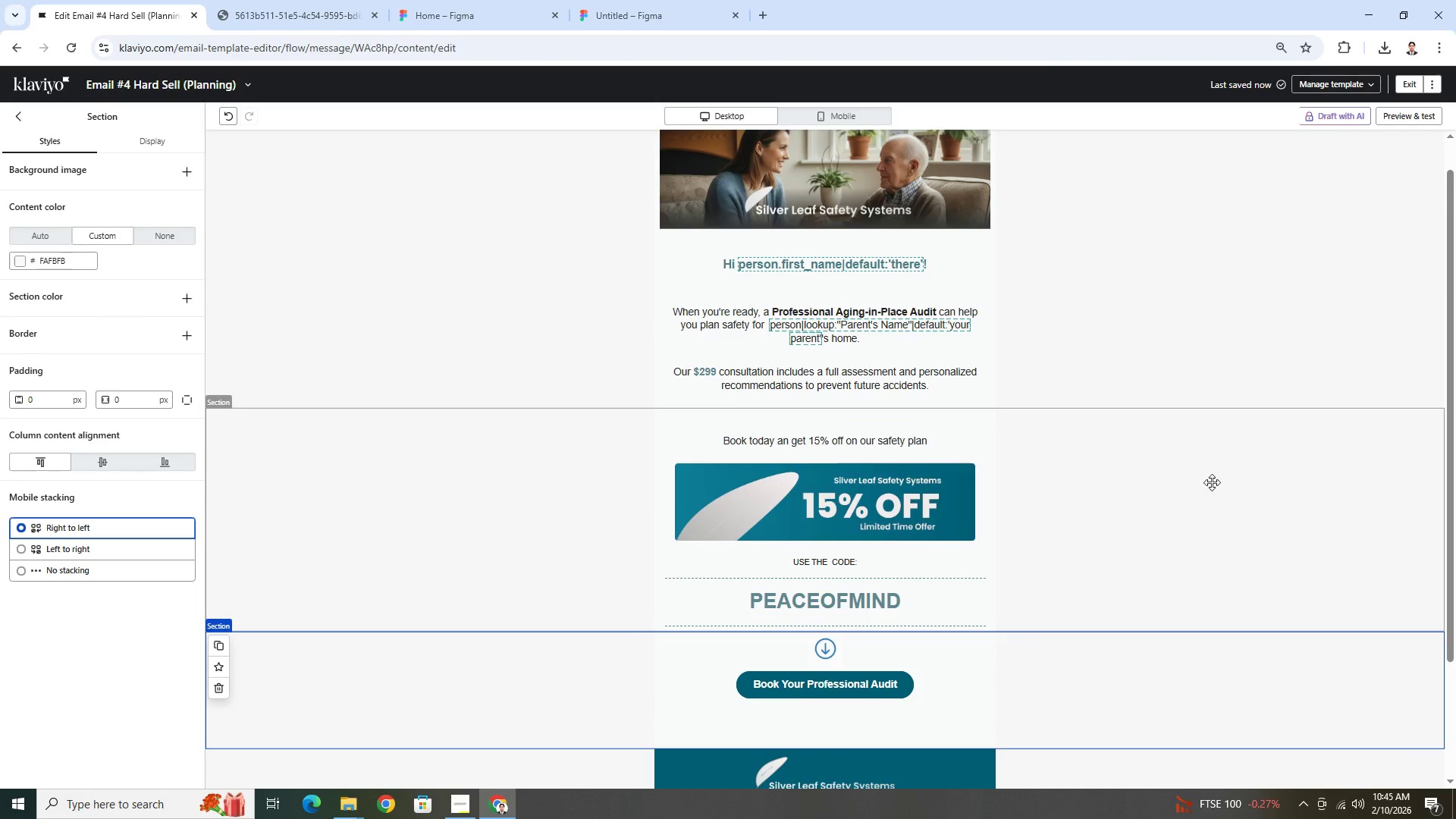 
left_click([1212, 475])
 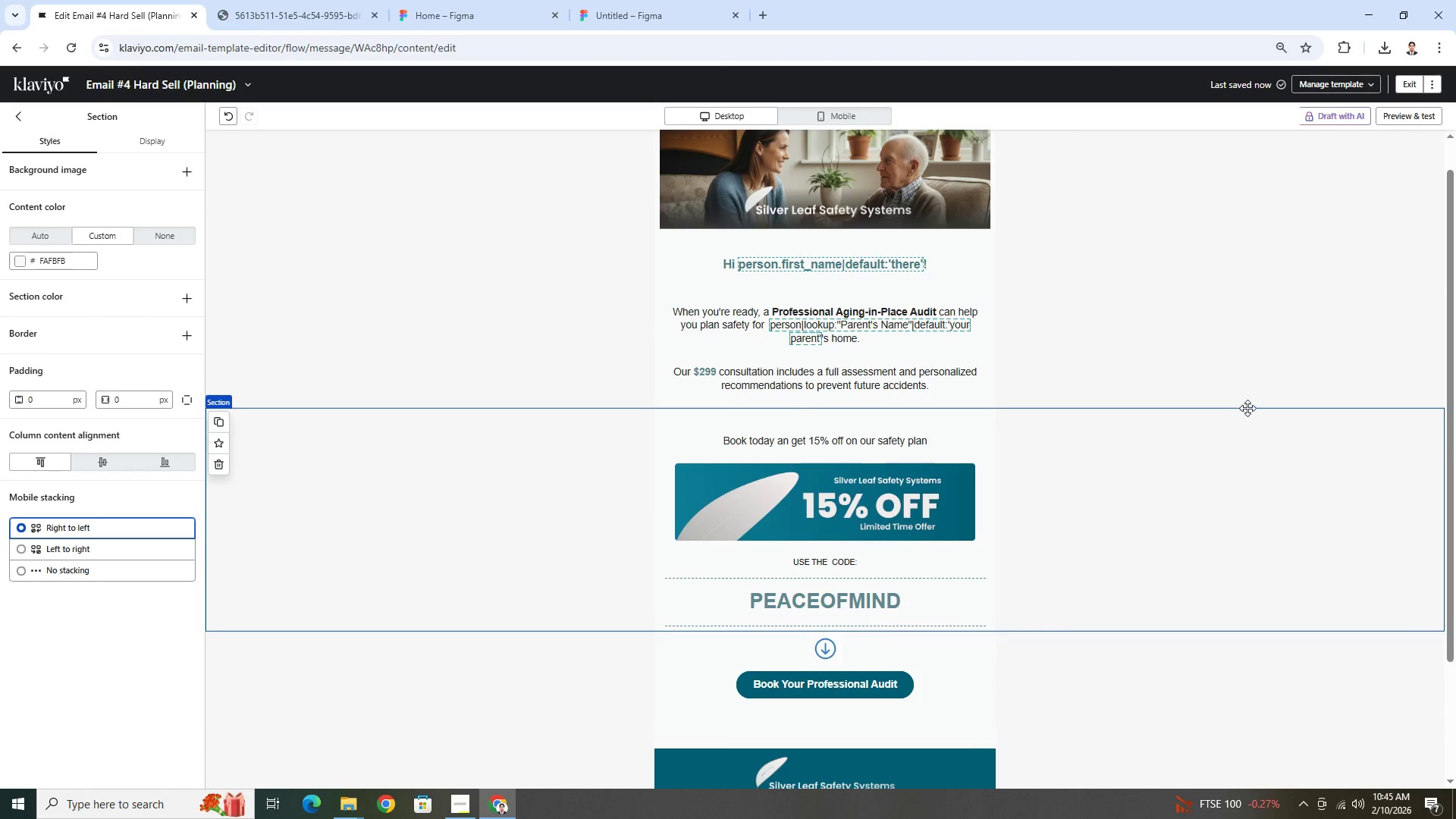 
left_click([1205, 299])
 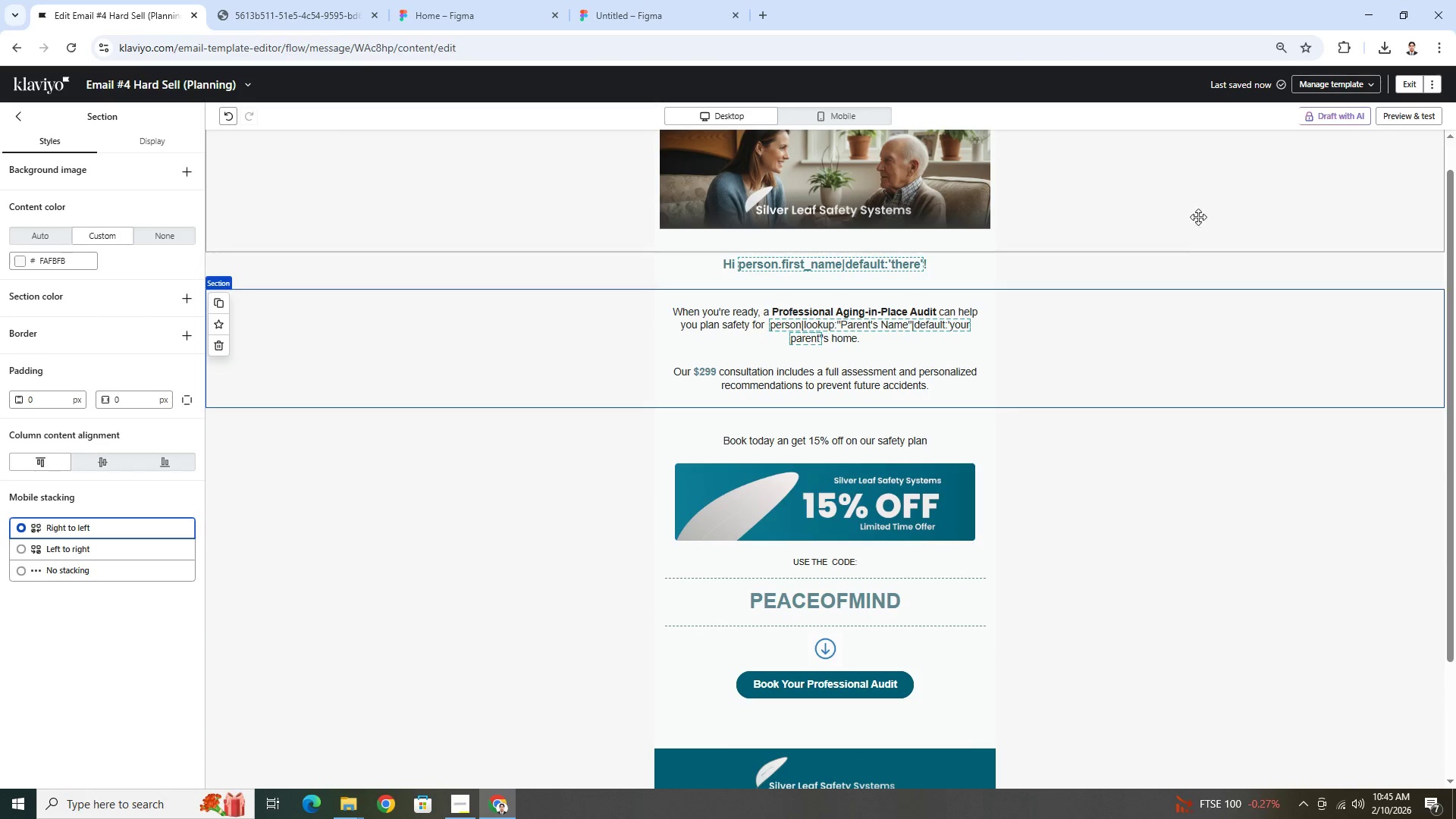 
left_click([1198, 216])
 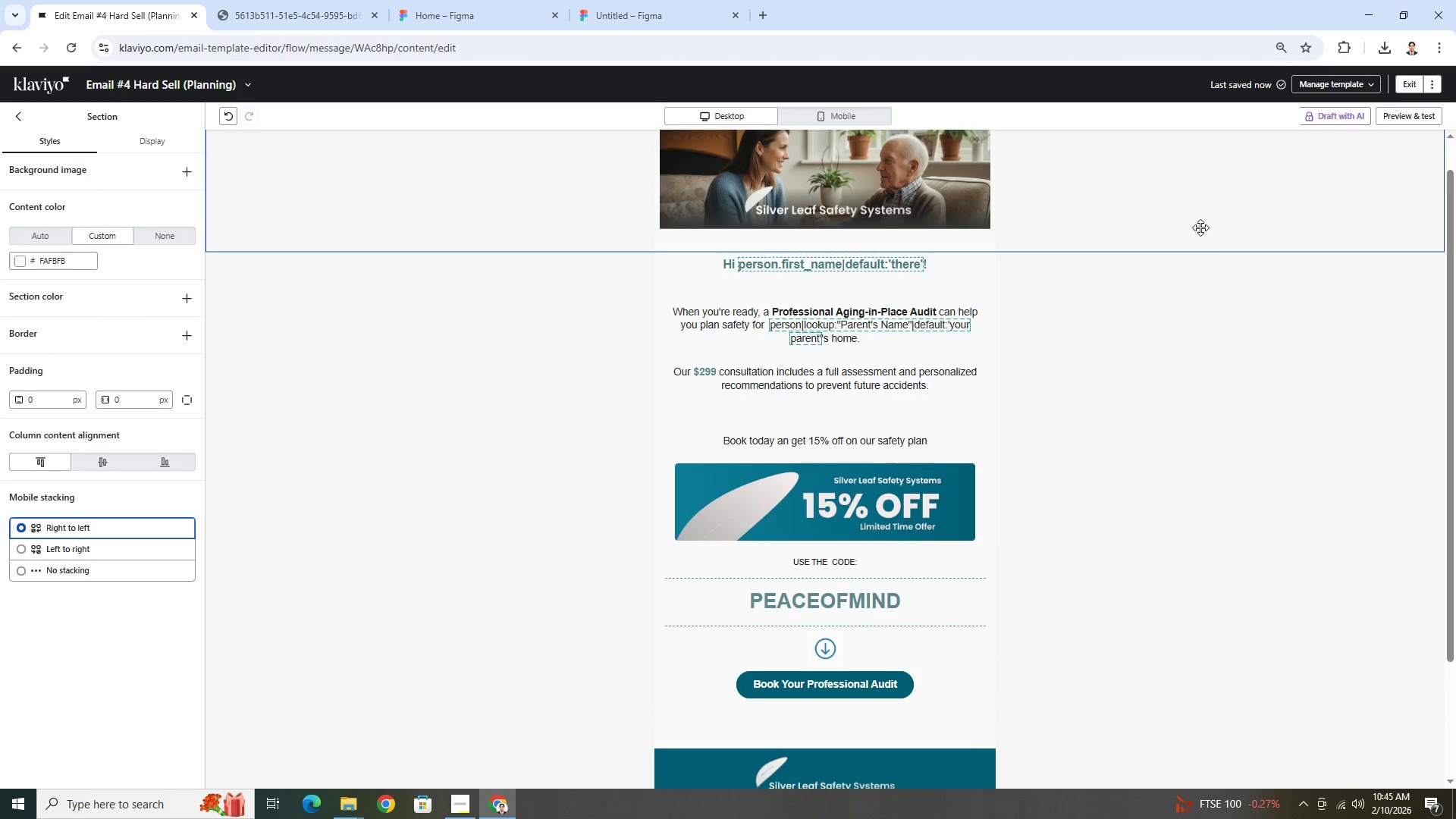 
scroll: coordinate [1206, 248], scroll_direction: up, amount: 3.0
 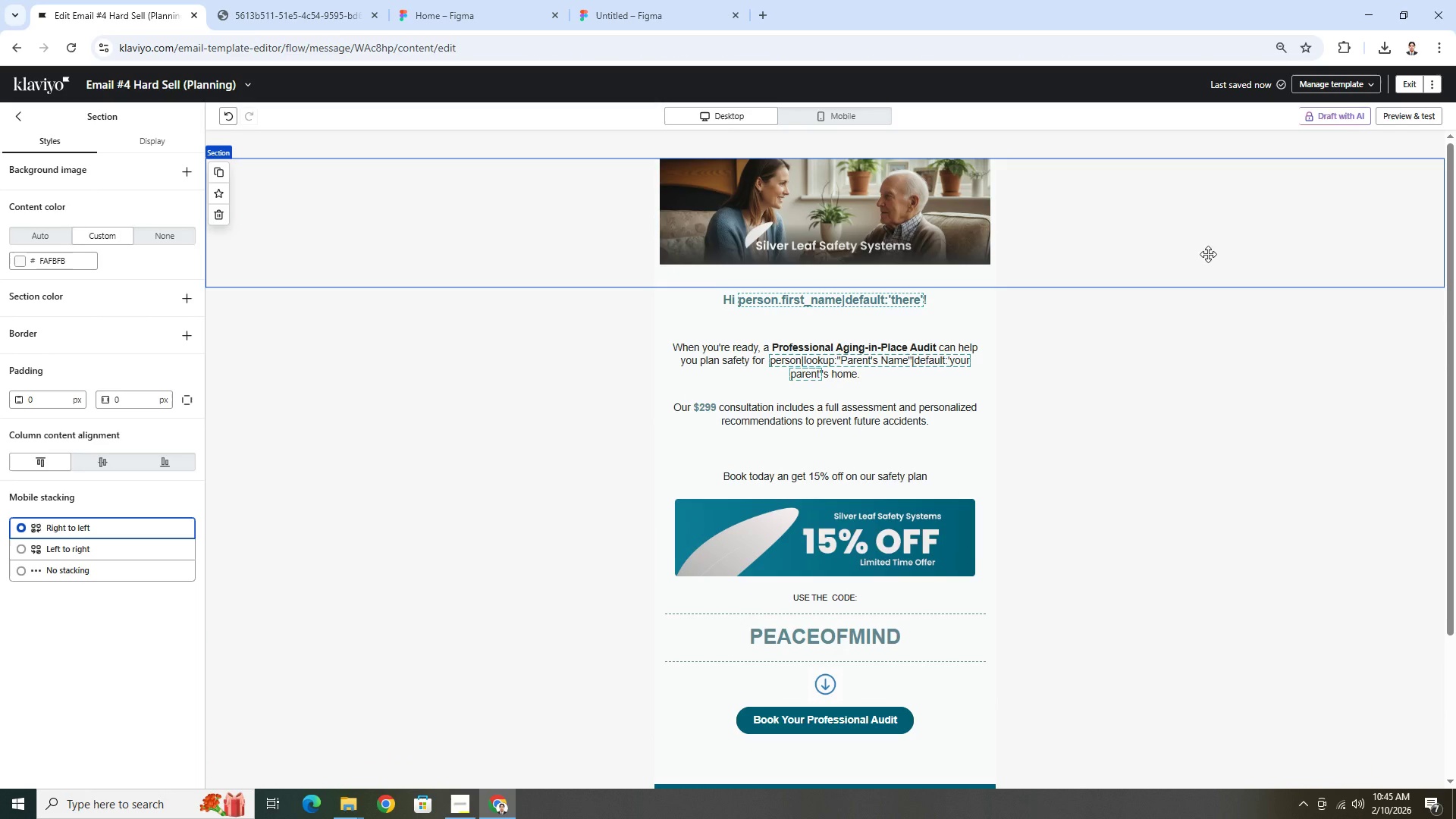 
scroll: coordinate [1208, 254], scroll_direction: down, amount: 1.0
 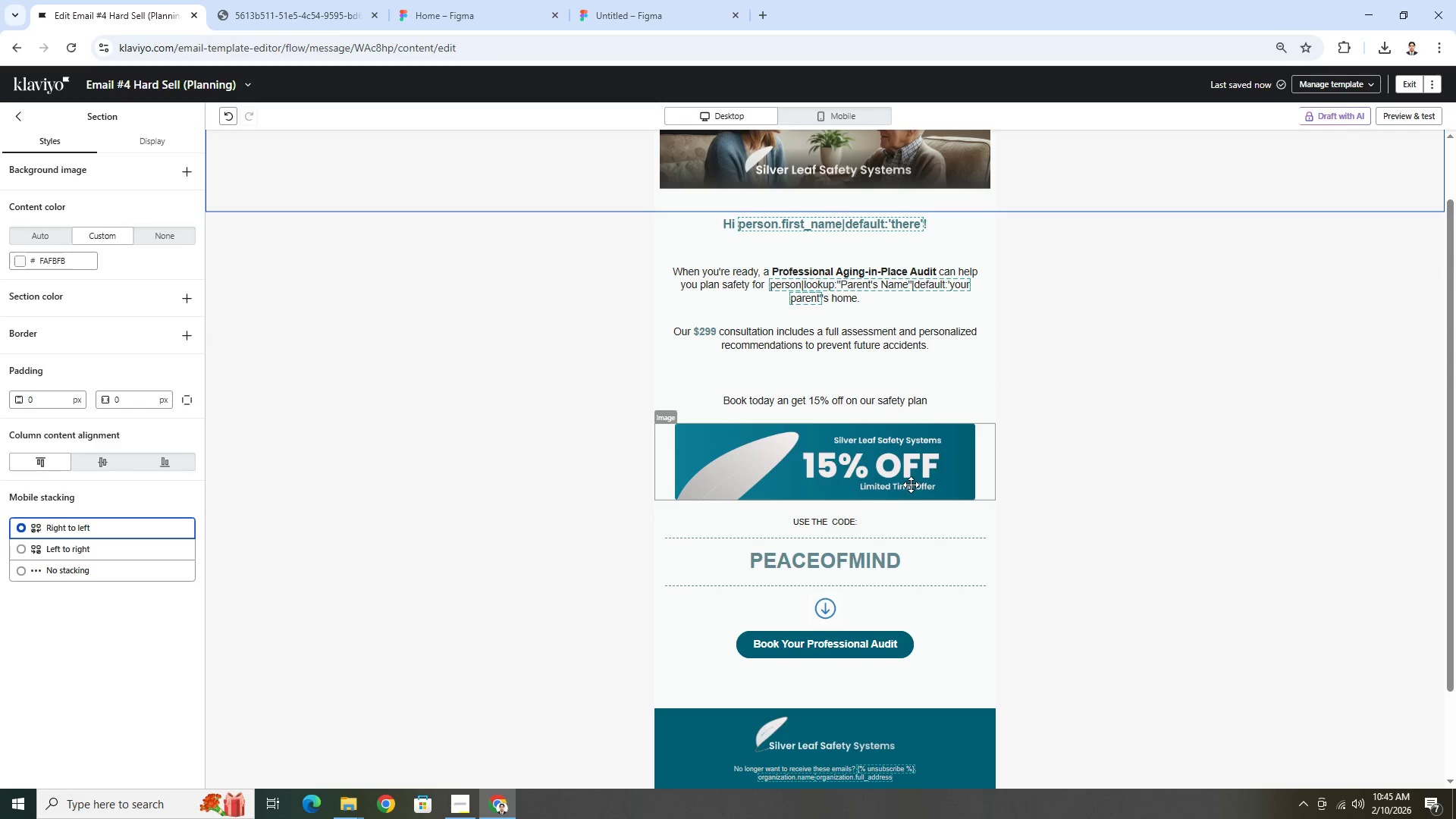 
left_click_drag(start_coordinate=[911, 472], to_coordinate=[908, 625])
 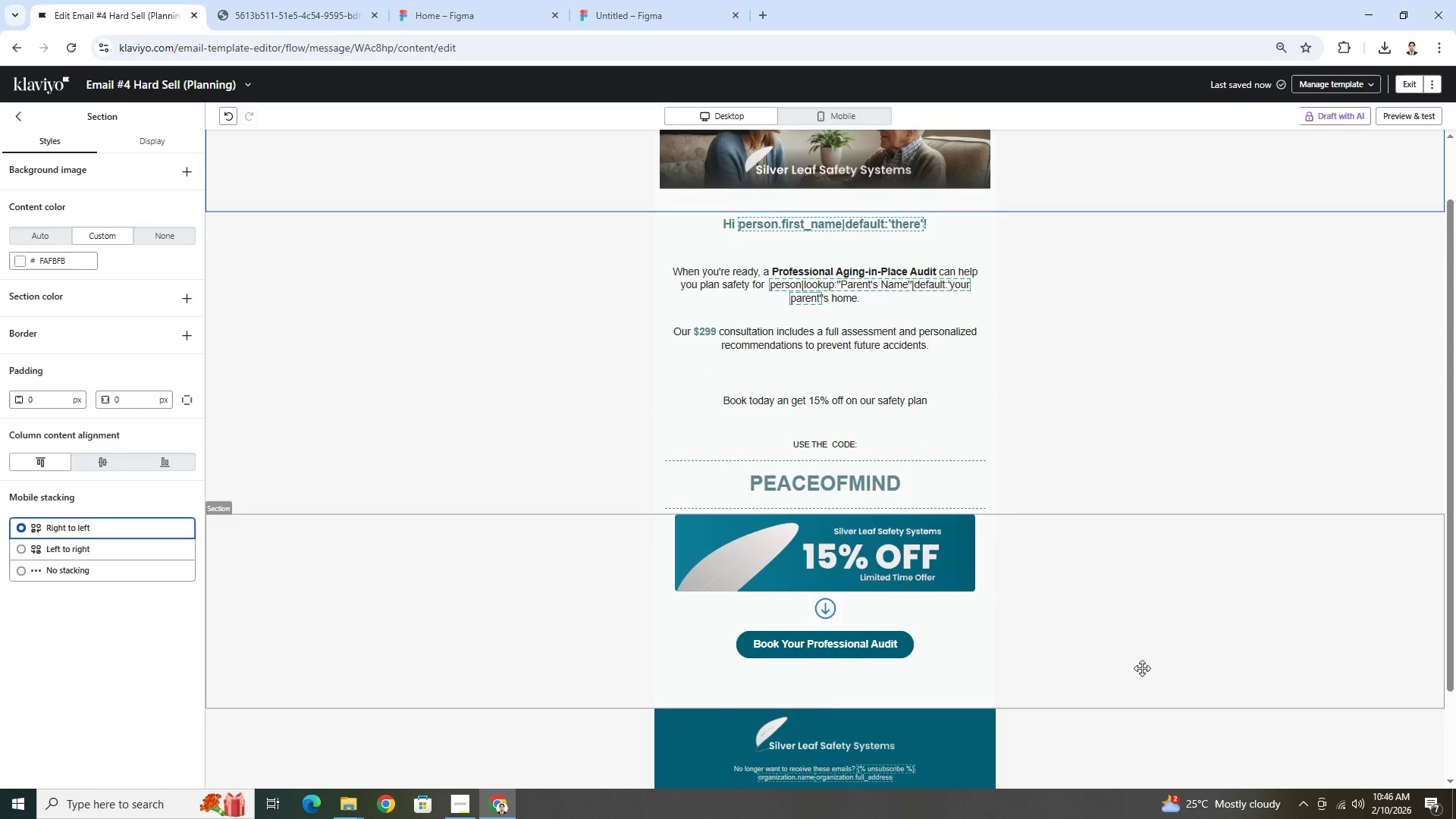 
left_click([1097, 736])
 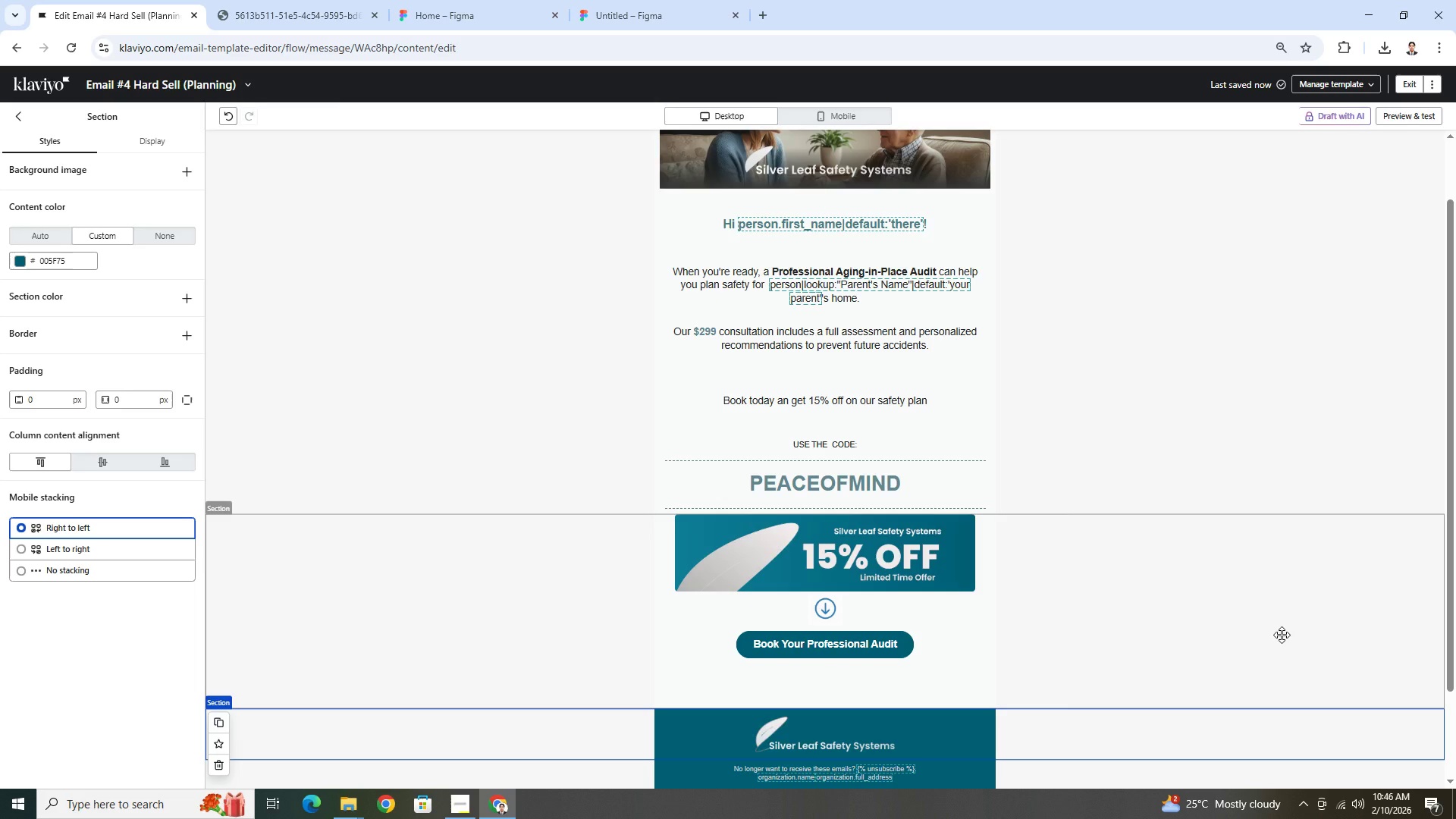 
wait(9.75)
 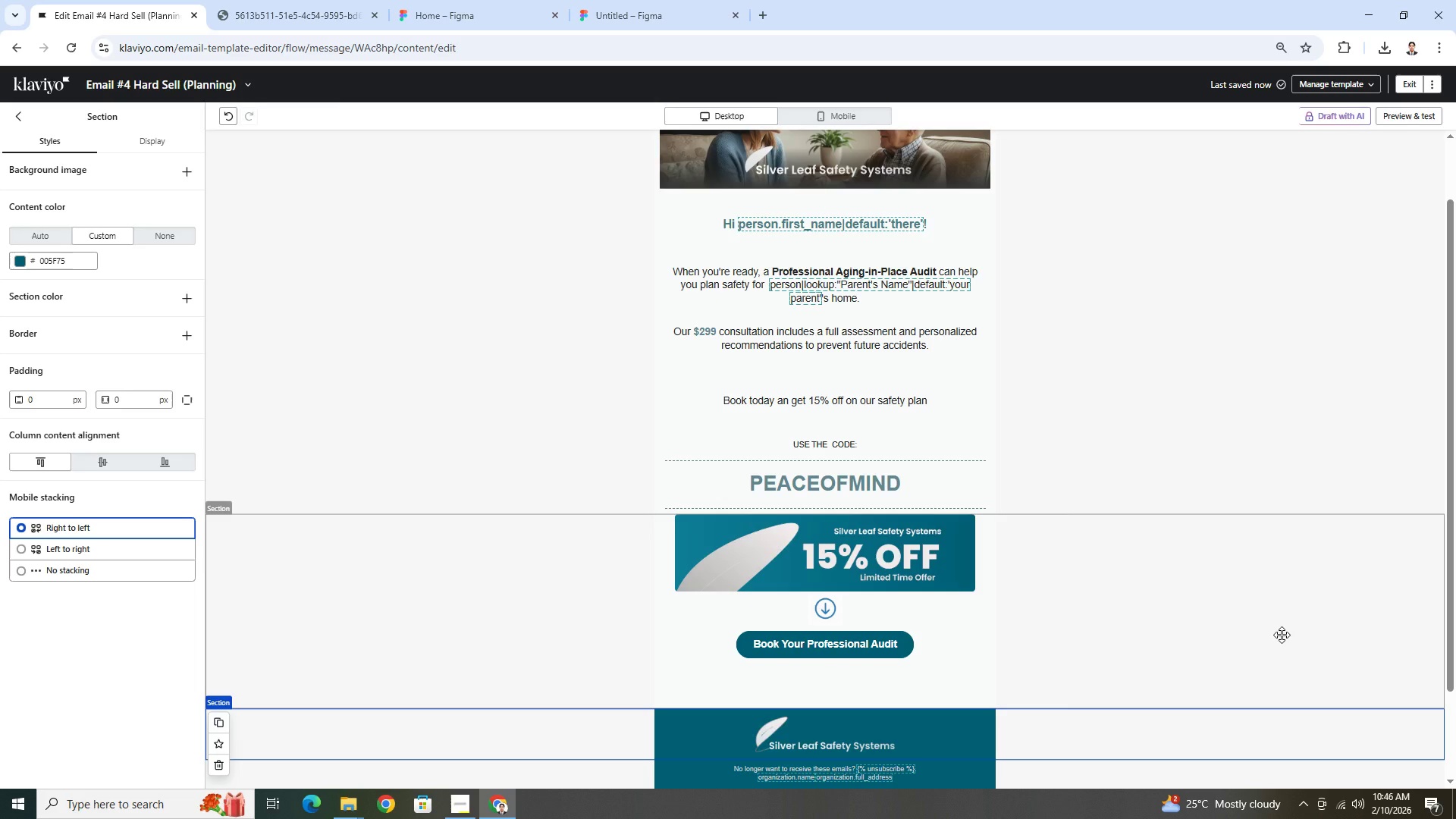 
left_click([805, 425])
 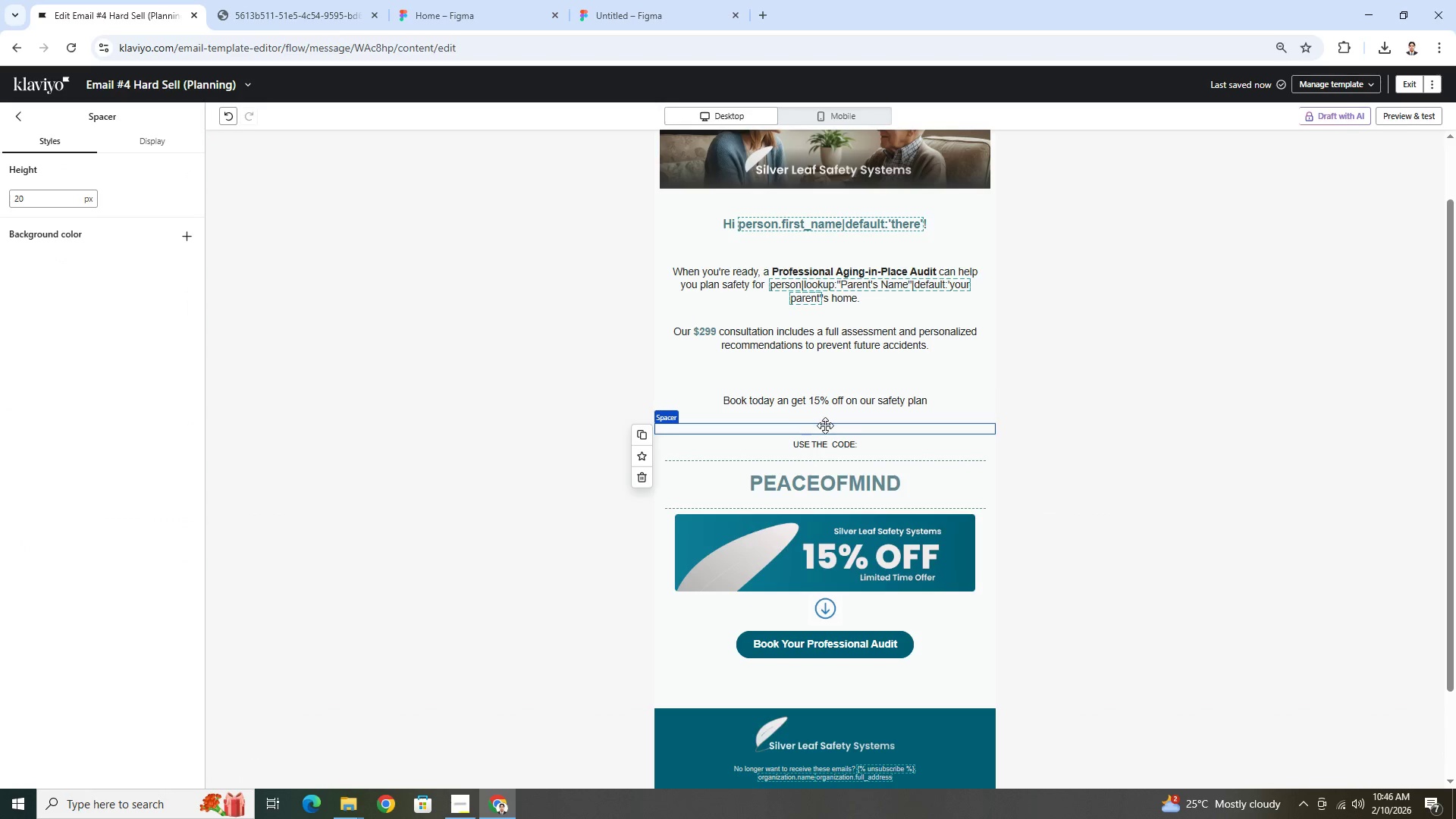 
left_click_drag(start_coordinate=[832, 425], to_coordinate=[847, 544])
 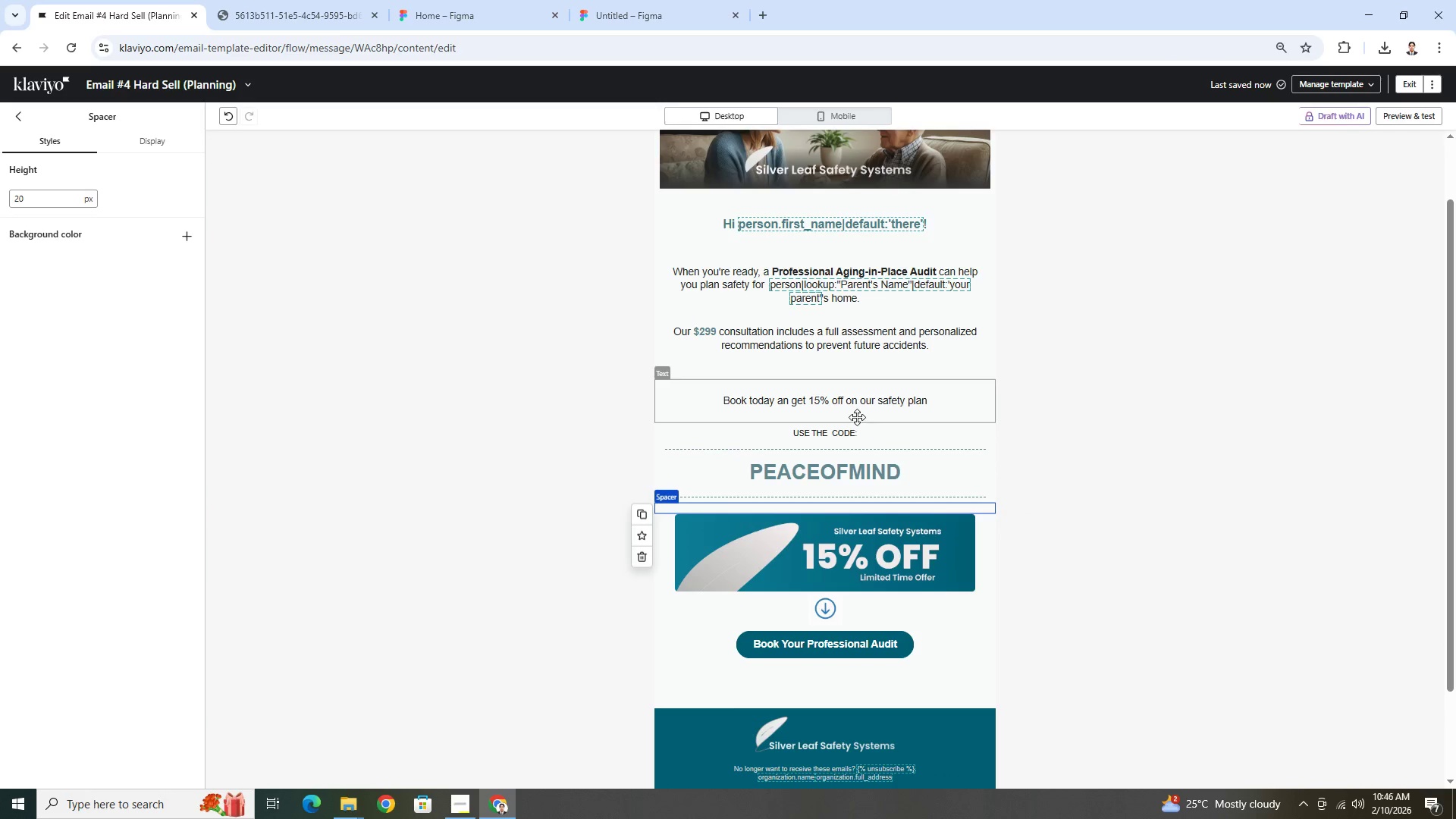 
left_click([858, 416])
 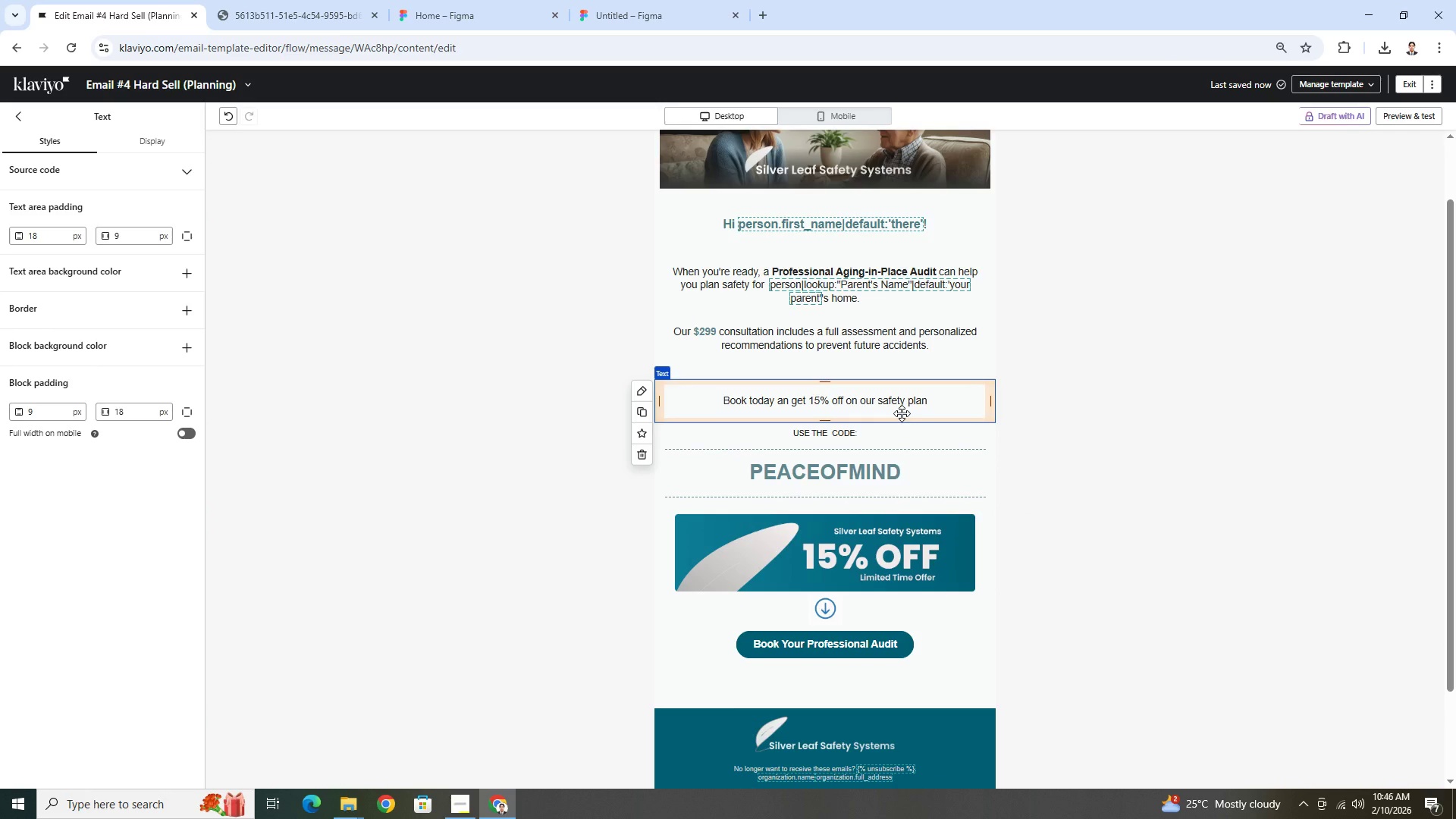 
left_click([909, 428])
 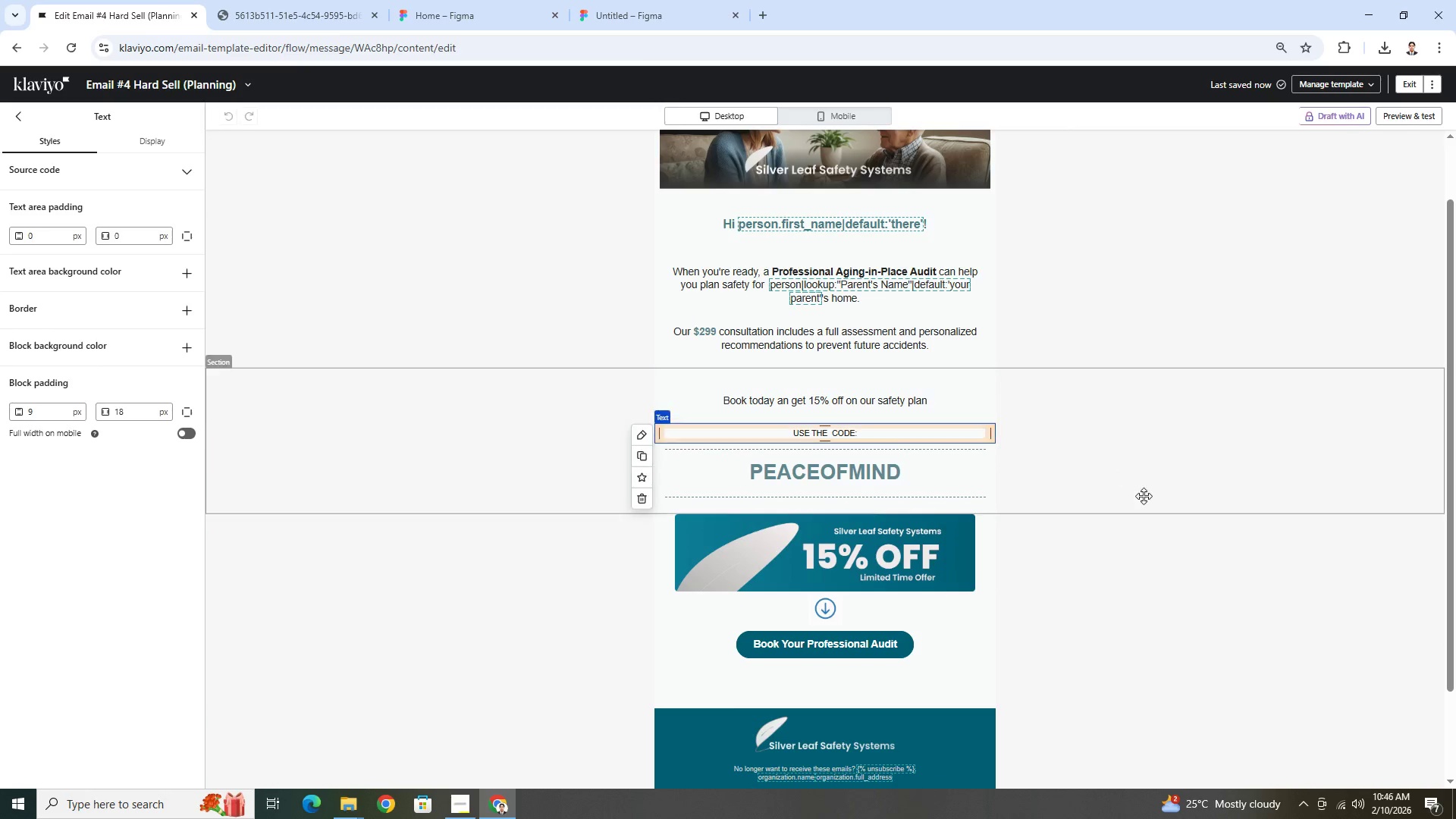 
left_click([1144, 496])
 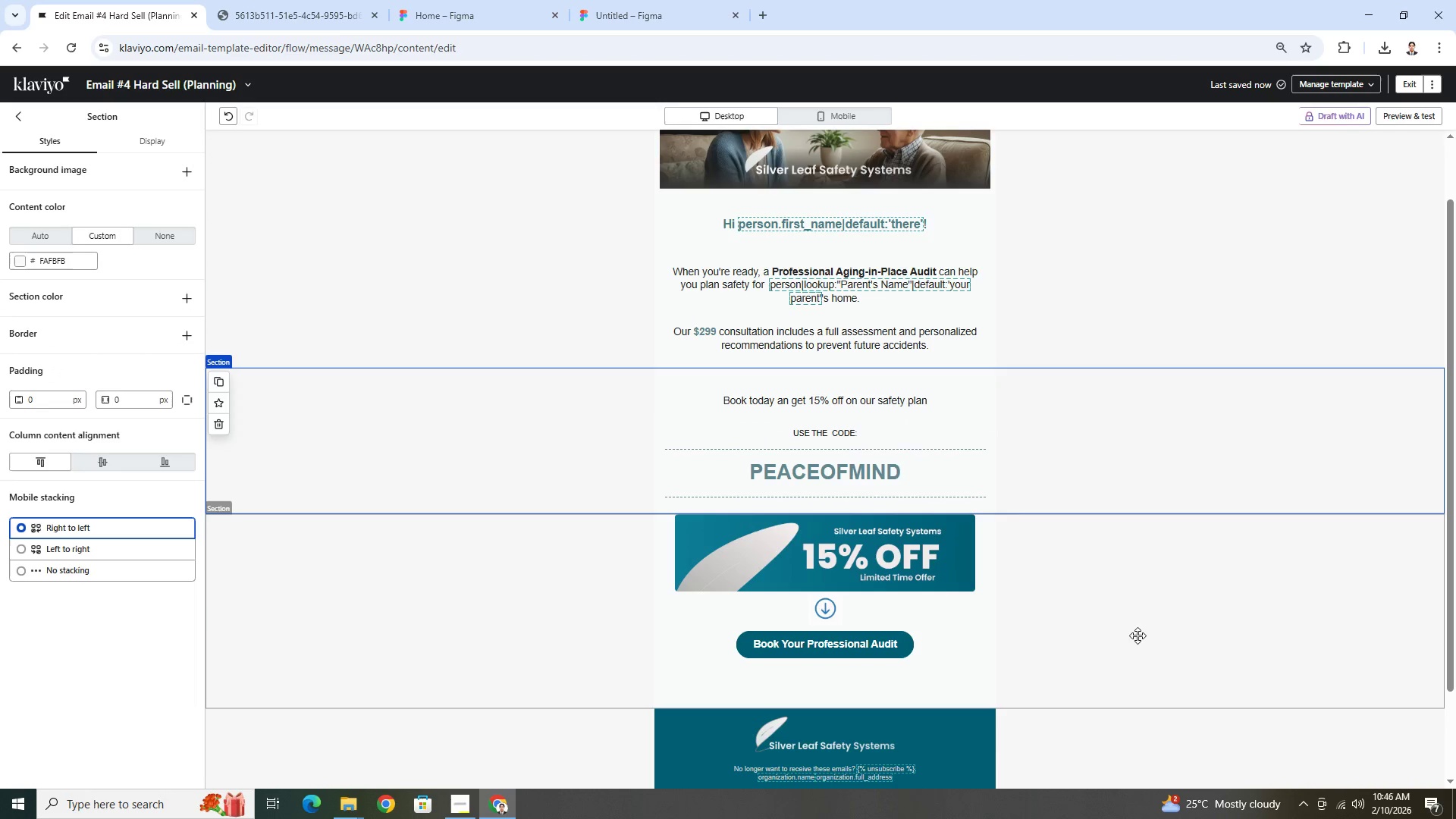 
left_click([1138, 639])
 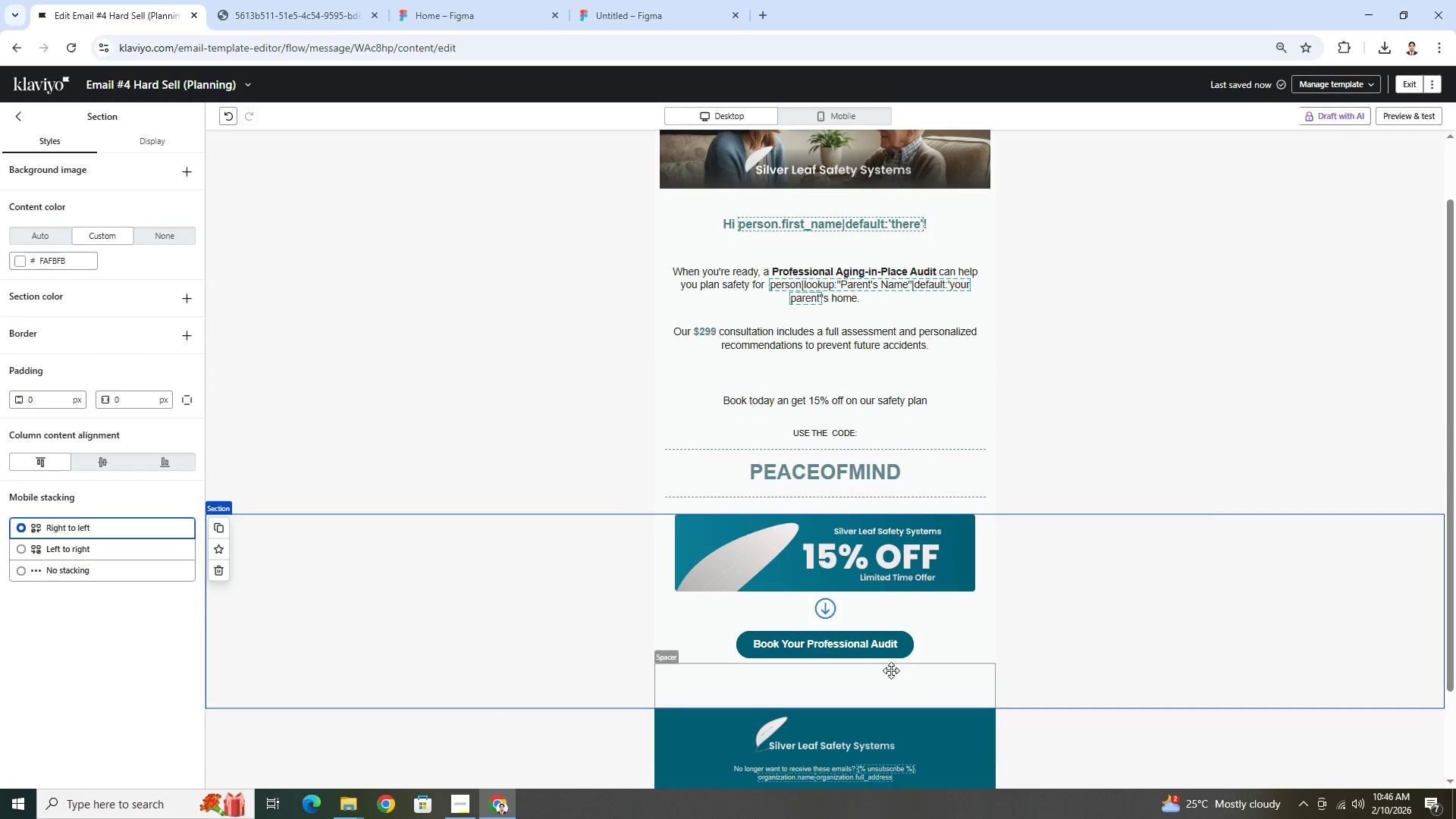 
left_click([897, 657])
 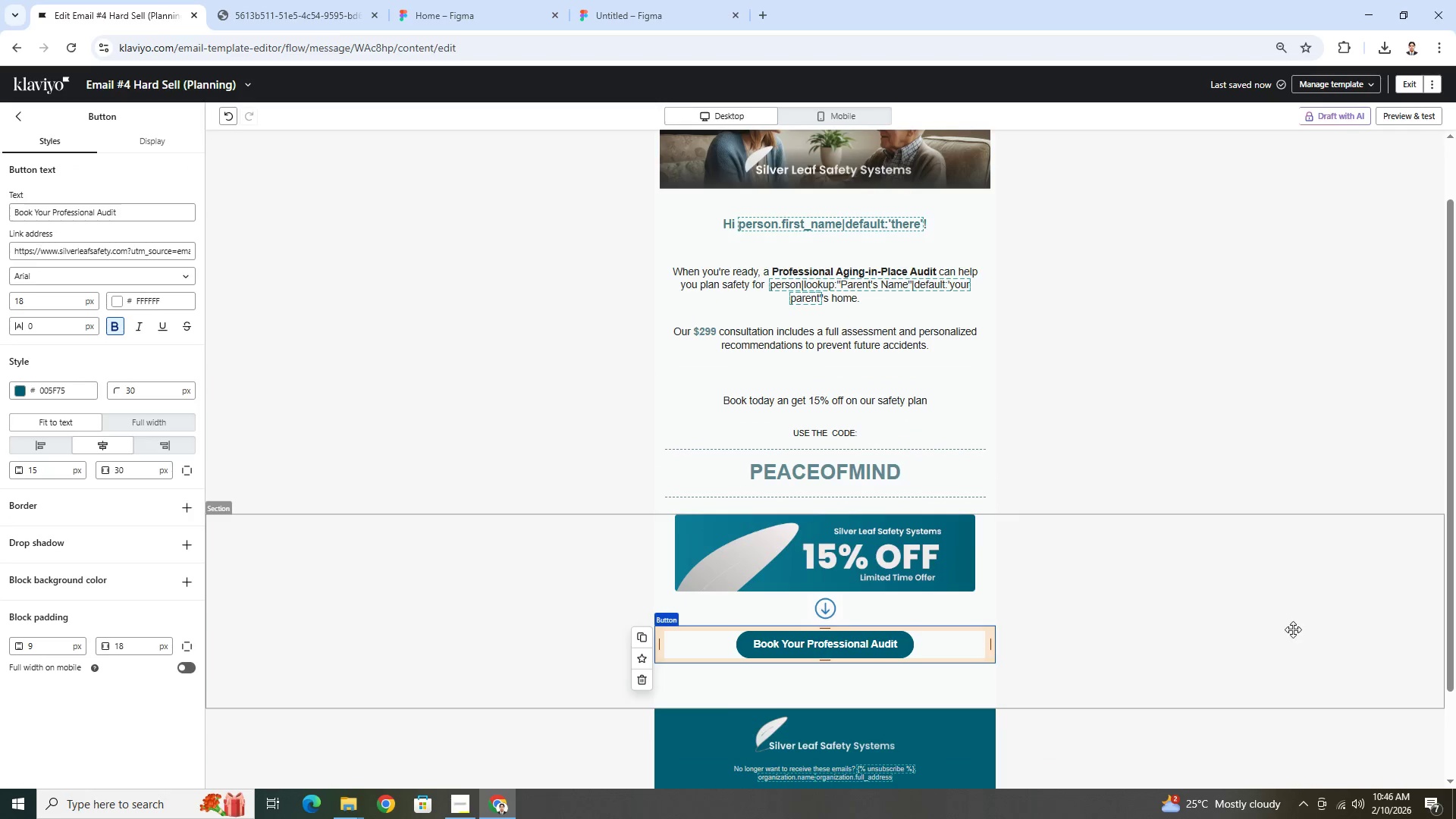 
wait(5.31)
 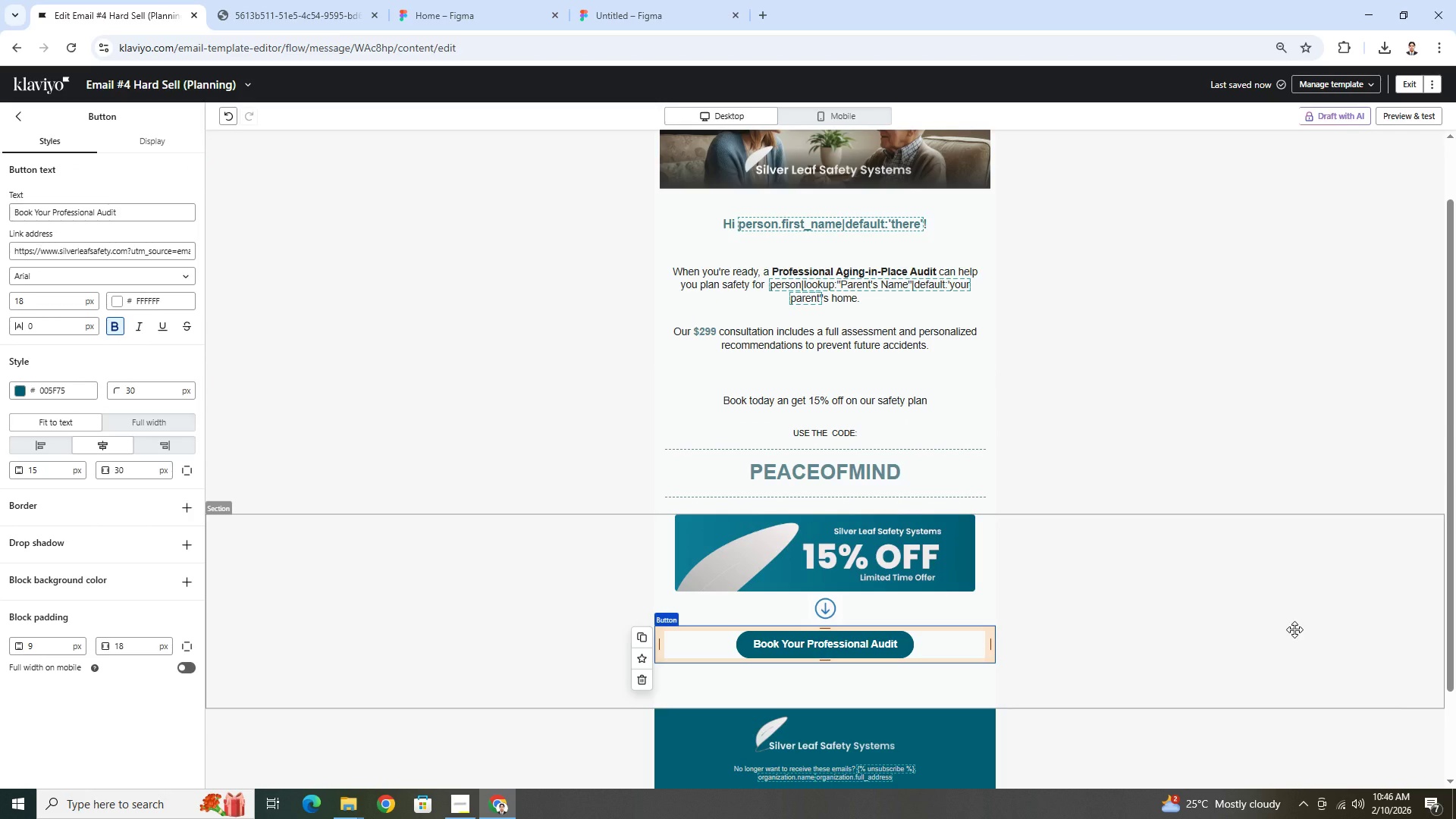 
left_click_drag(start_coordinate=[918, 557], to_coordinate=[912, 397])
 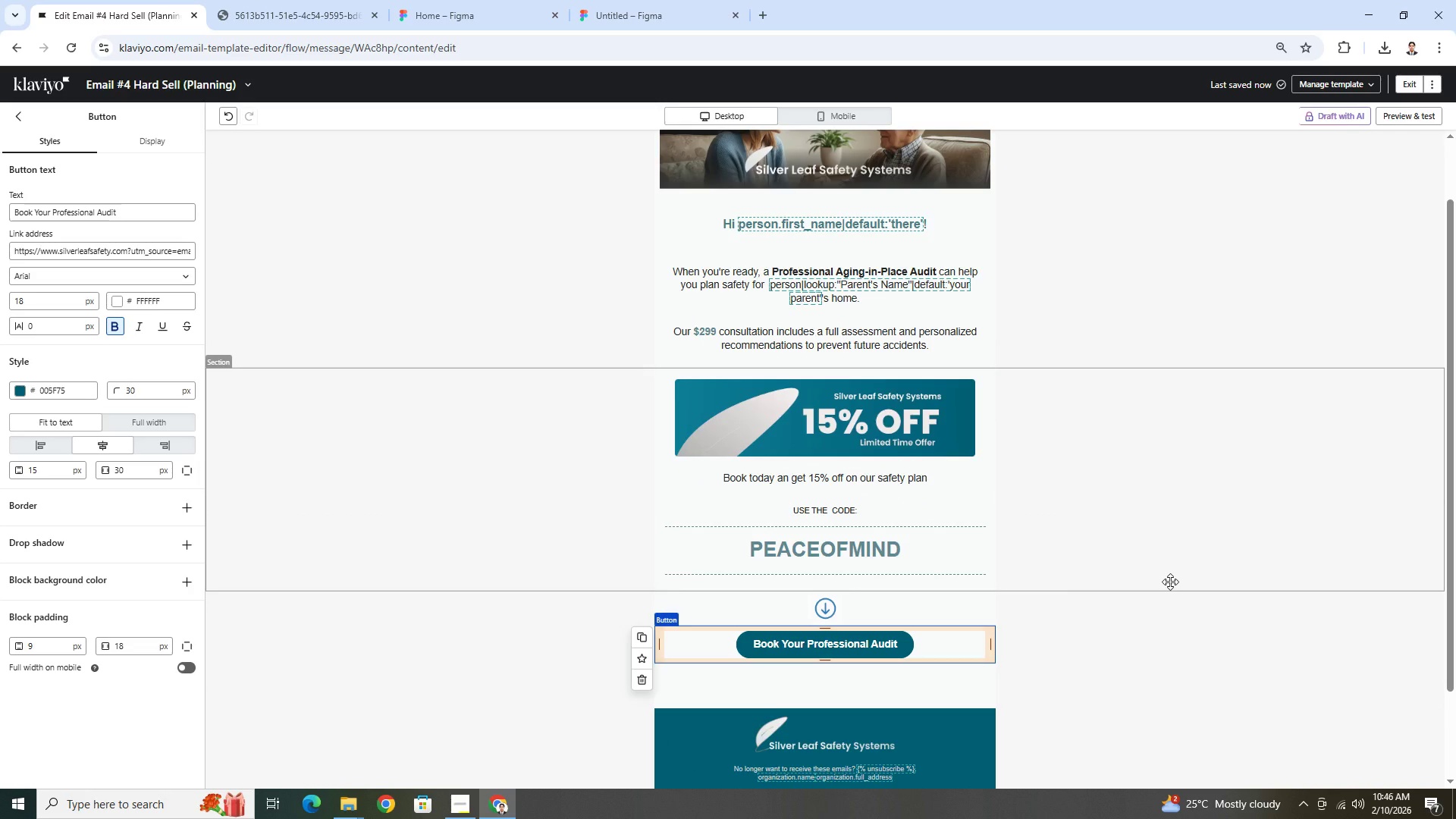 
wait(8.67)
 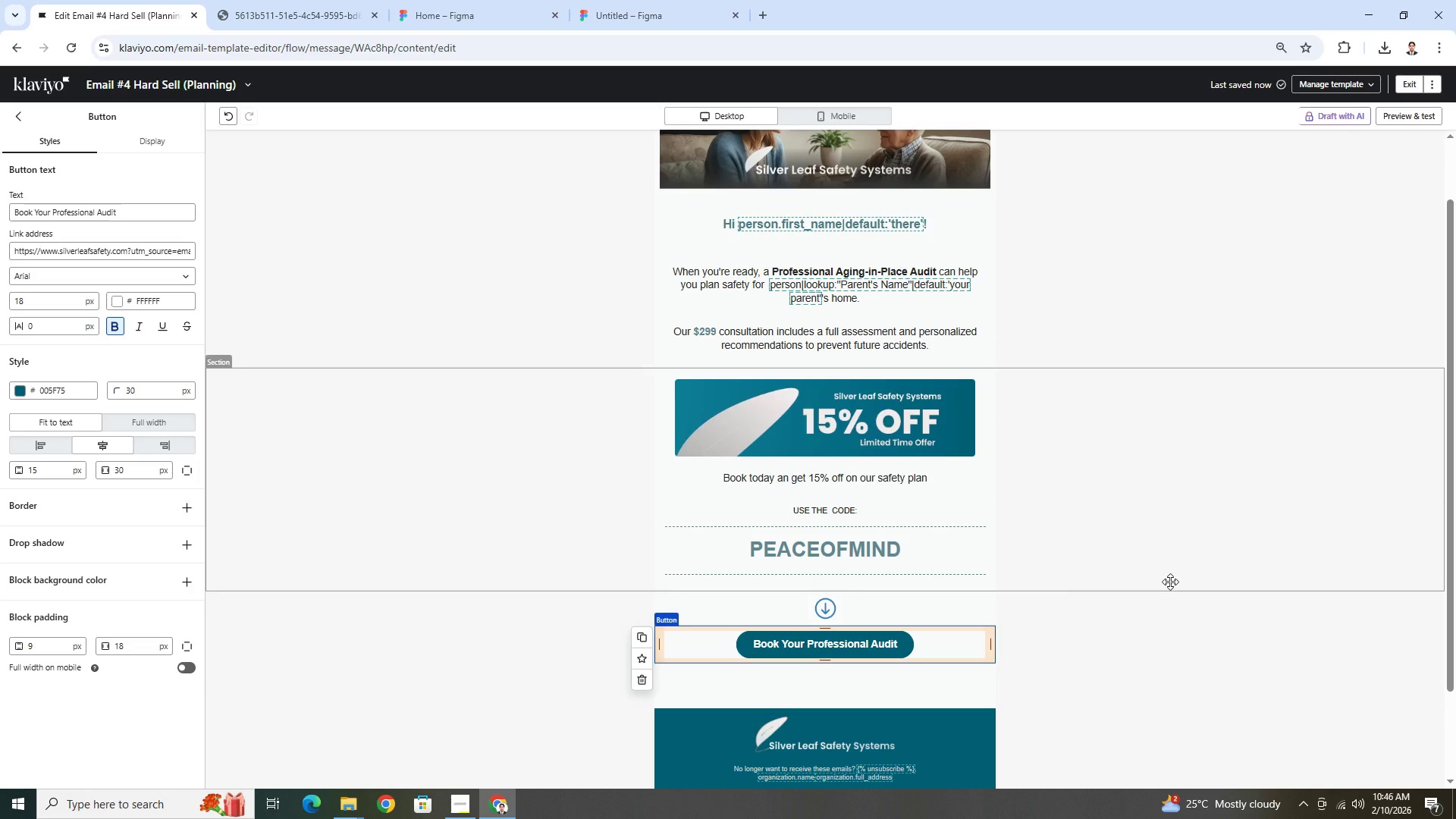 
left_click([813, 489])
 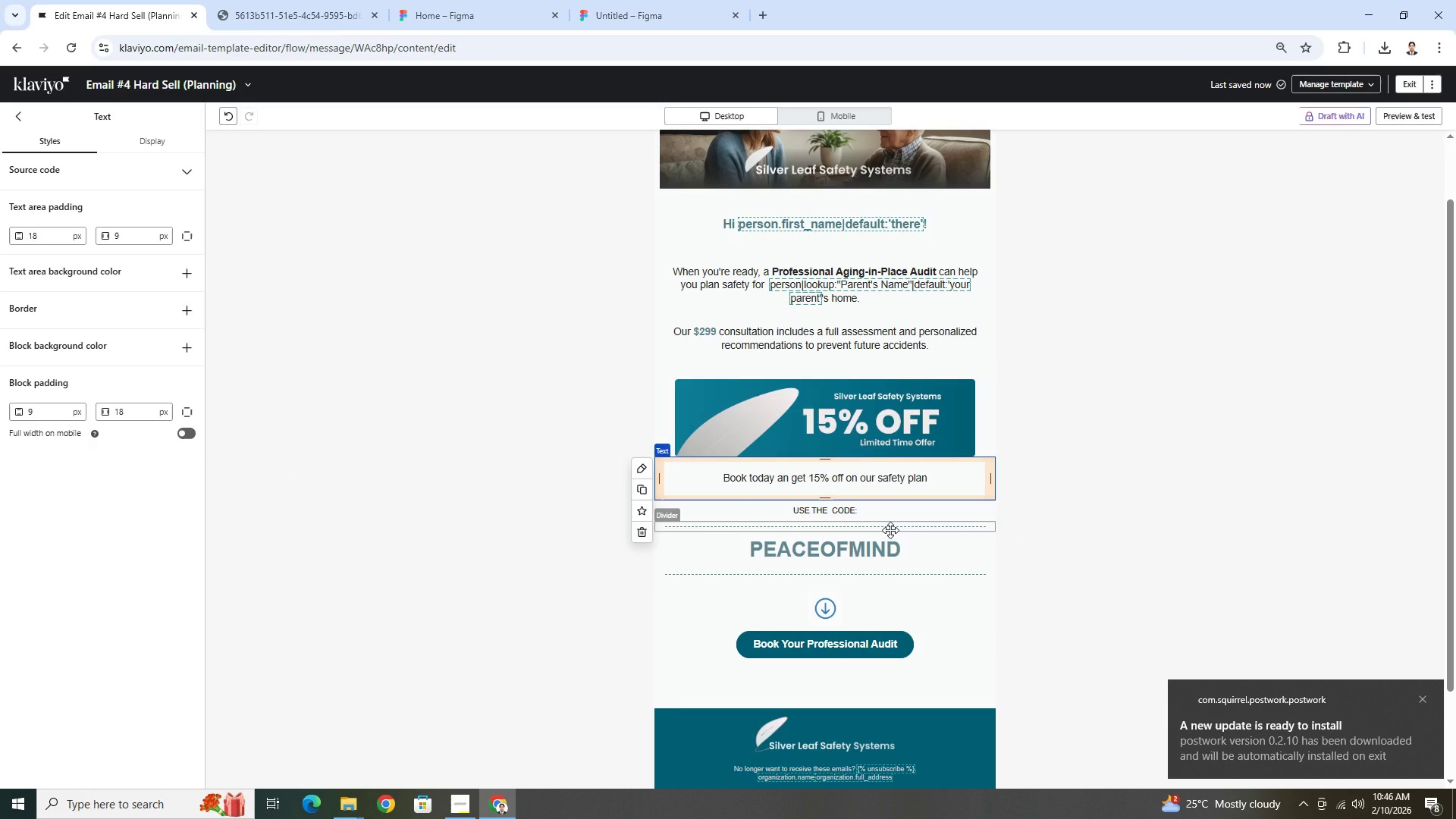 
wait(8.69)
 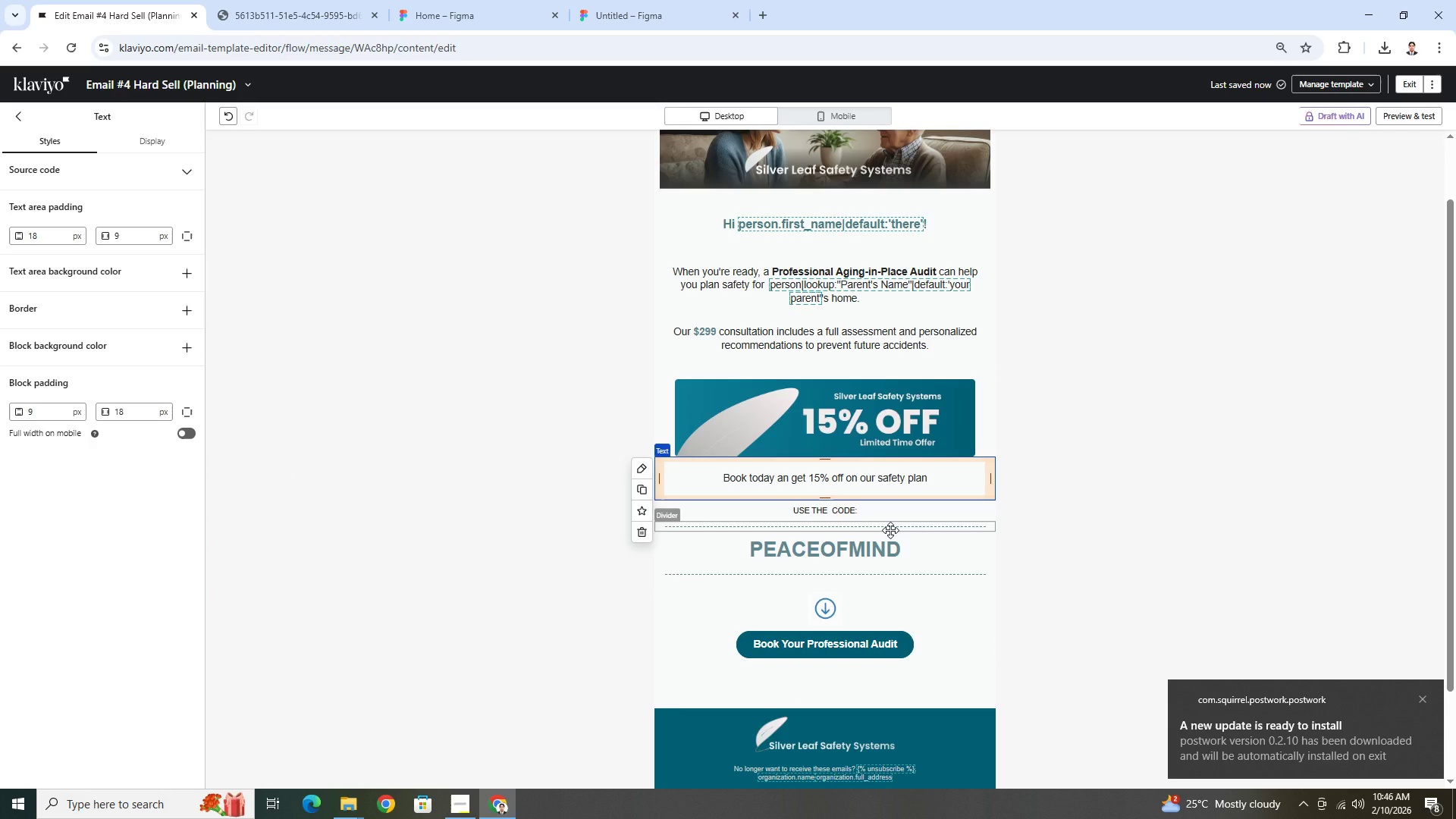 
double_click([39, 408])
 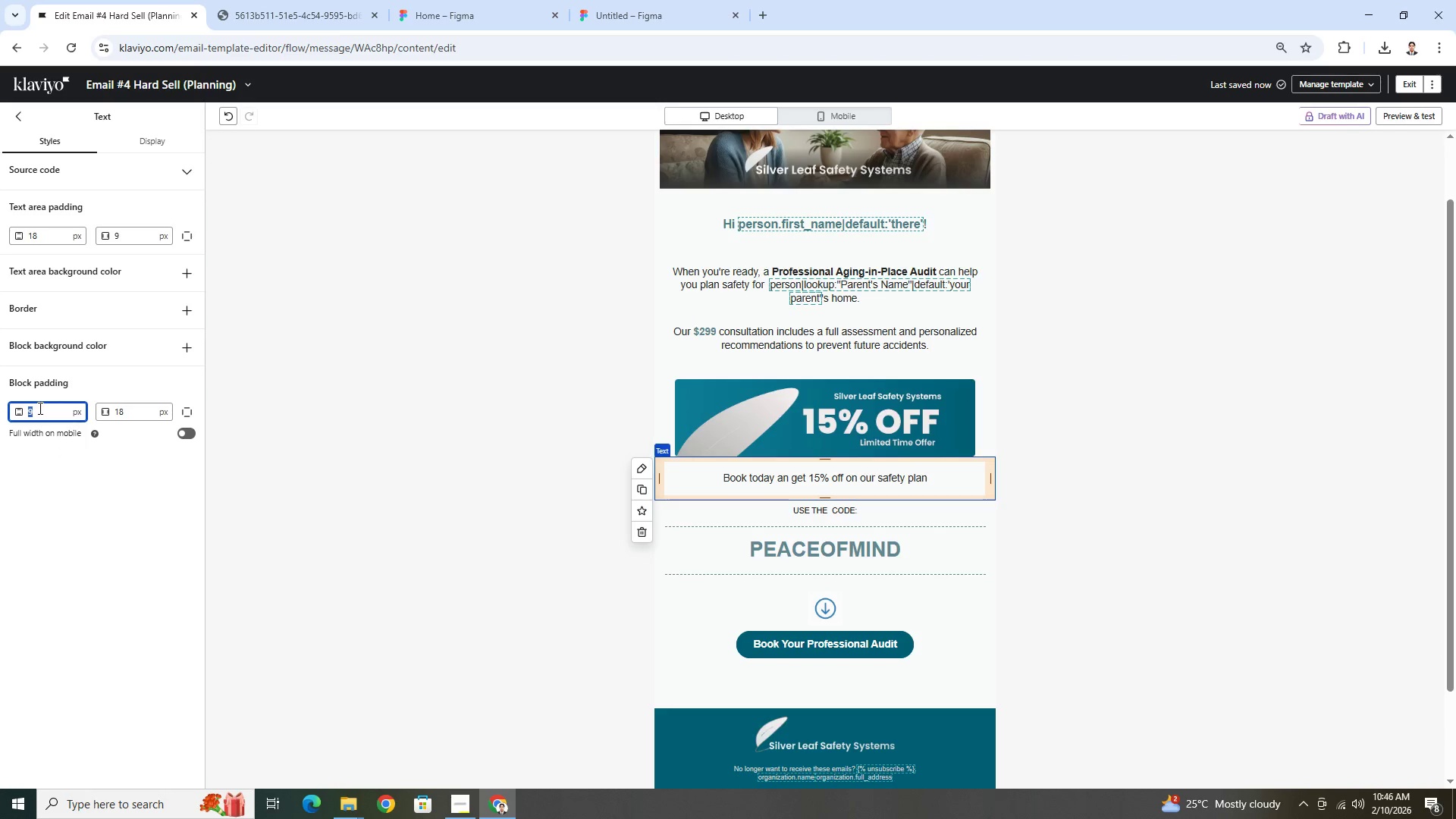 
key(5)
 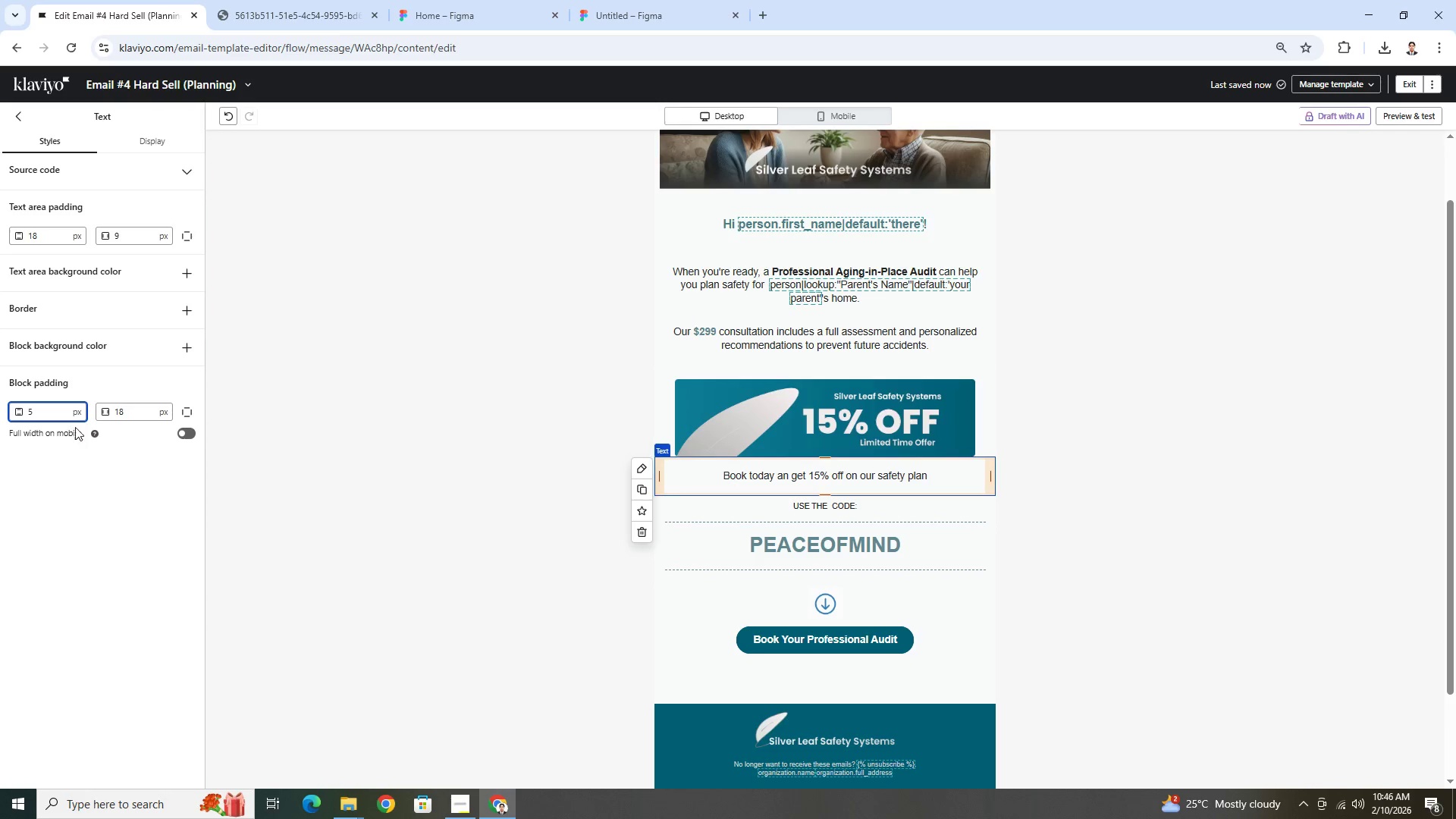 
double_click([60, 410])
 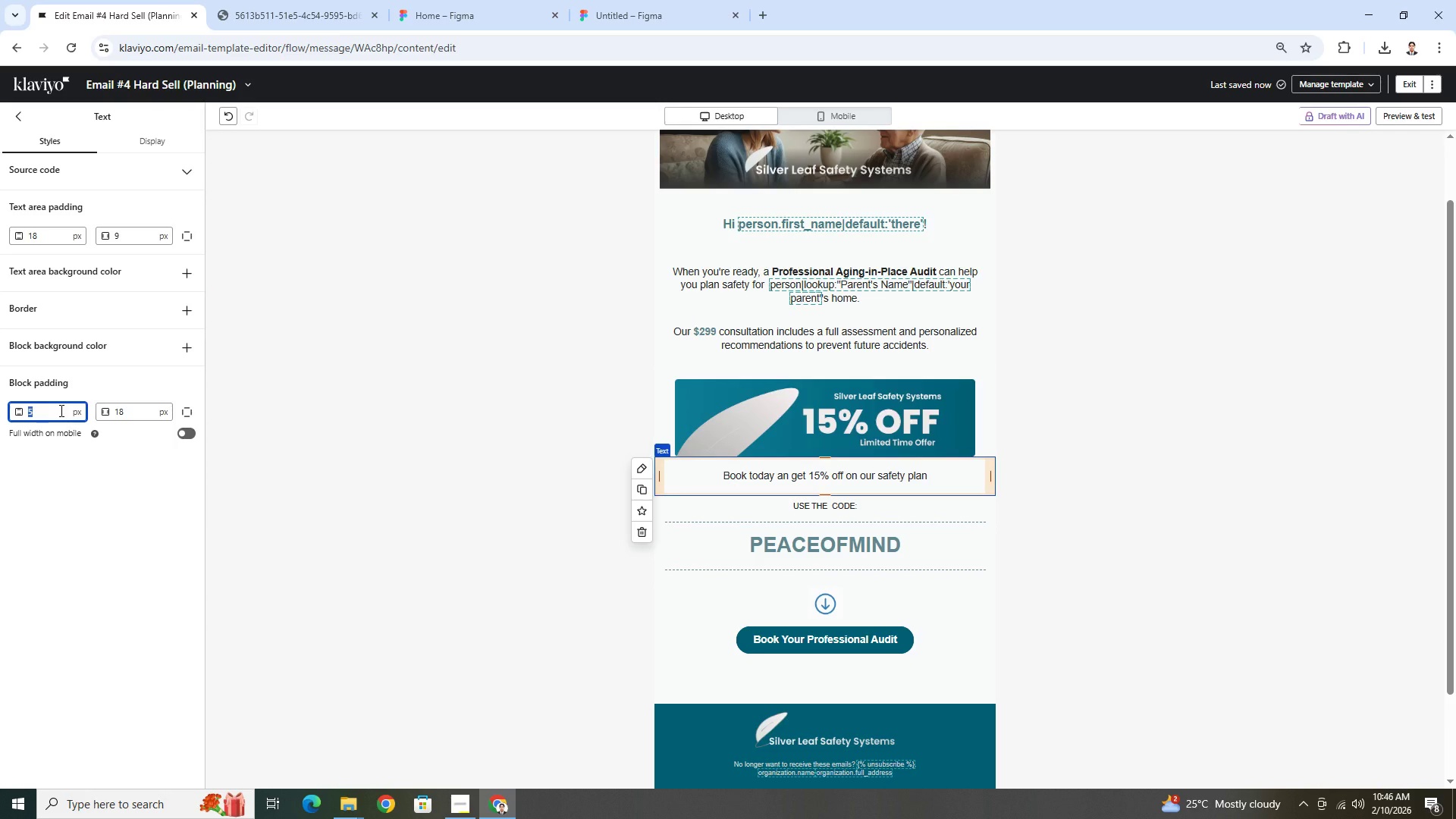 
key(0)
 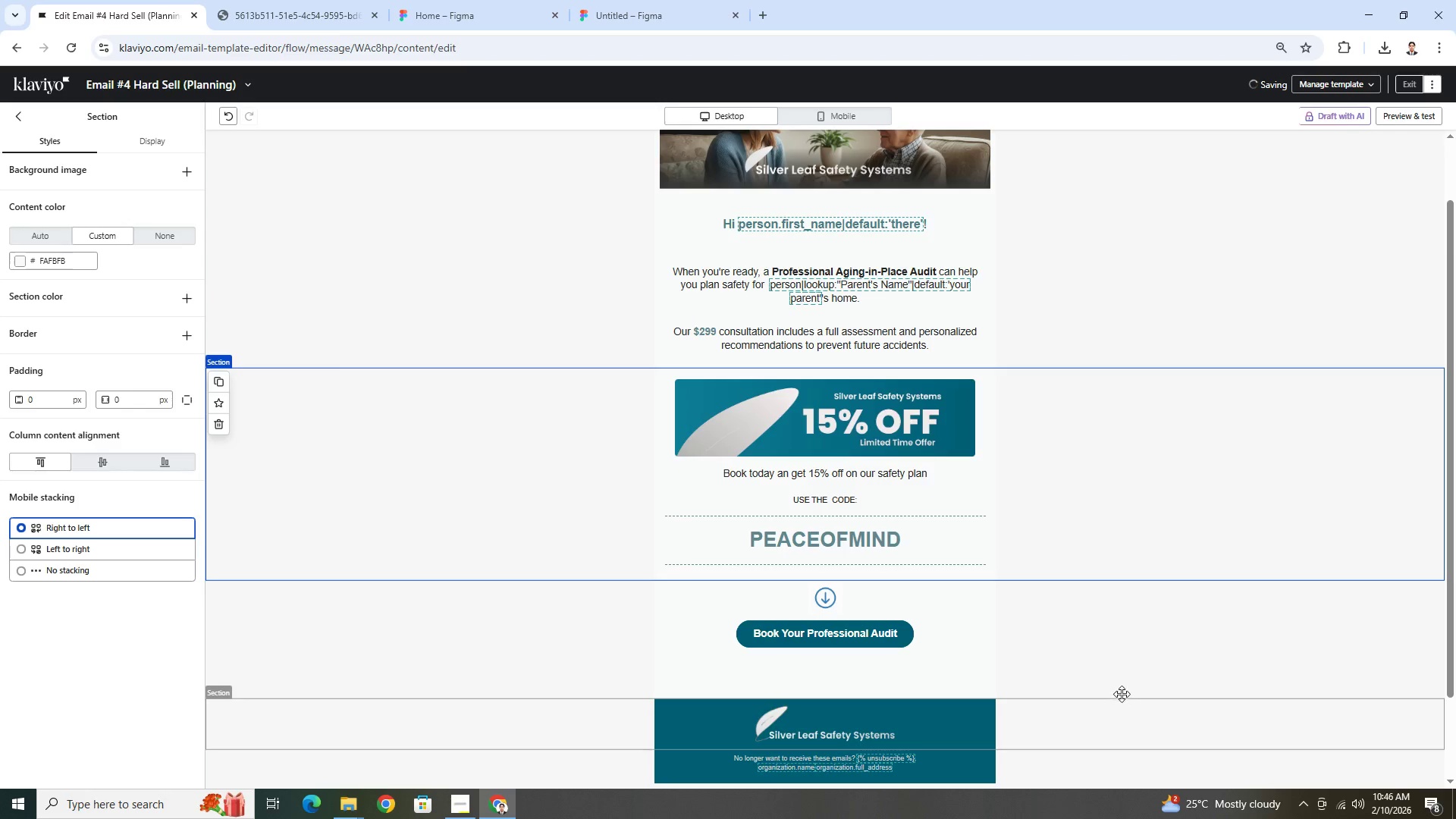 
left_click([928, 469])
 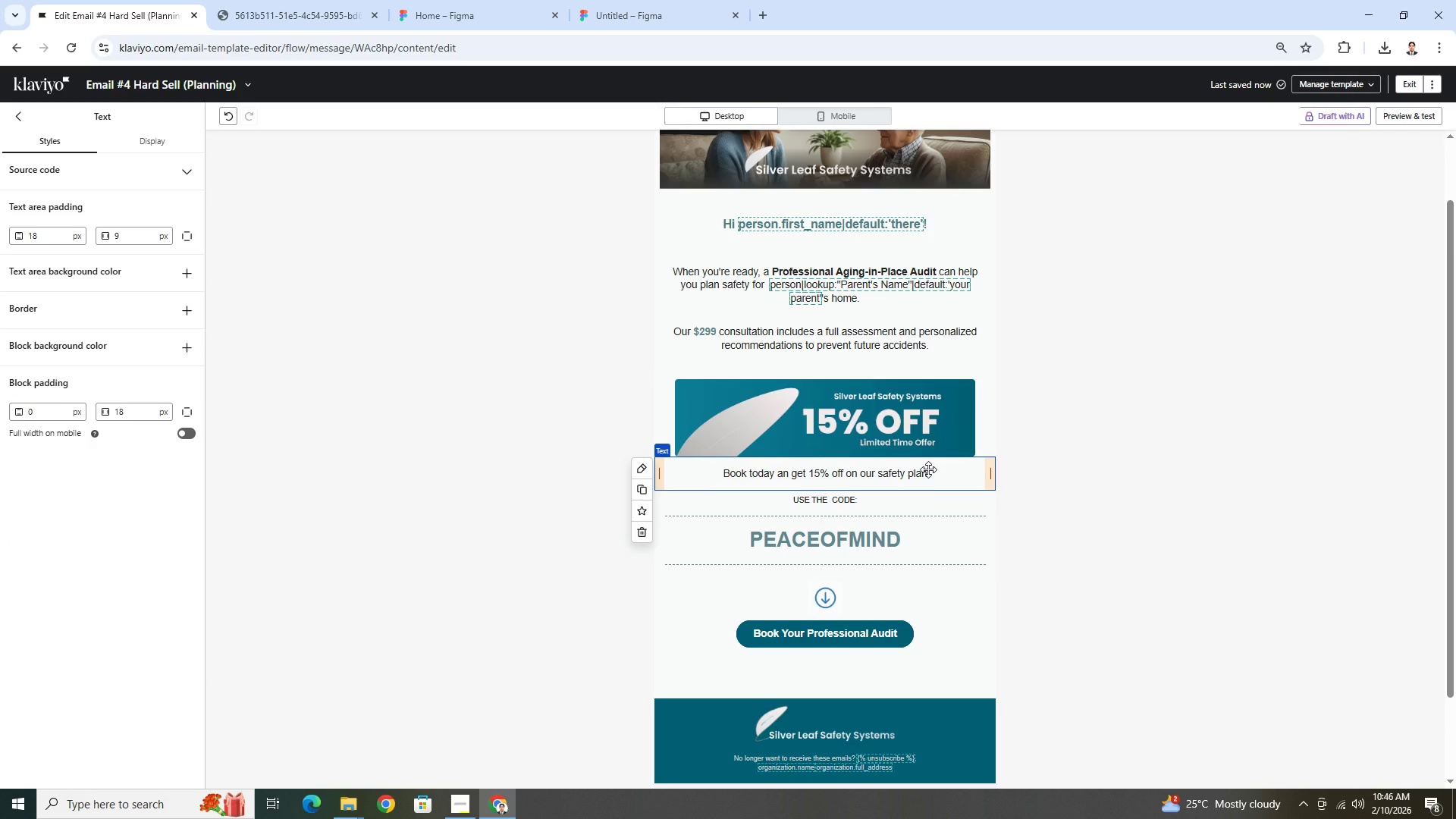 
key(Control+Z)
 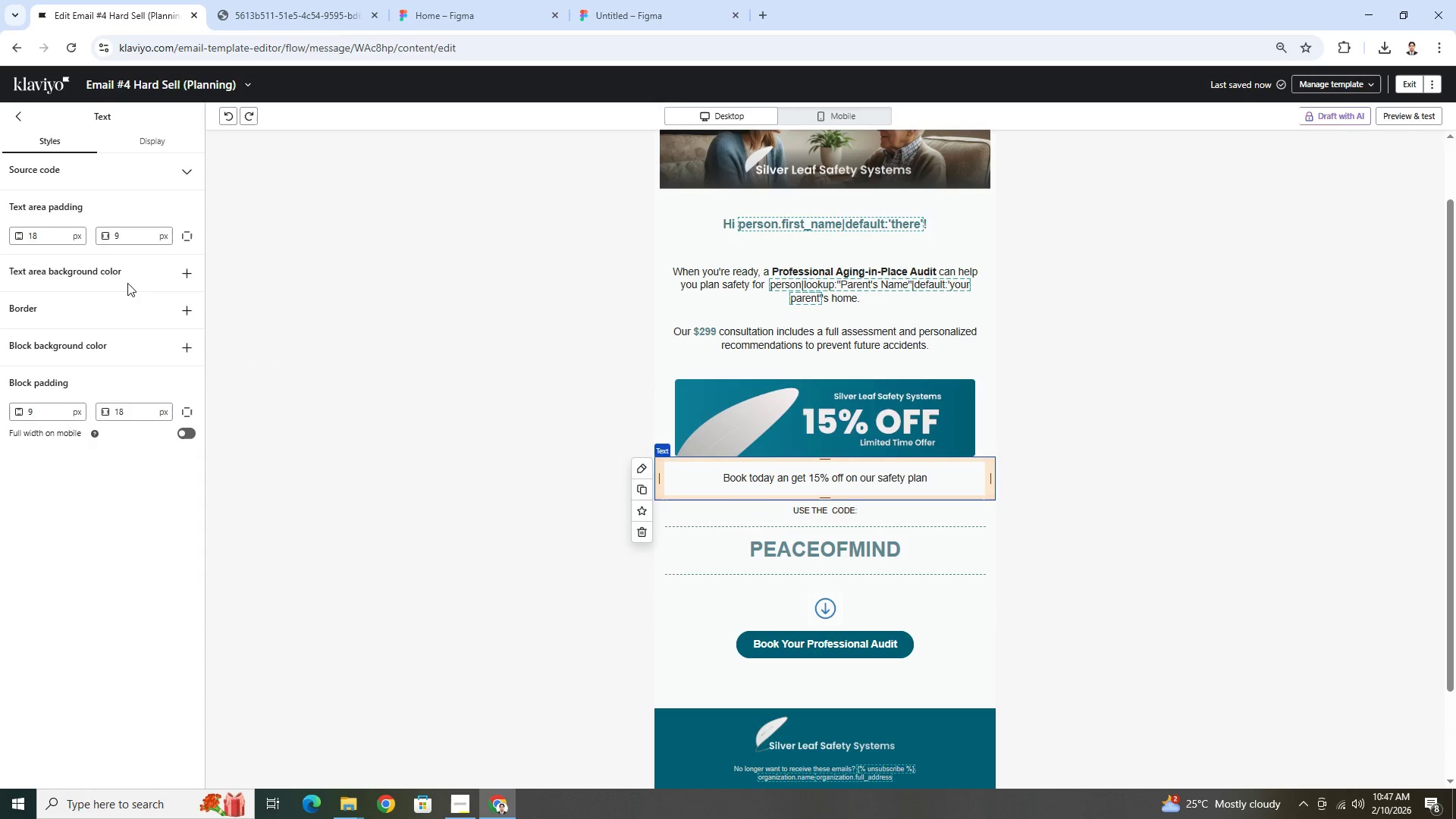 
left_click([63, 245])
 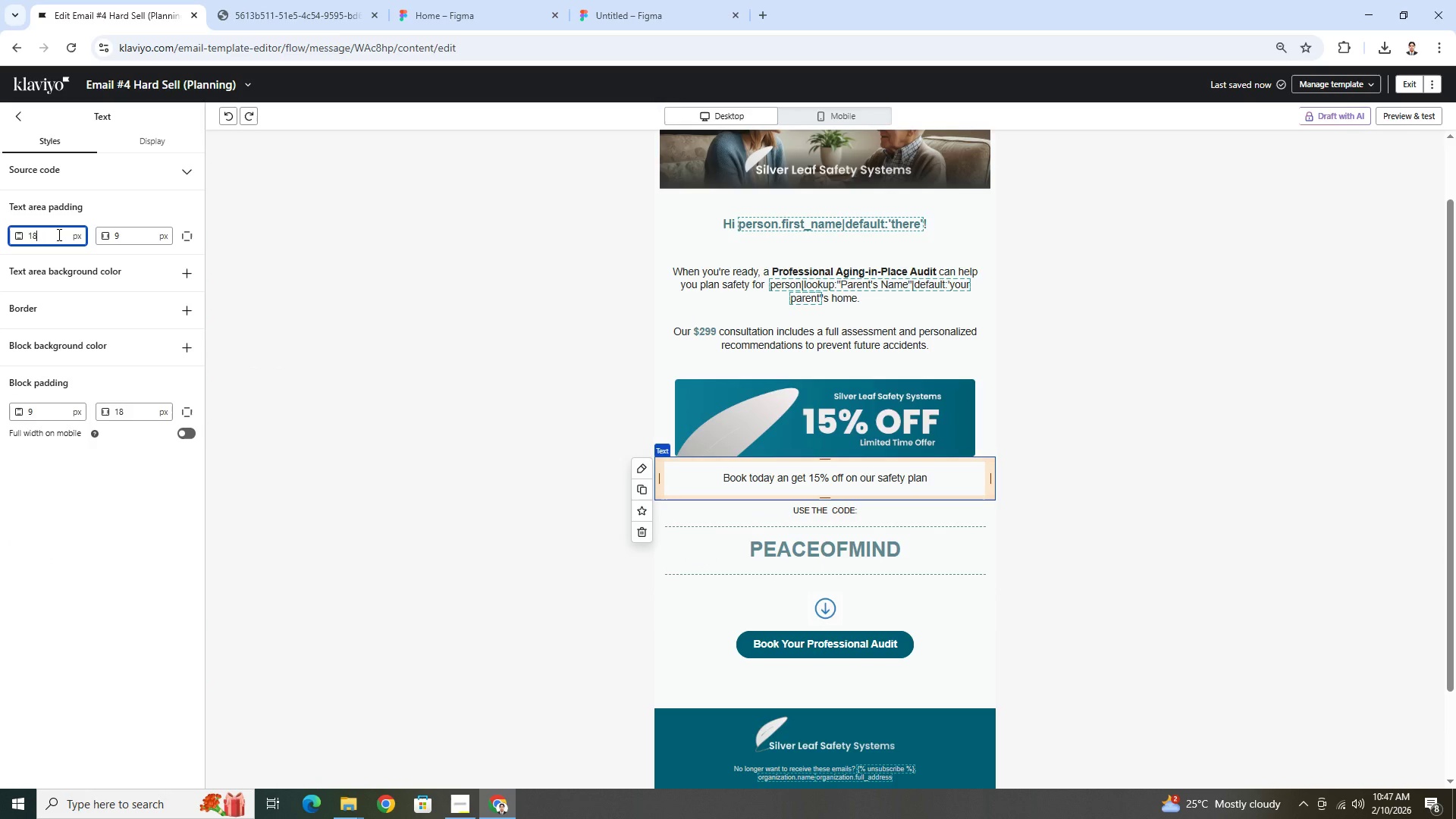 
double_click([58, 234])
 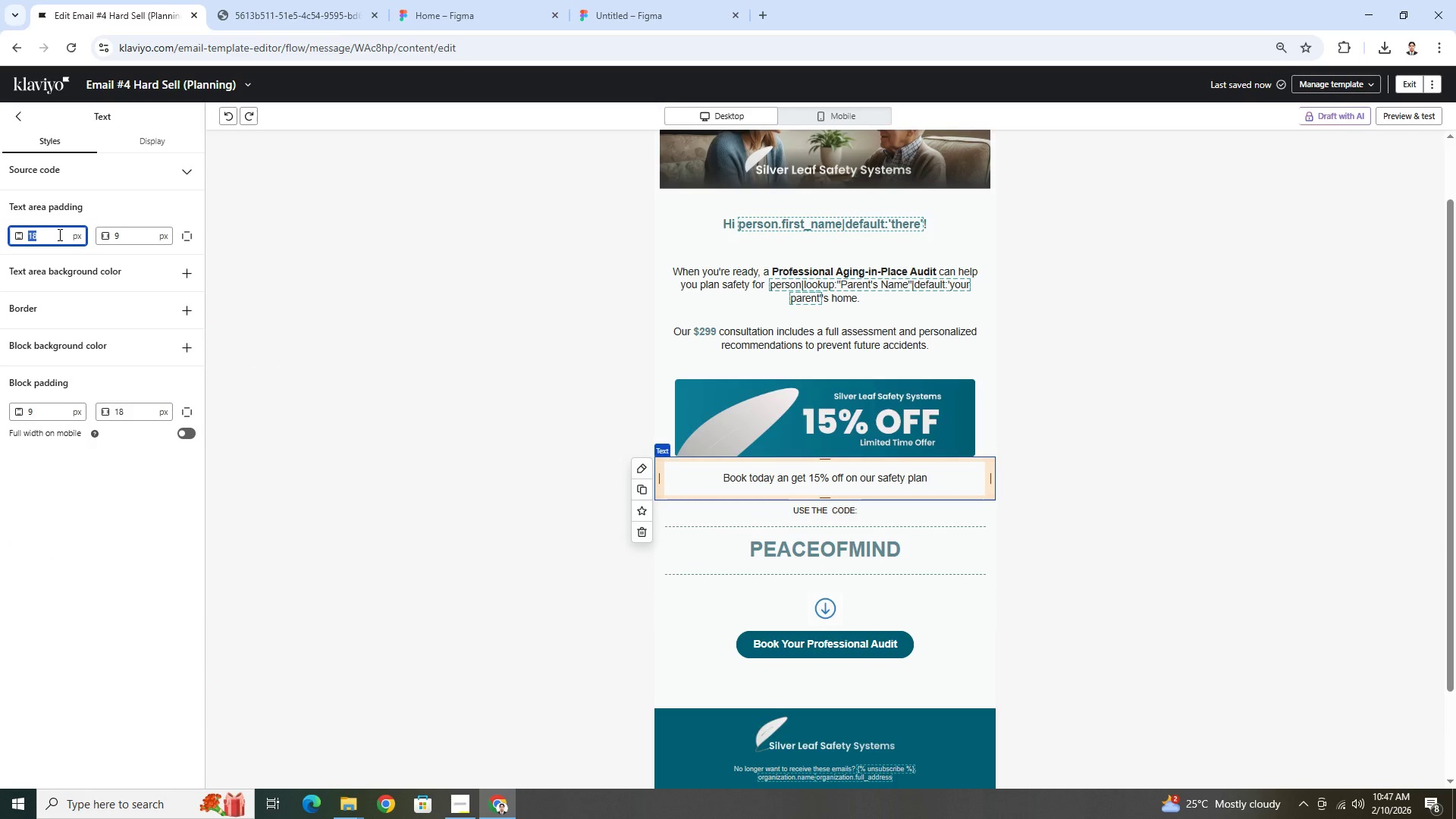 
key(9)
 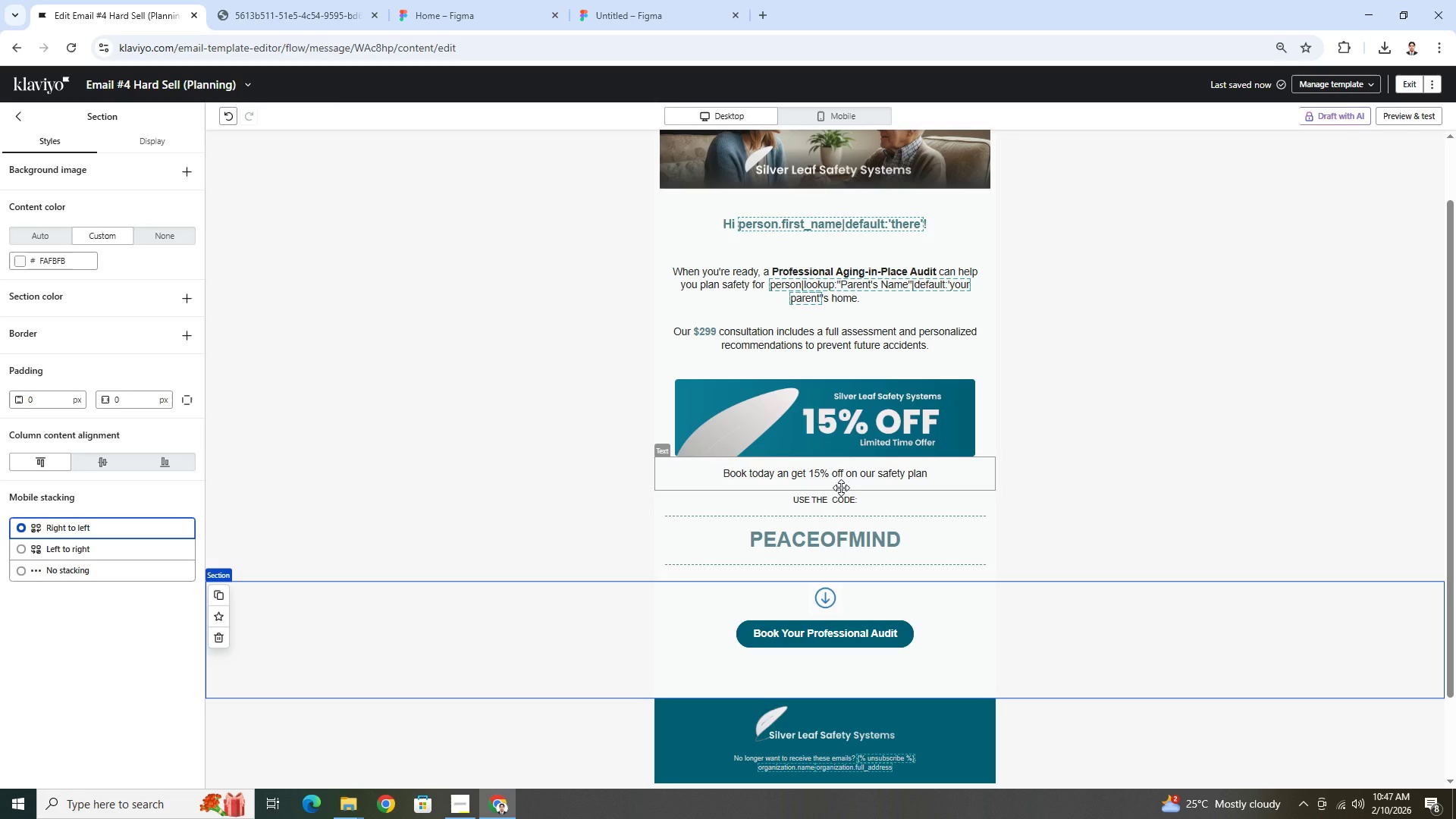 
left_click([843, 485])
 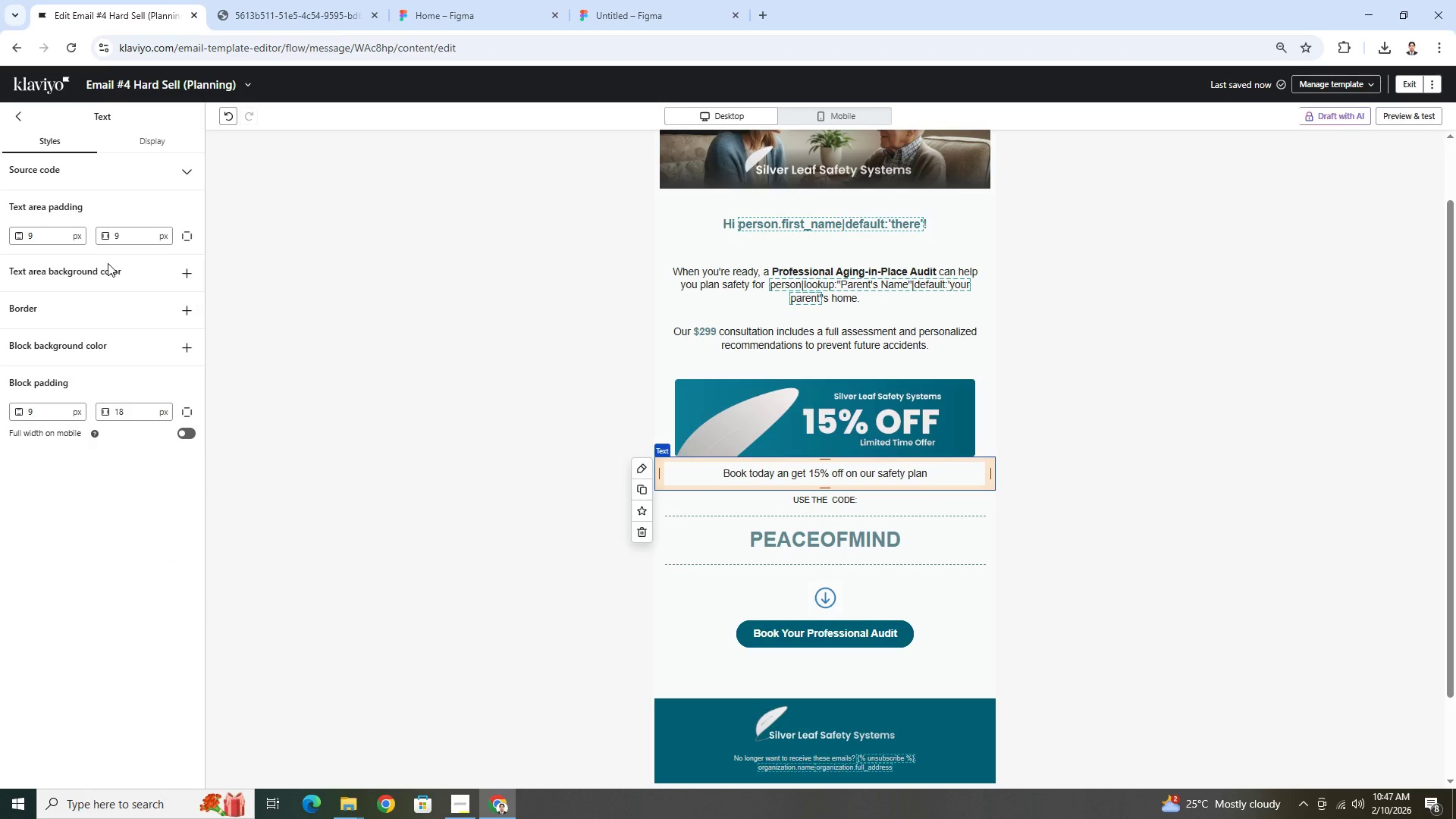 
left_click([1154, 566])
 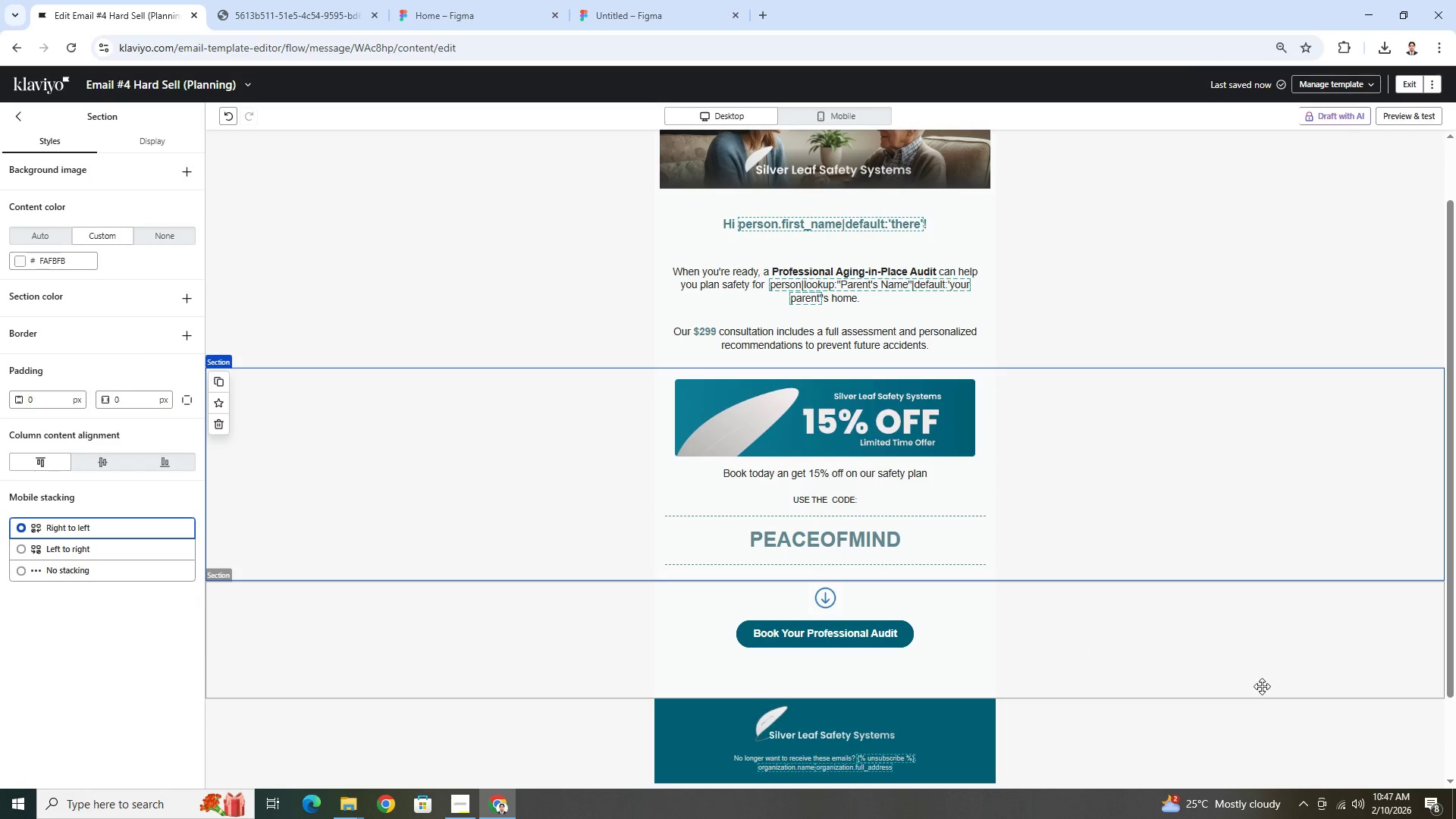 
wait(9.2)
 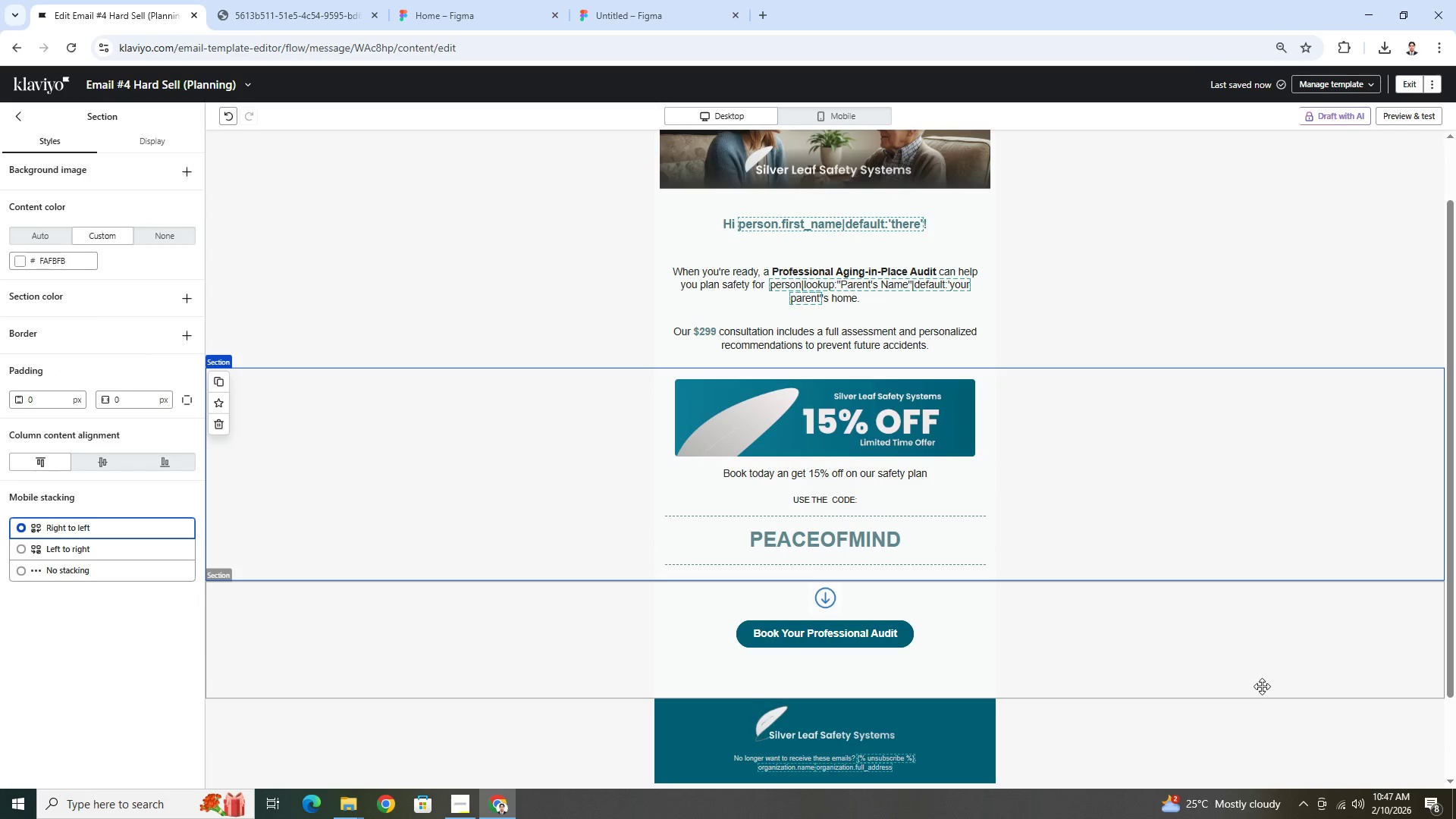 
left_click([1148, 726])
 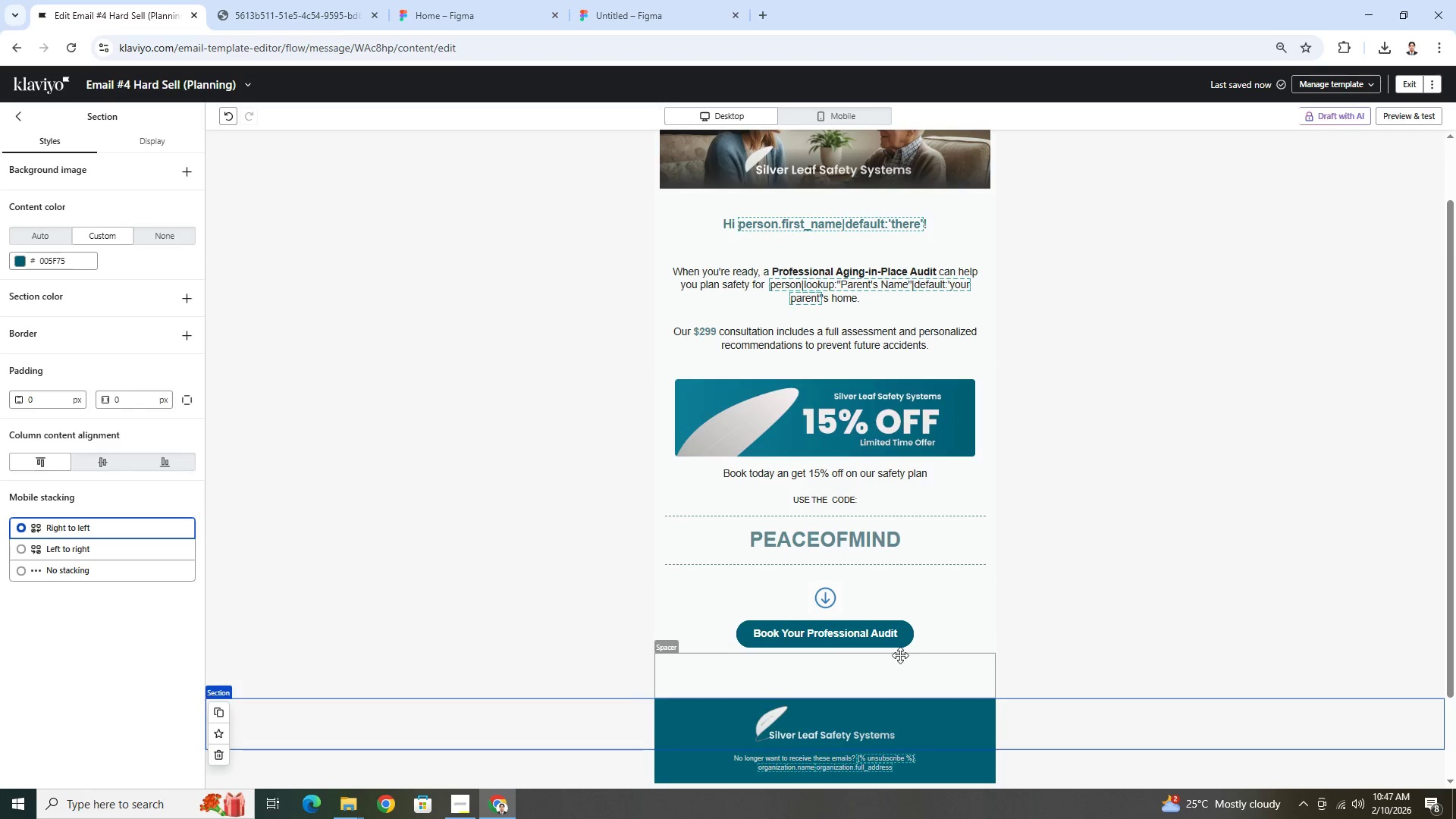 
left_click([461, 431])
 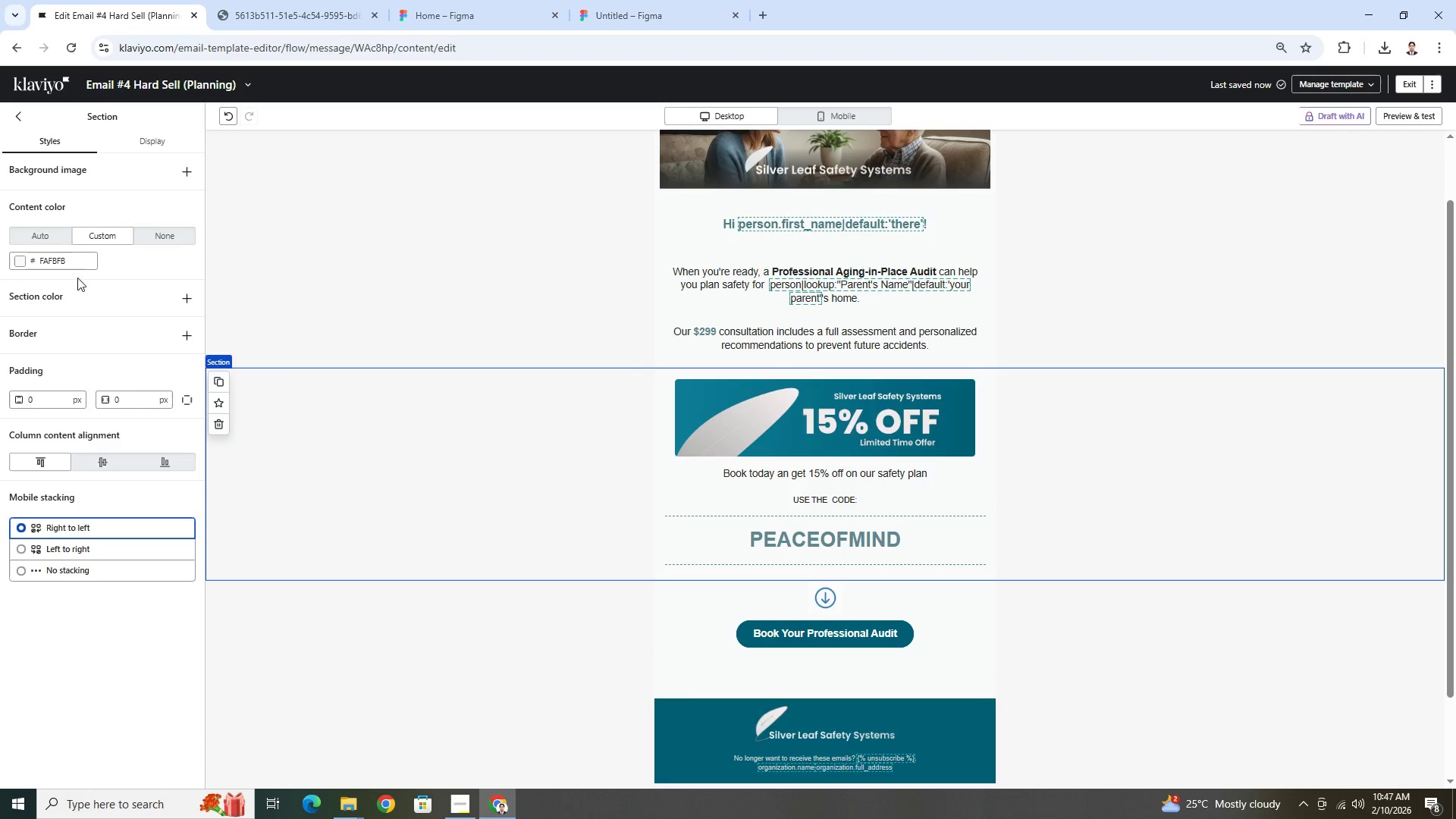 
left_click([15, 263])
 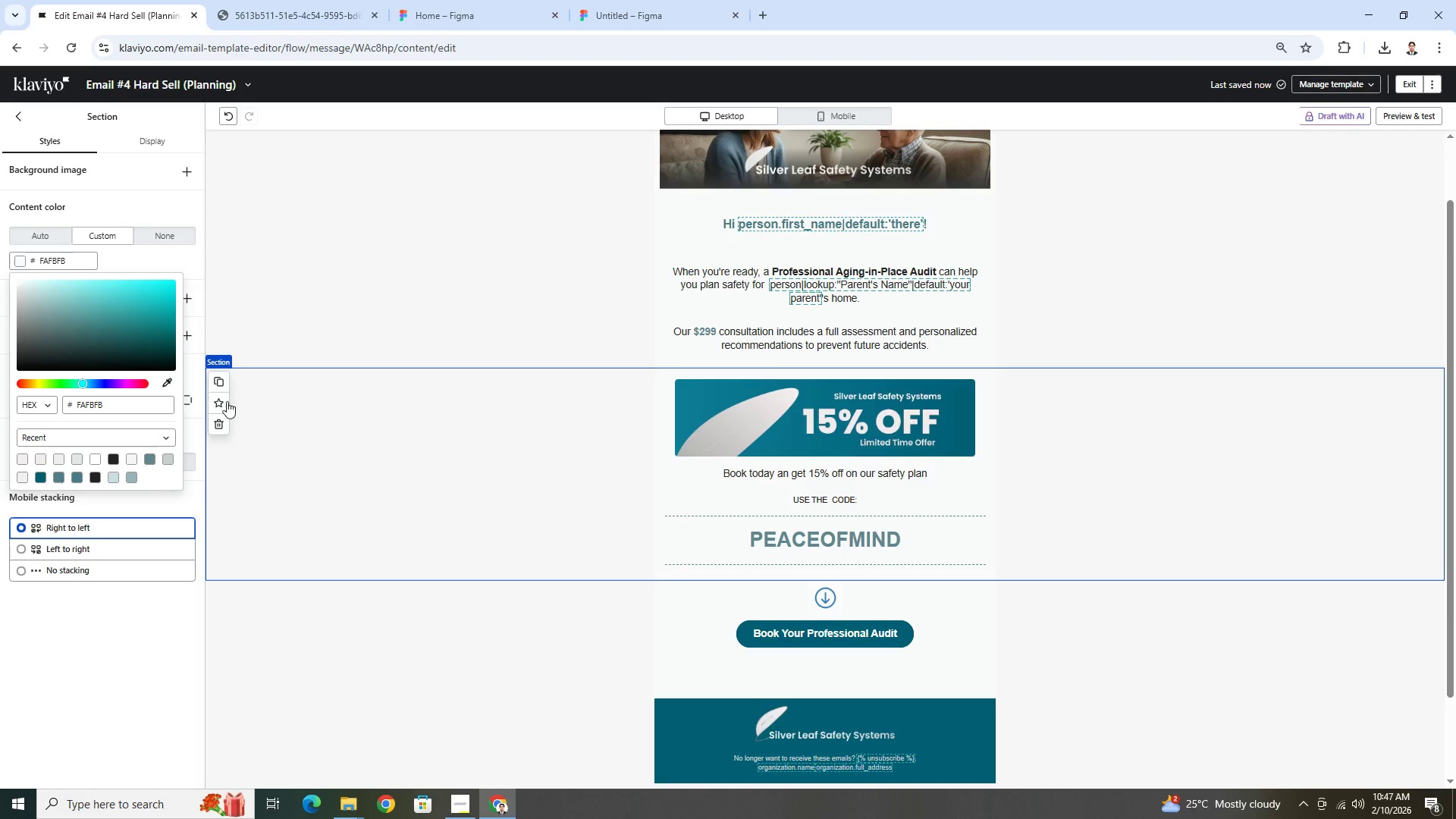 
left_click([162, 381])
 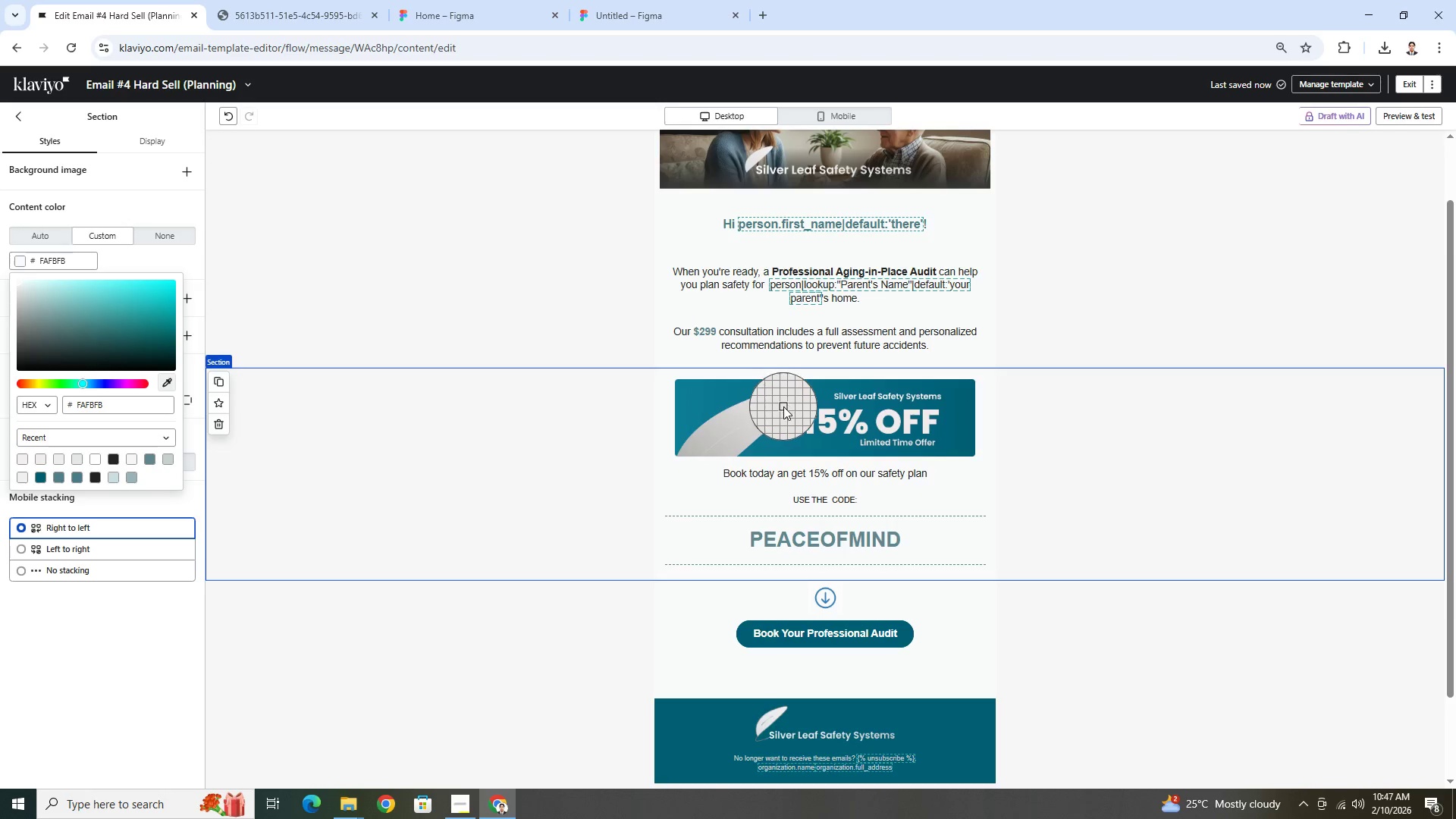 
left_click([782, 403])
 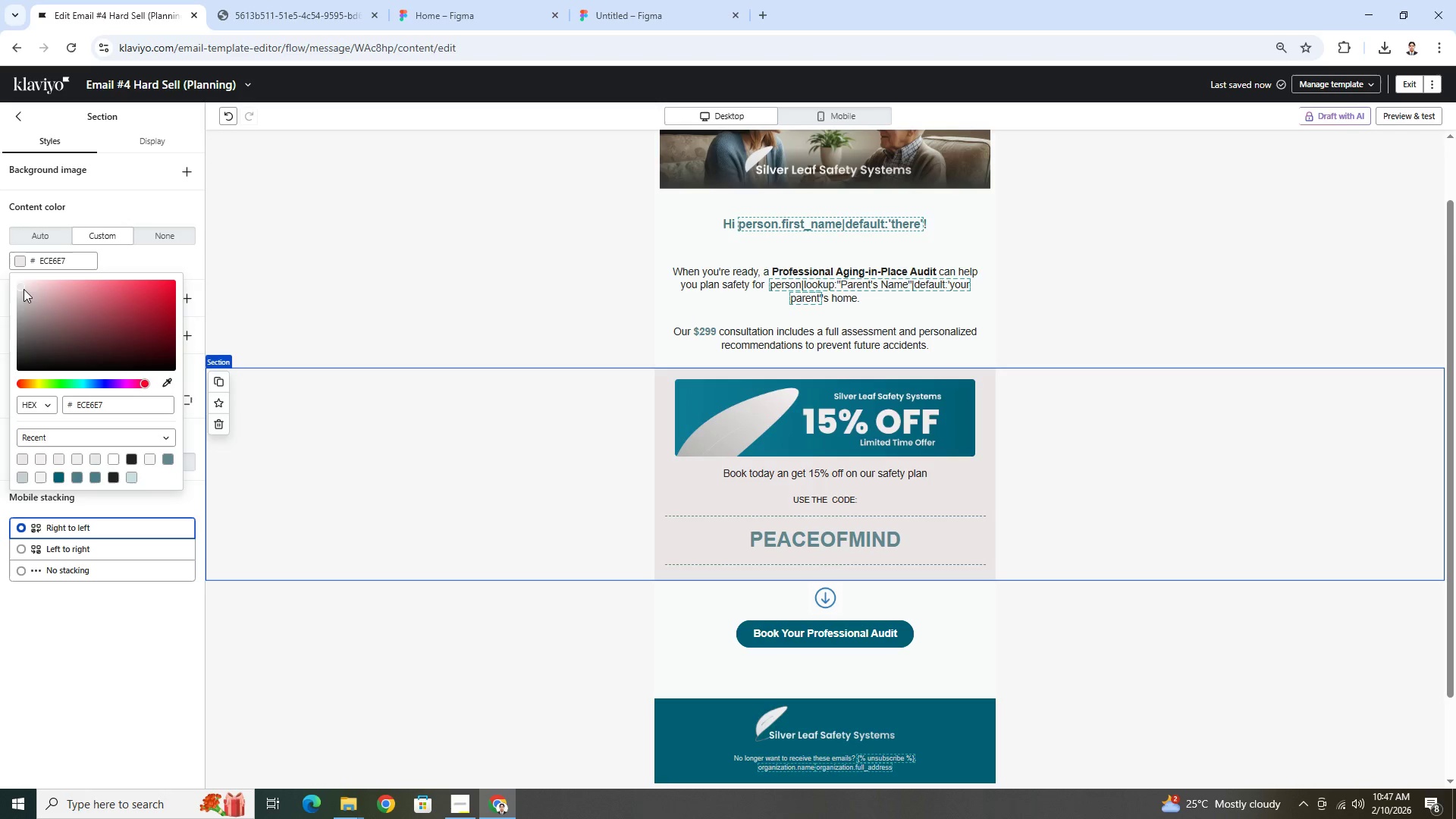 
left_click_drag(start_coordinate=[20, 289], to_coordinate=[11, 284])
 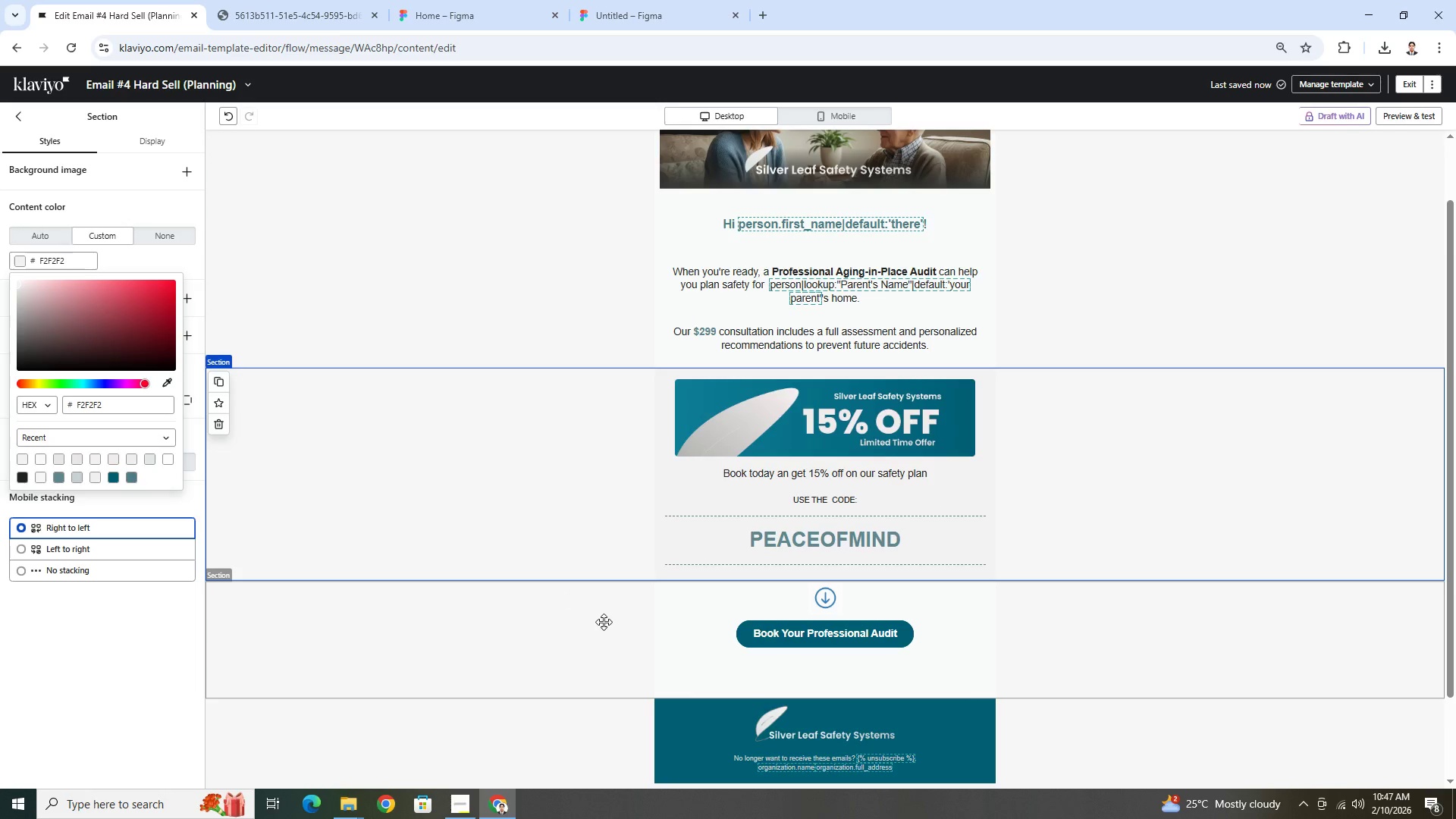 
left_click([606, 624])
 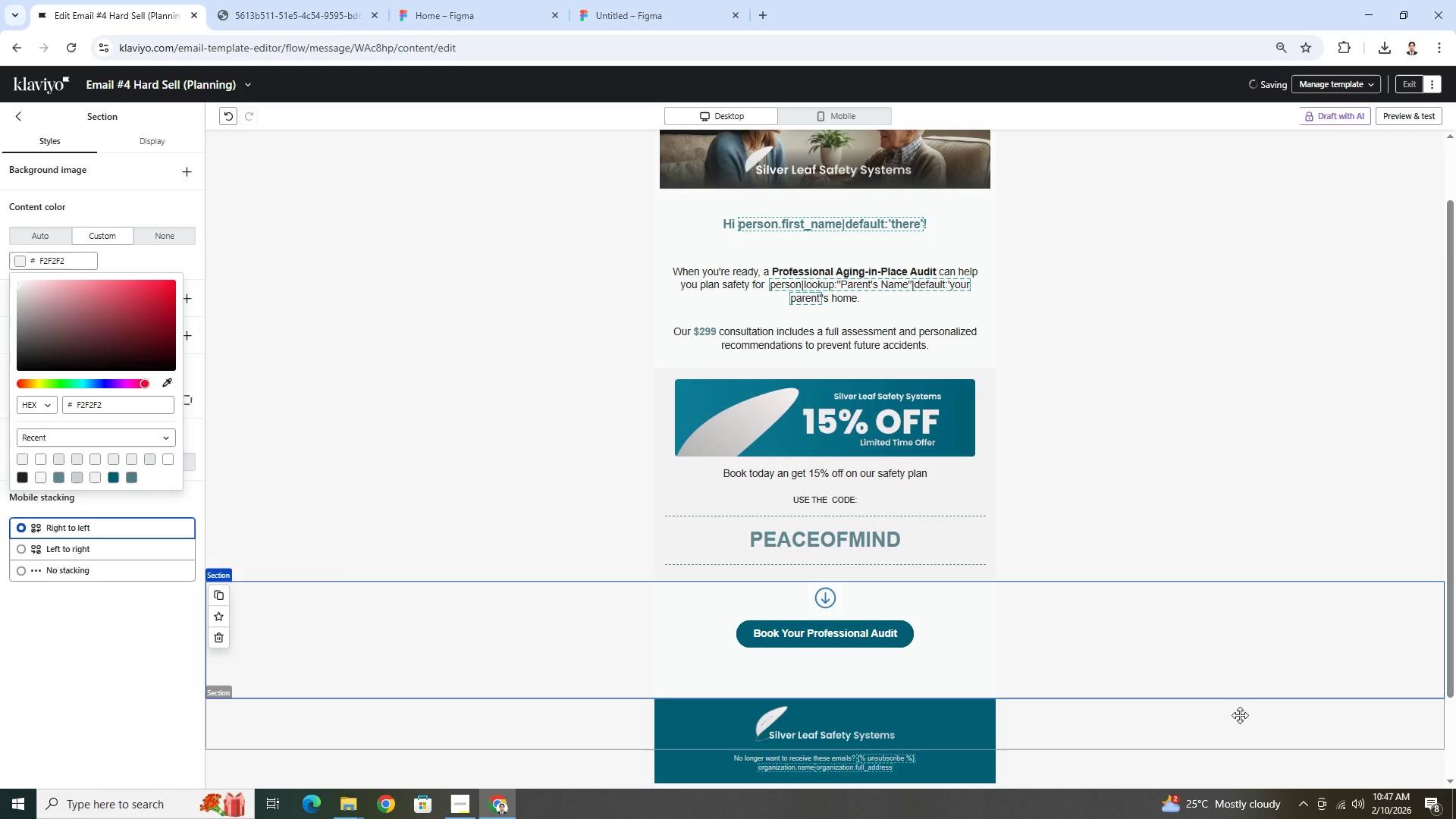 
left_click([1233, 733])
 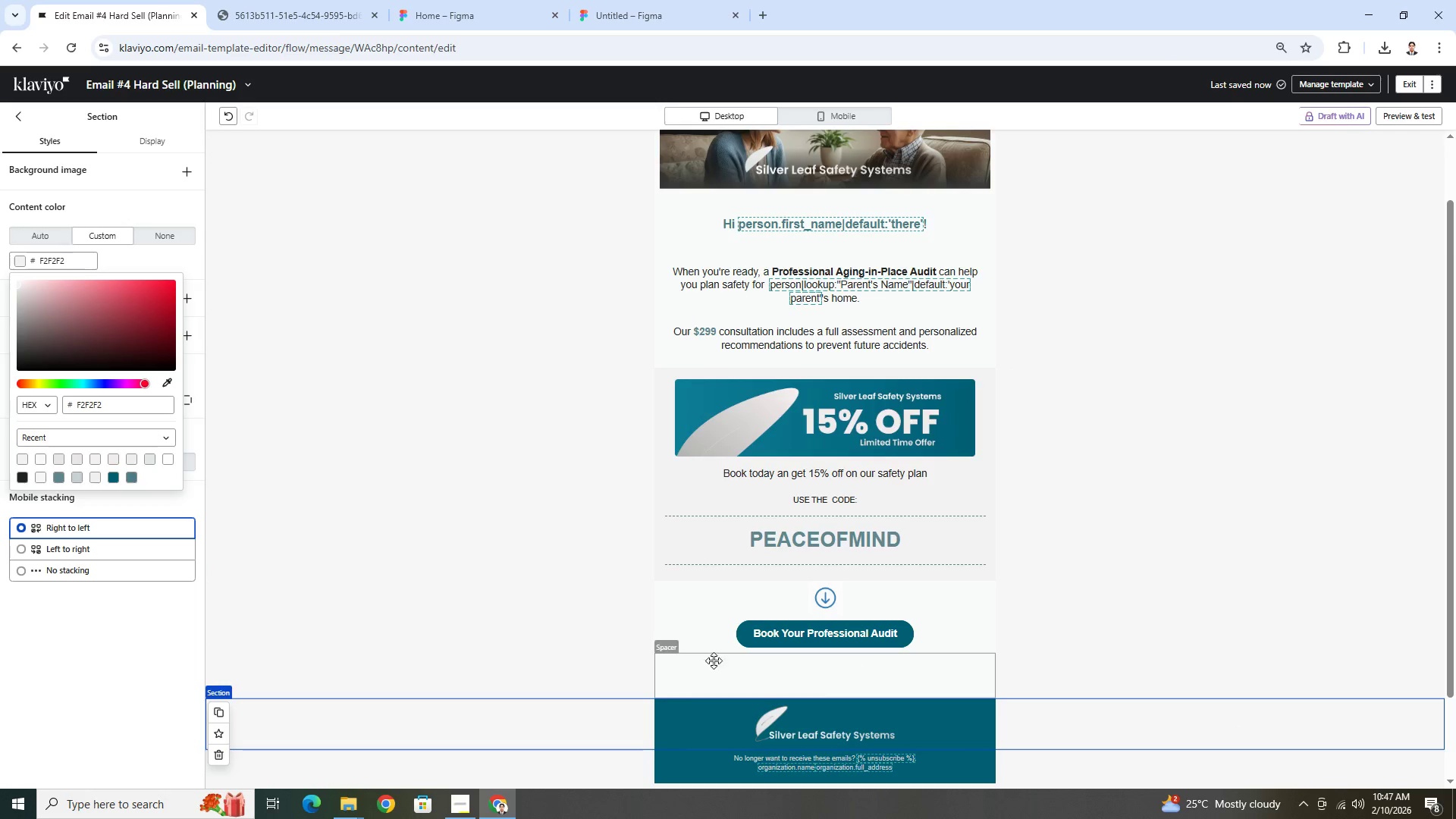 
left_click([603, 633])
 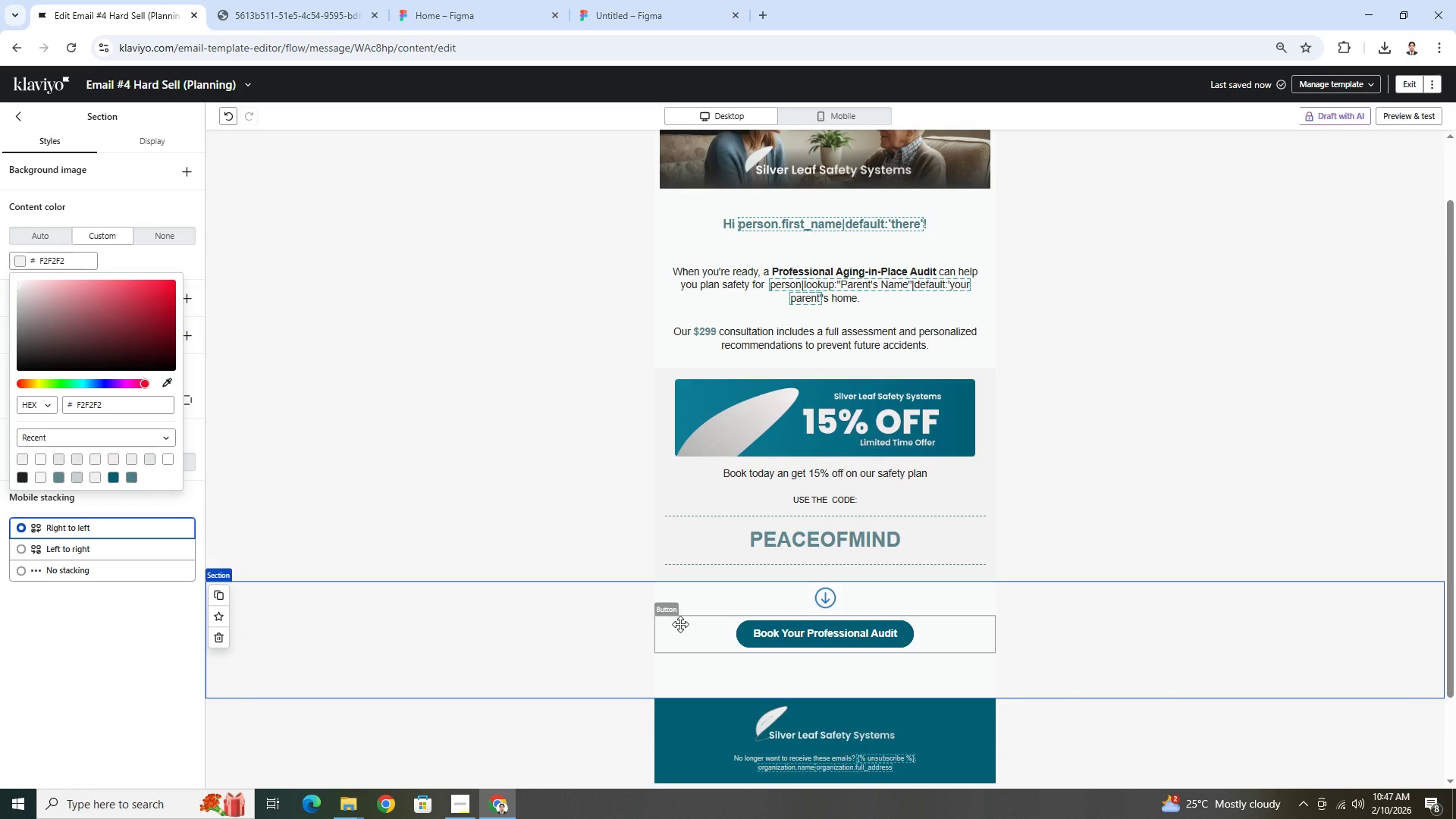 
left_click([680, 624])
 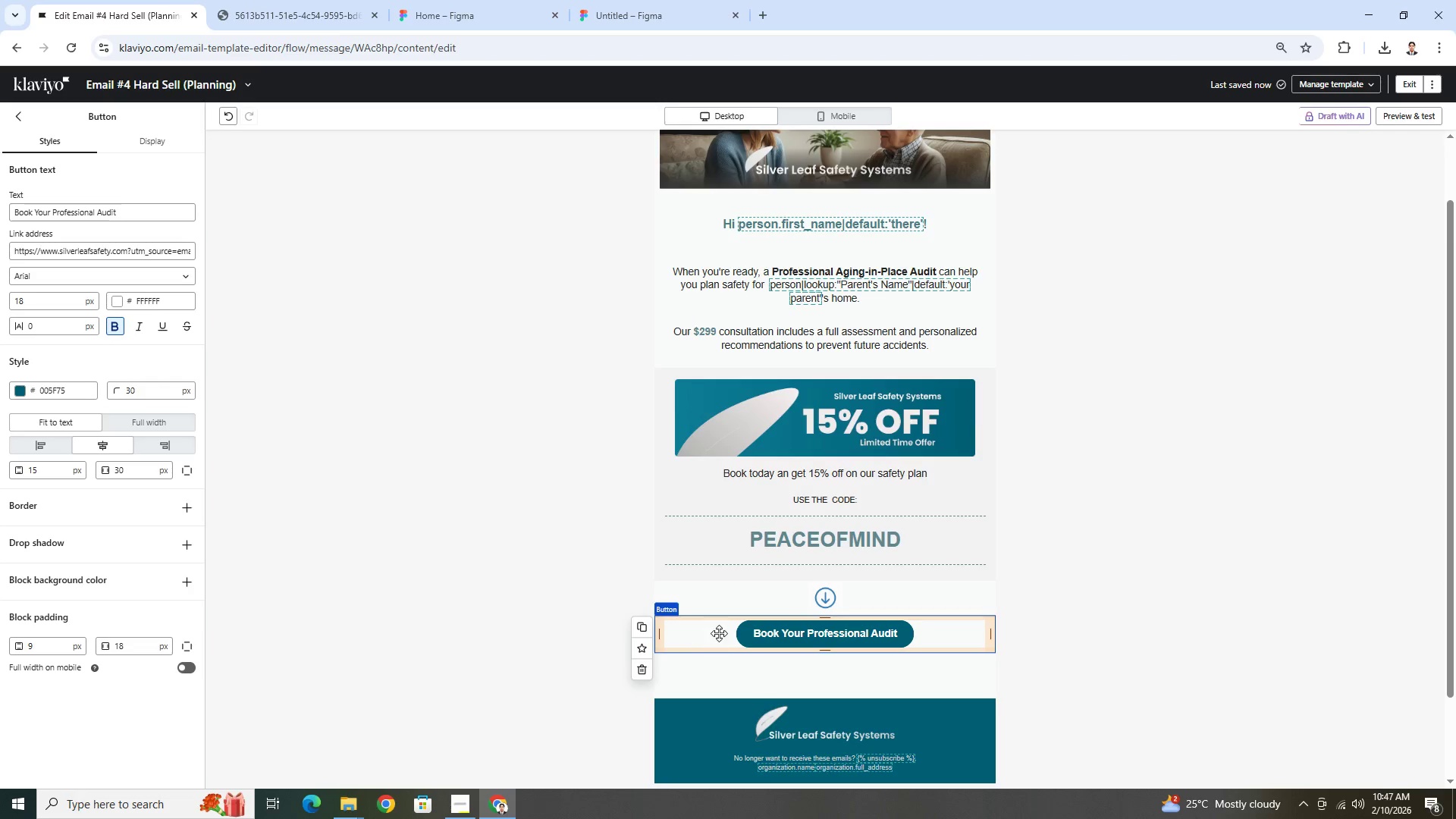 
left_click([542, 619])
 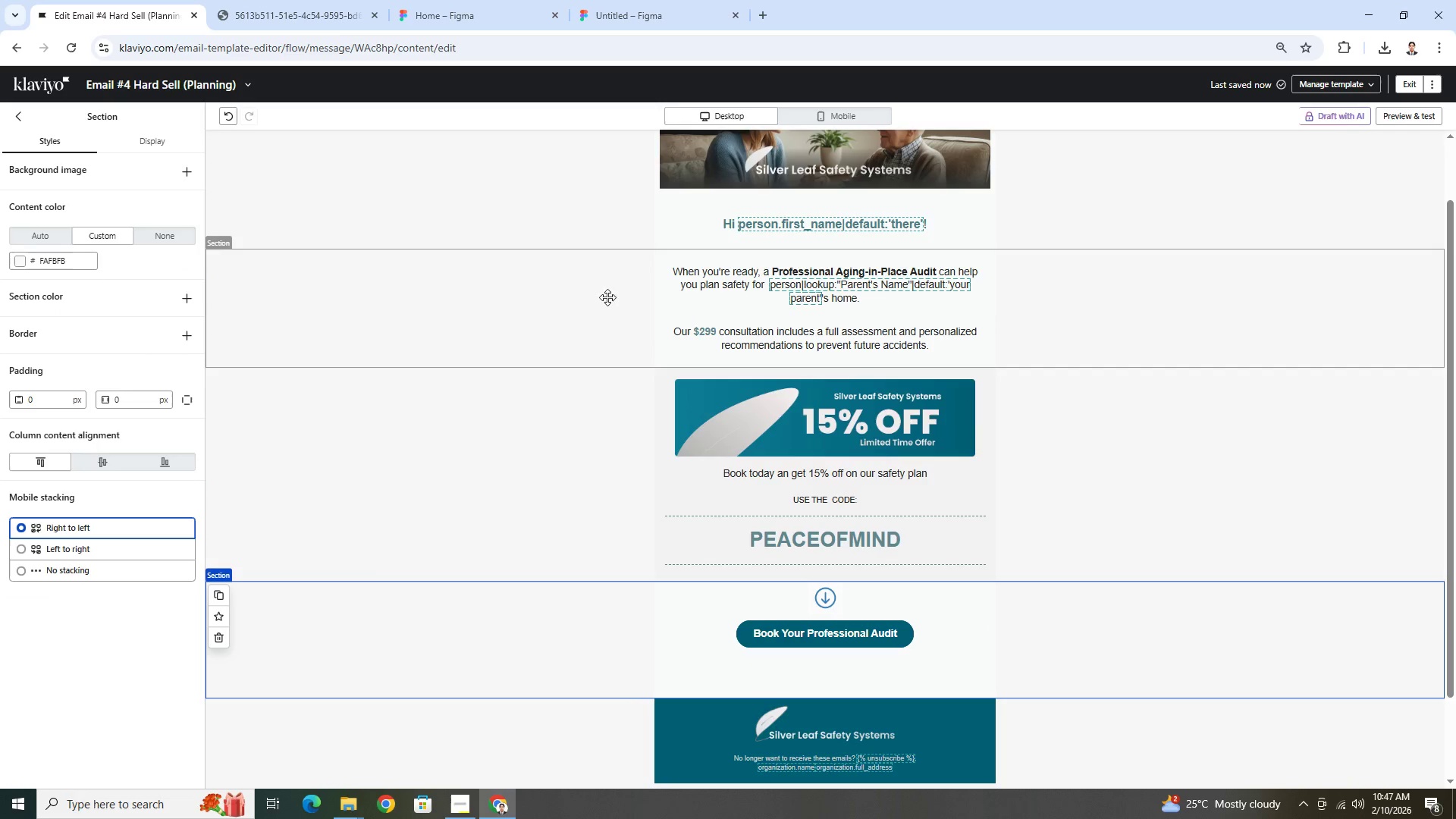 
left_click([597, 293])
 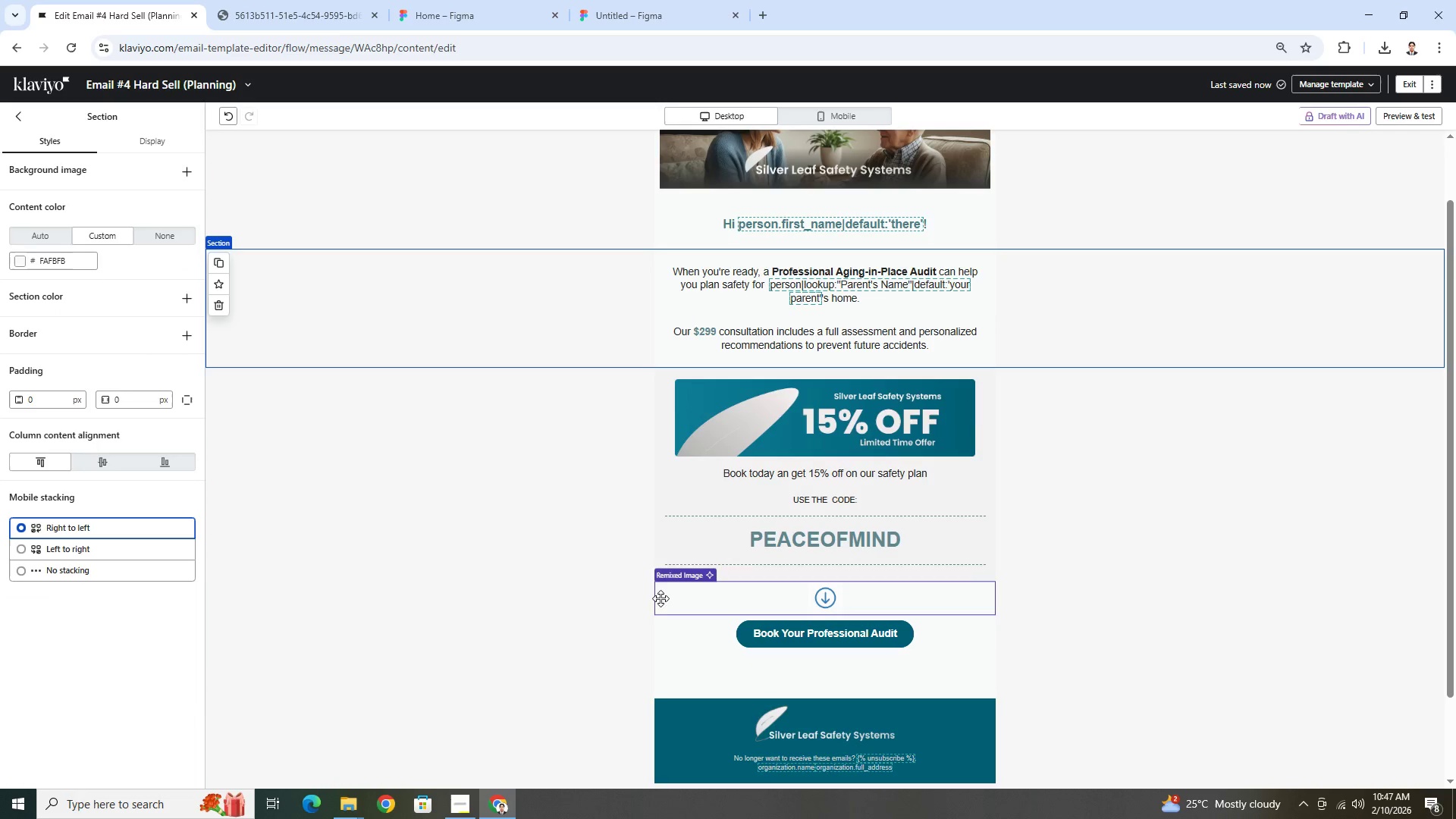 
left_click([589, 637])
 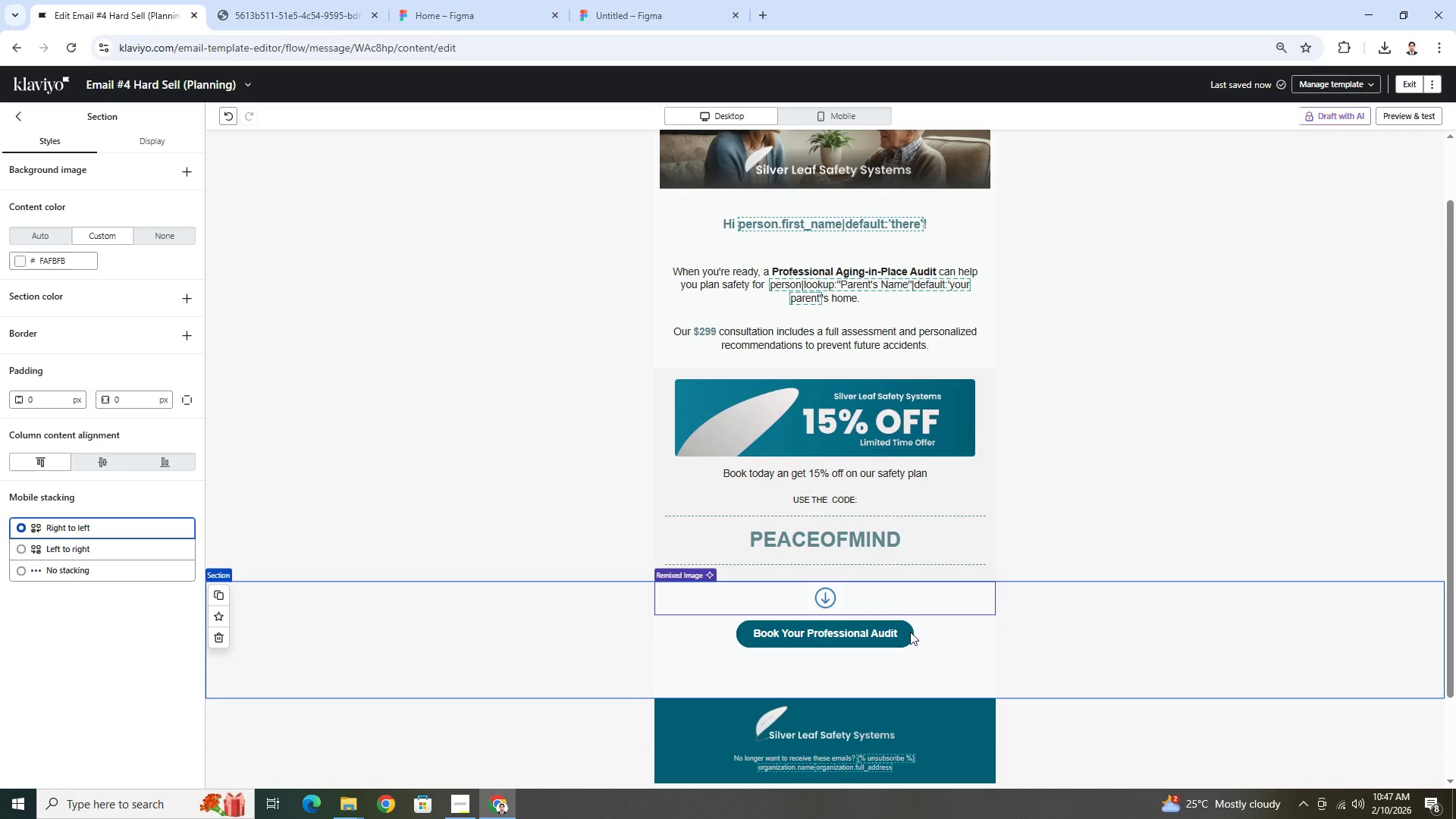 
wait(8.03)
 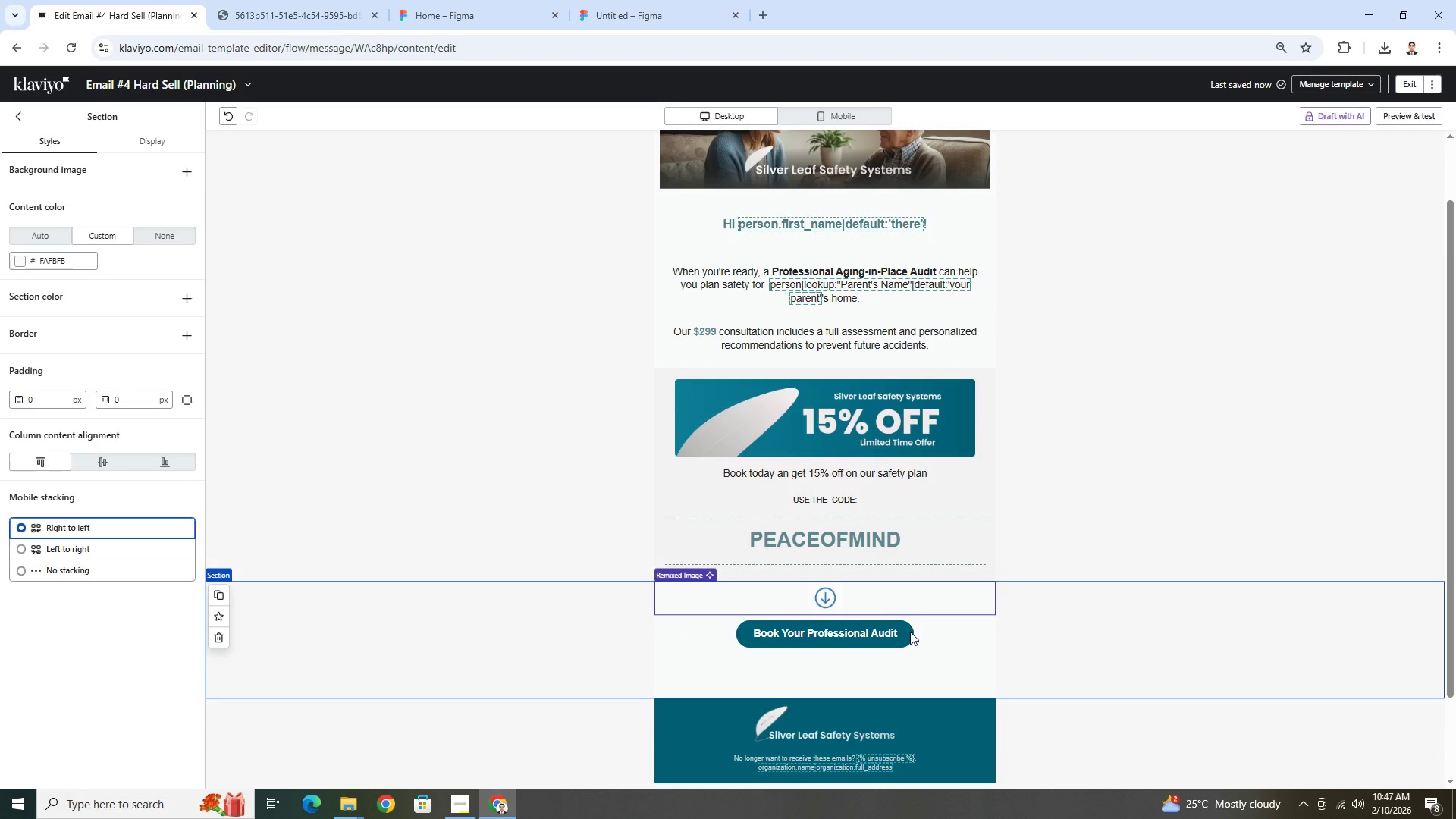 
scroll: coordinate [1126, 664], scroll_direction: up, amount: 1.0
 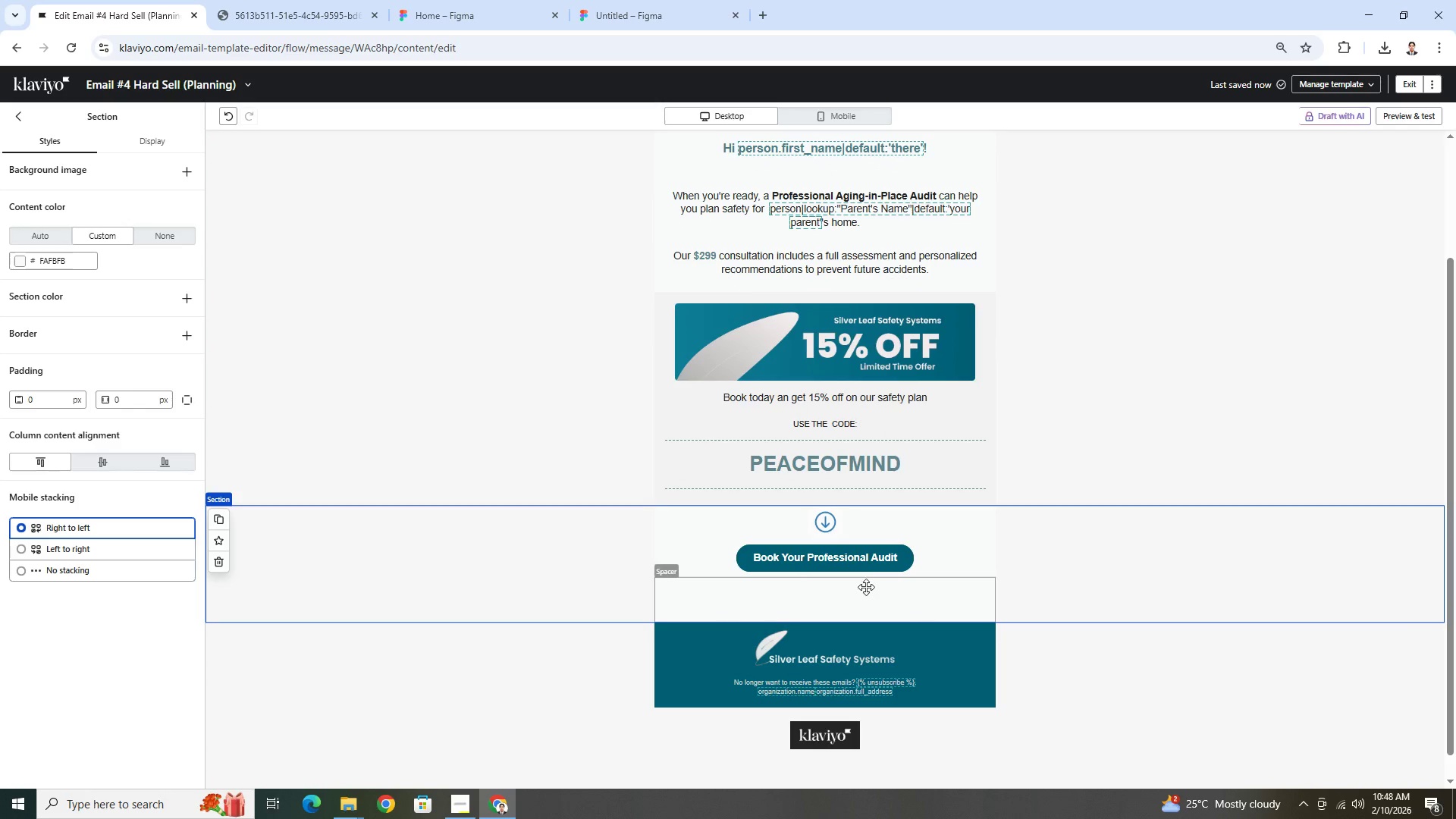 
left_click([866, 567])
 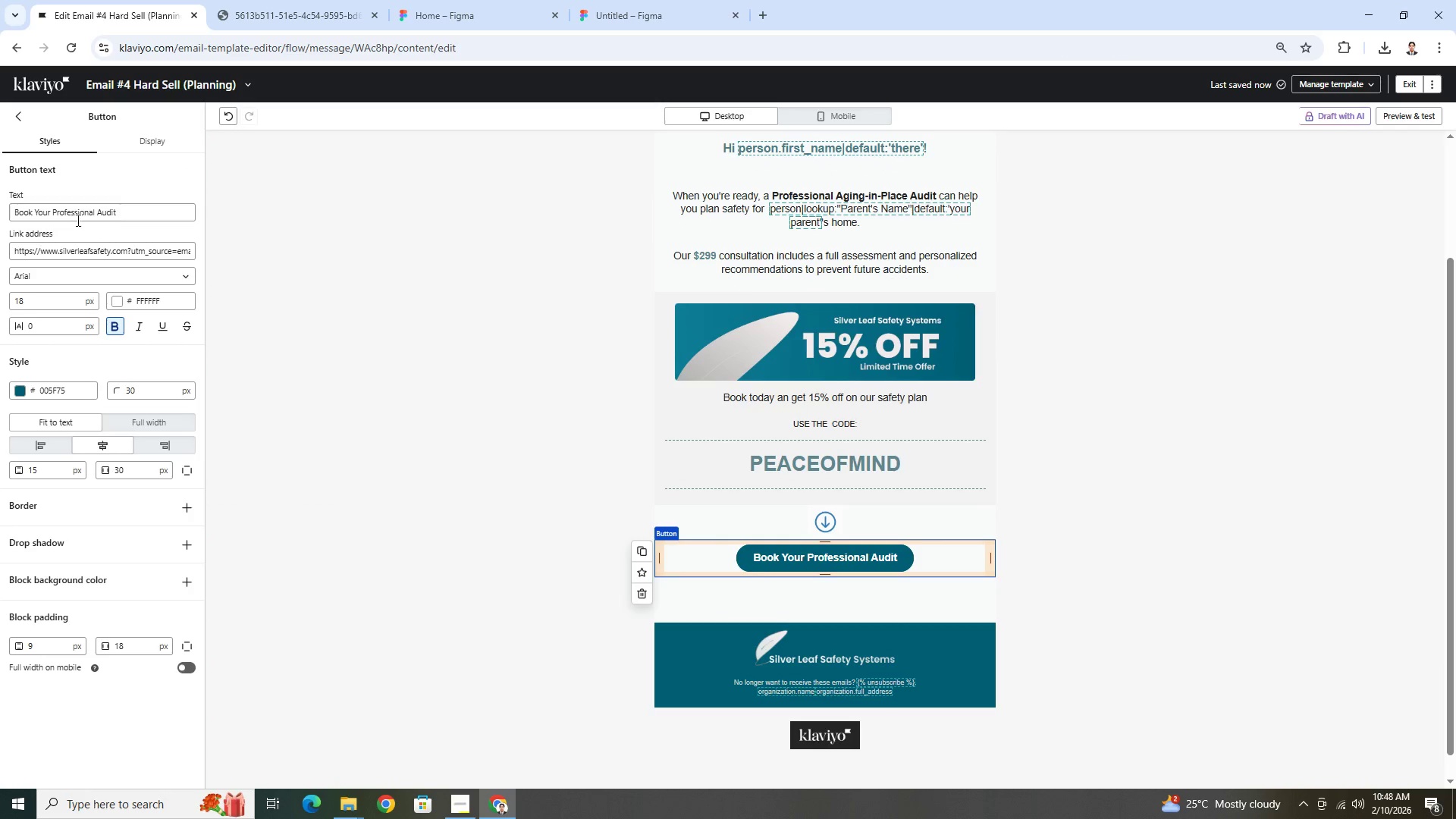 
left_click_drag(start_coordinate=[52, 214], to_coordinate=[95, 214])
 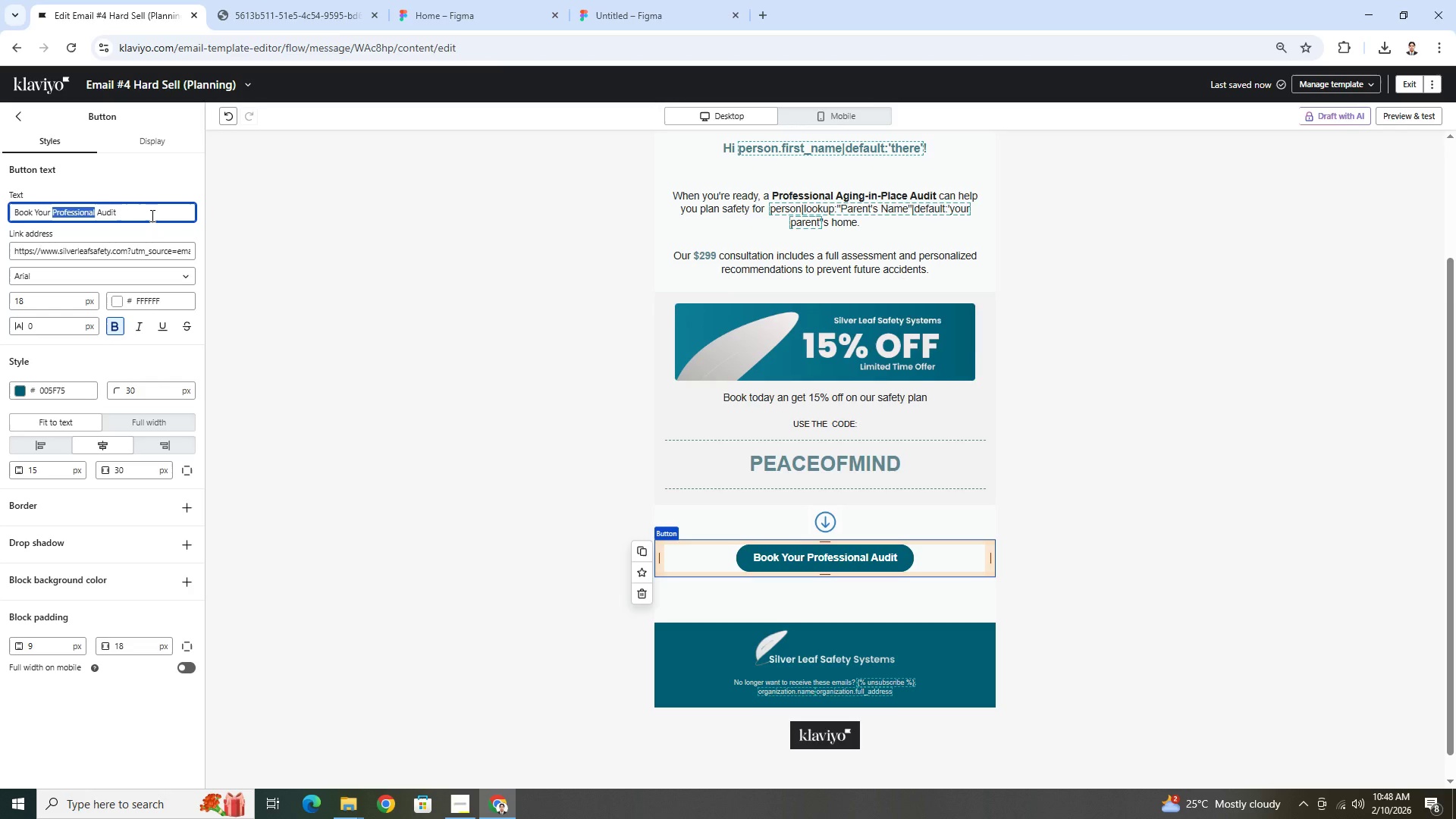 
left_click([151, 215])
 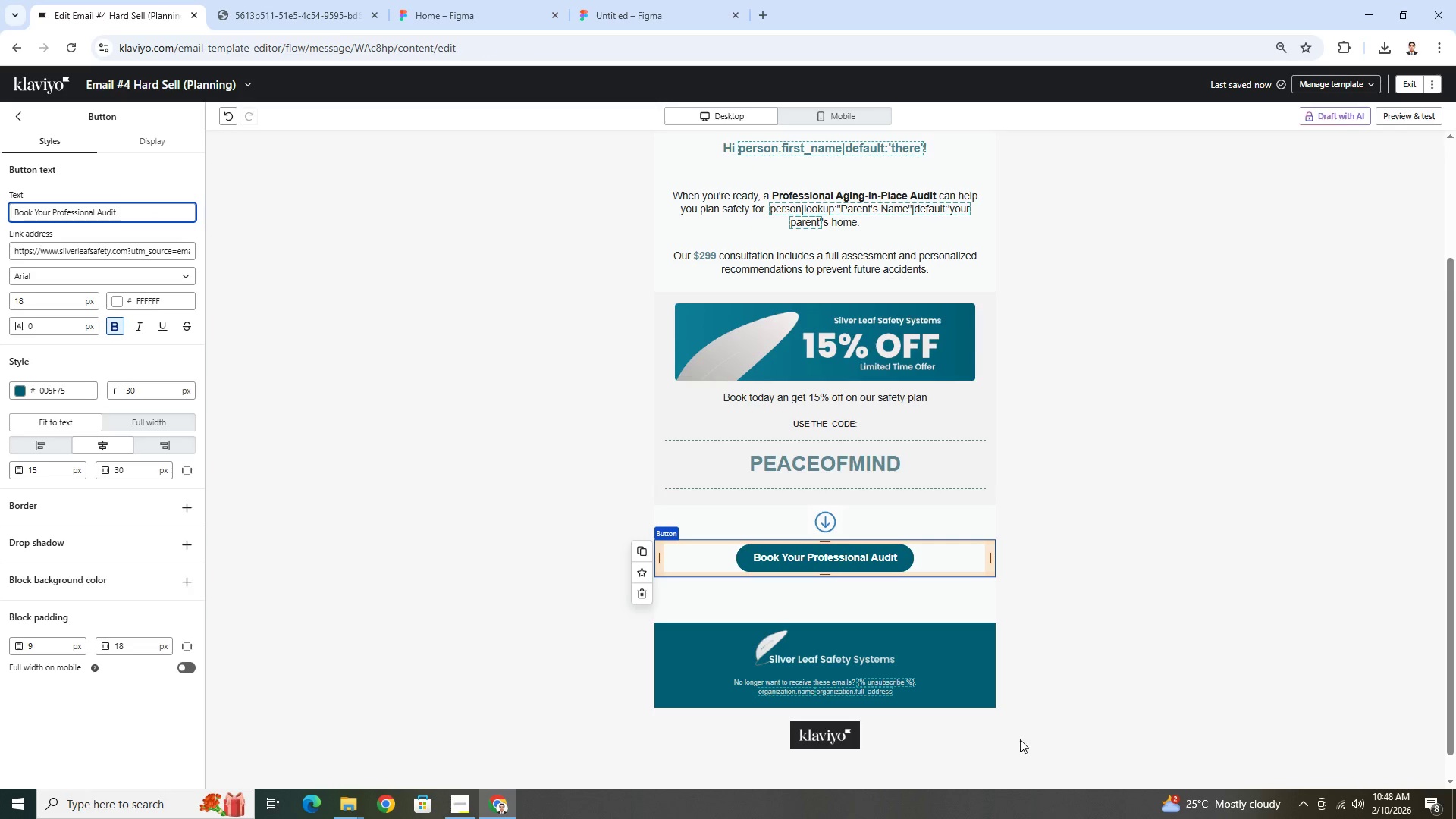 
left_click([1085, 692])
 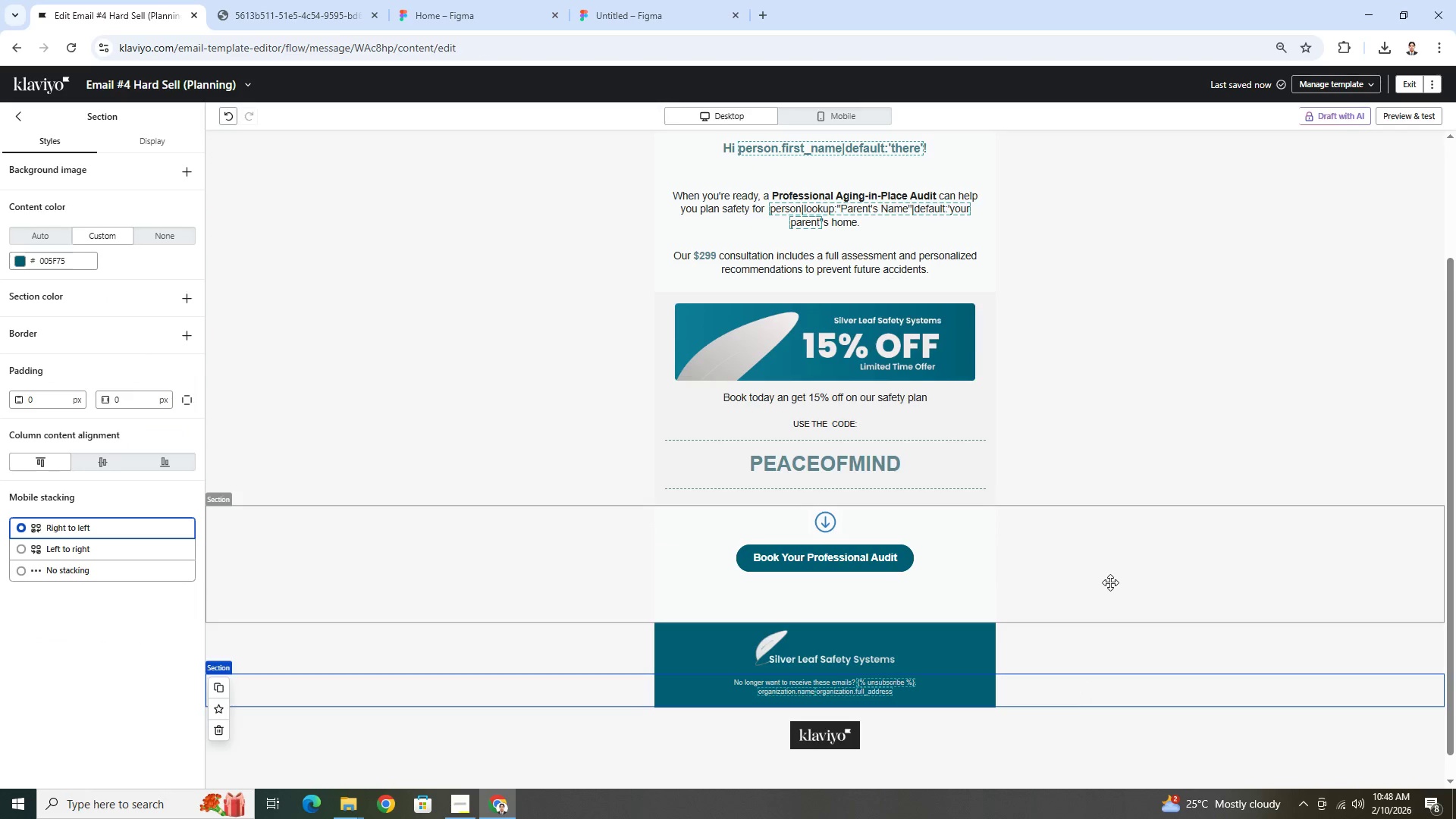 
left_click([1110, 582])
 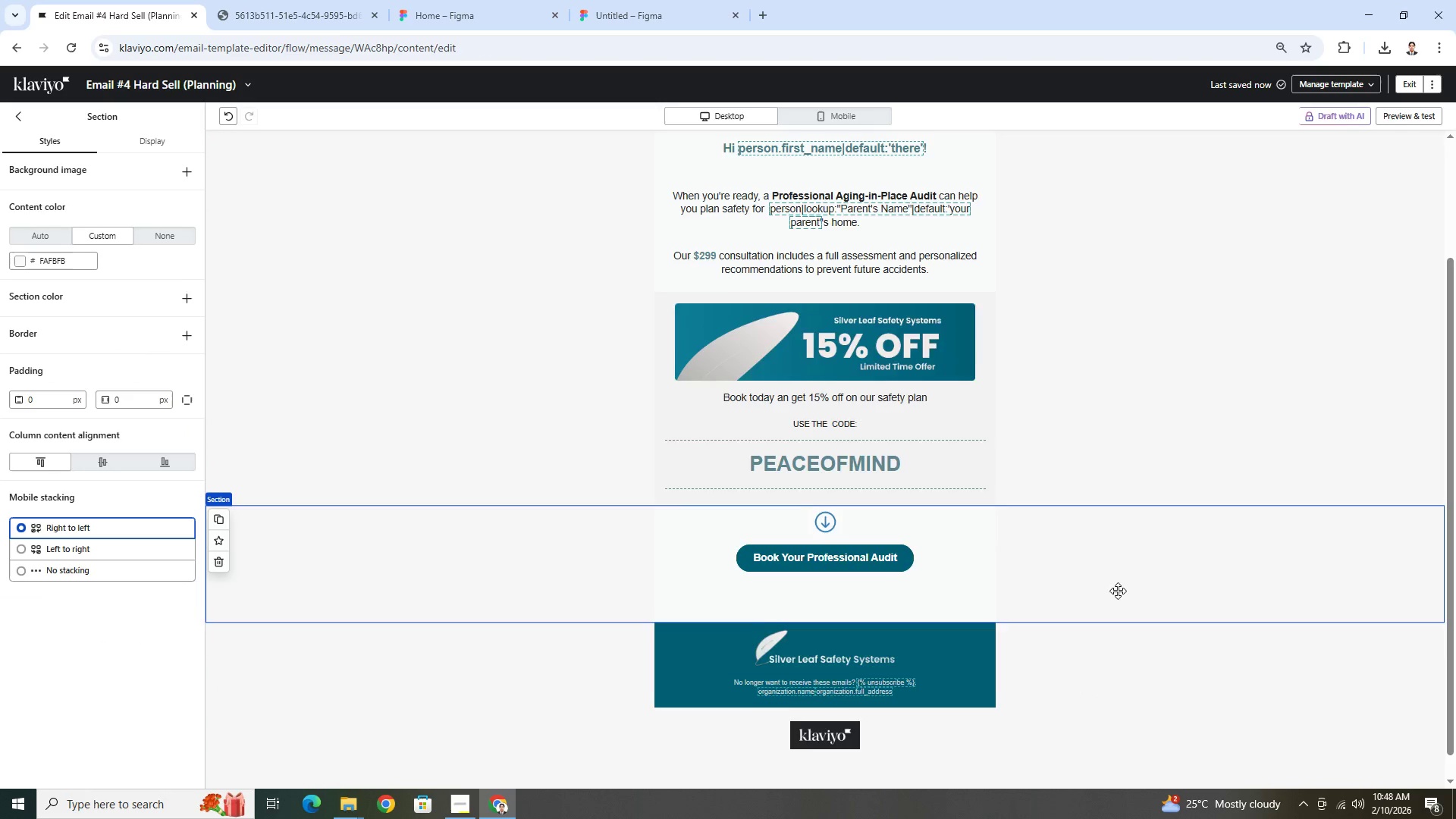 
scroll: coordinate [1118, 591], scroll_direction: up, amount: 2.0
 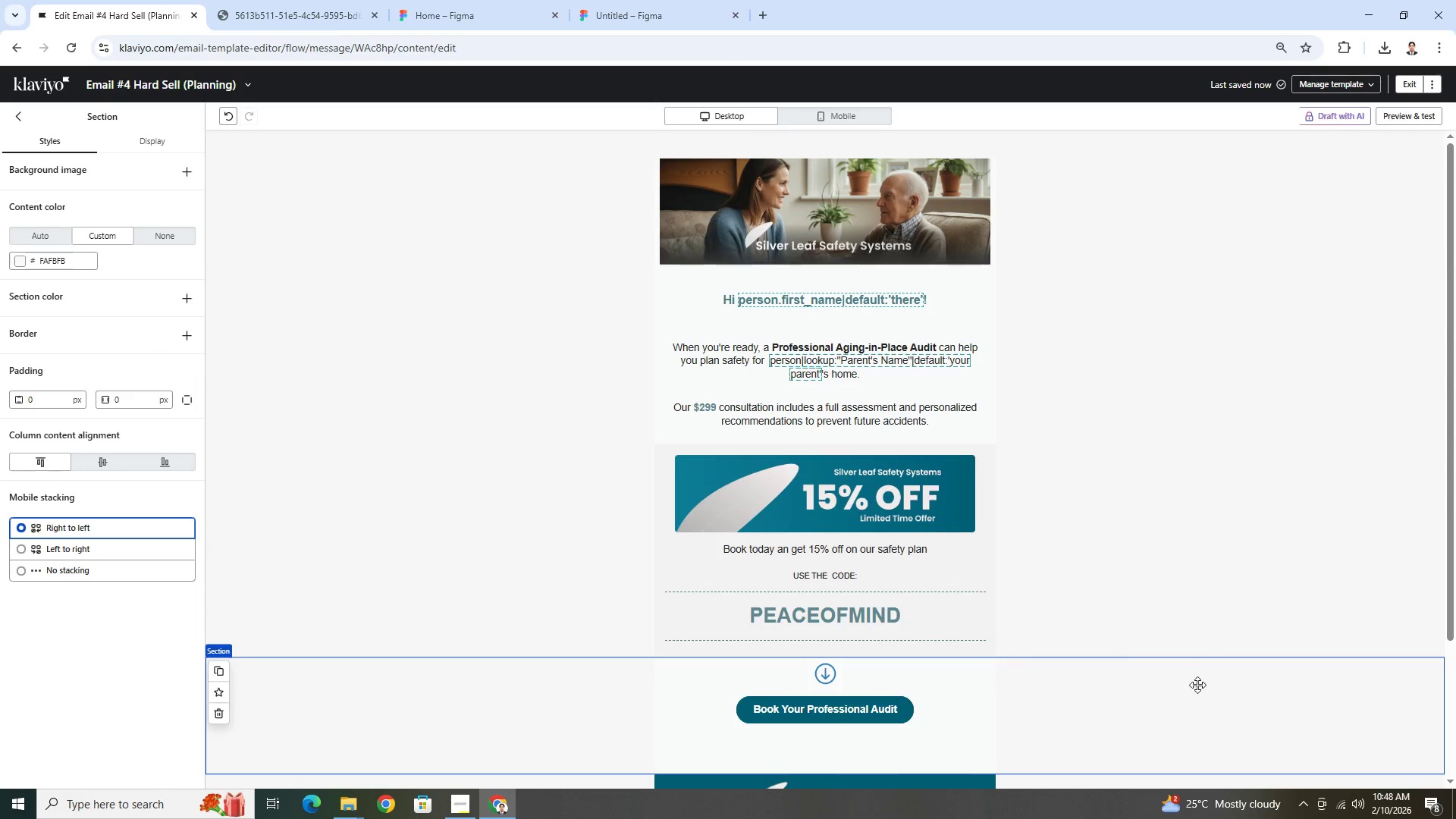 
wait(5.94)
 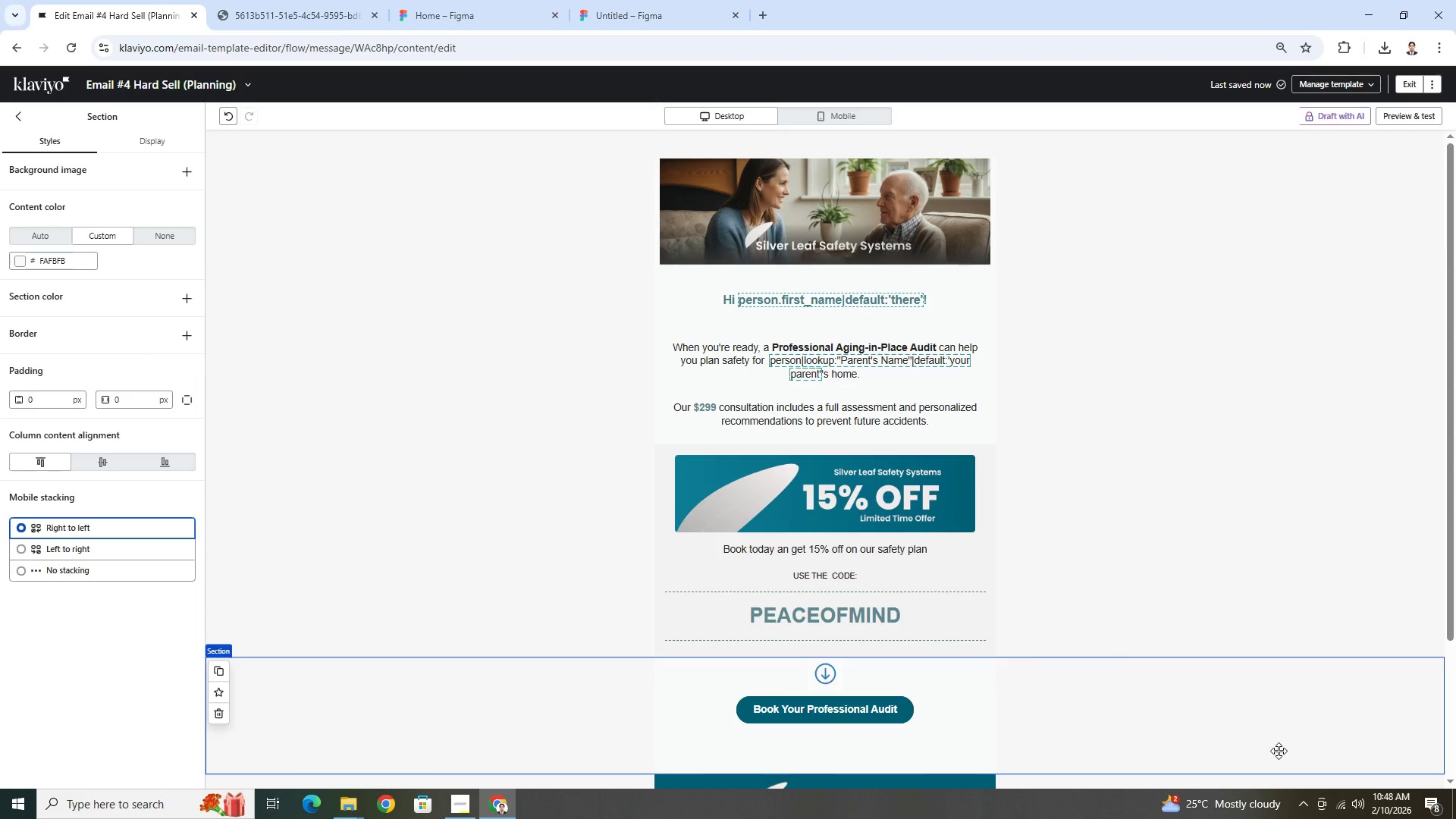 
double_click([792, 549])
 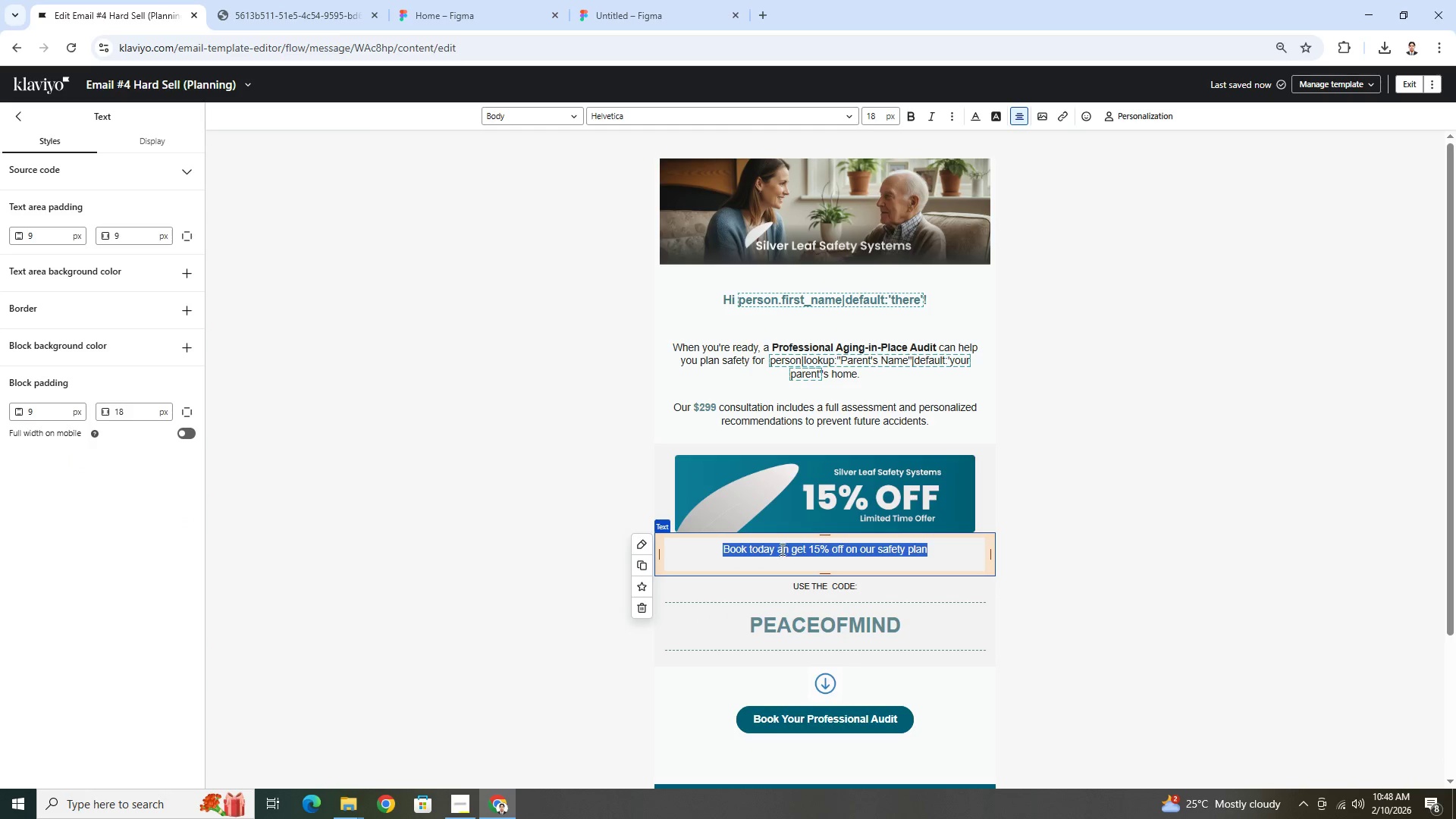 
left_click([787, 548])
 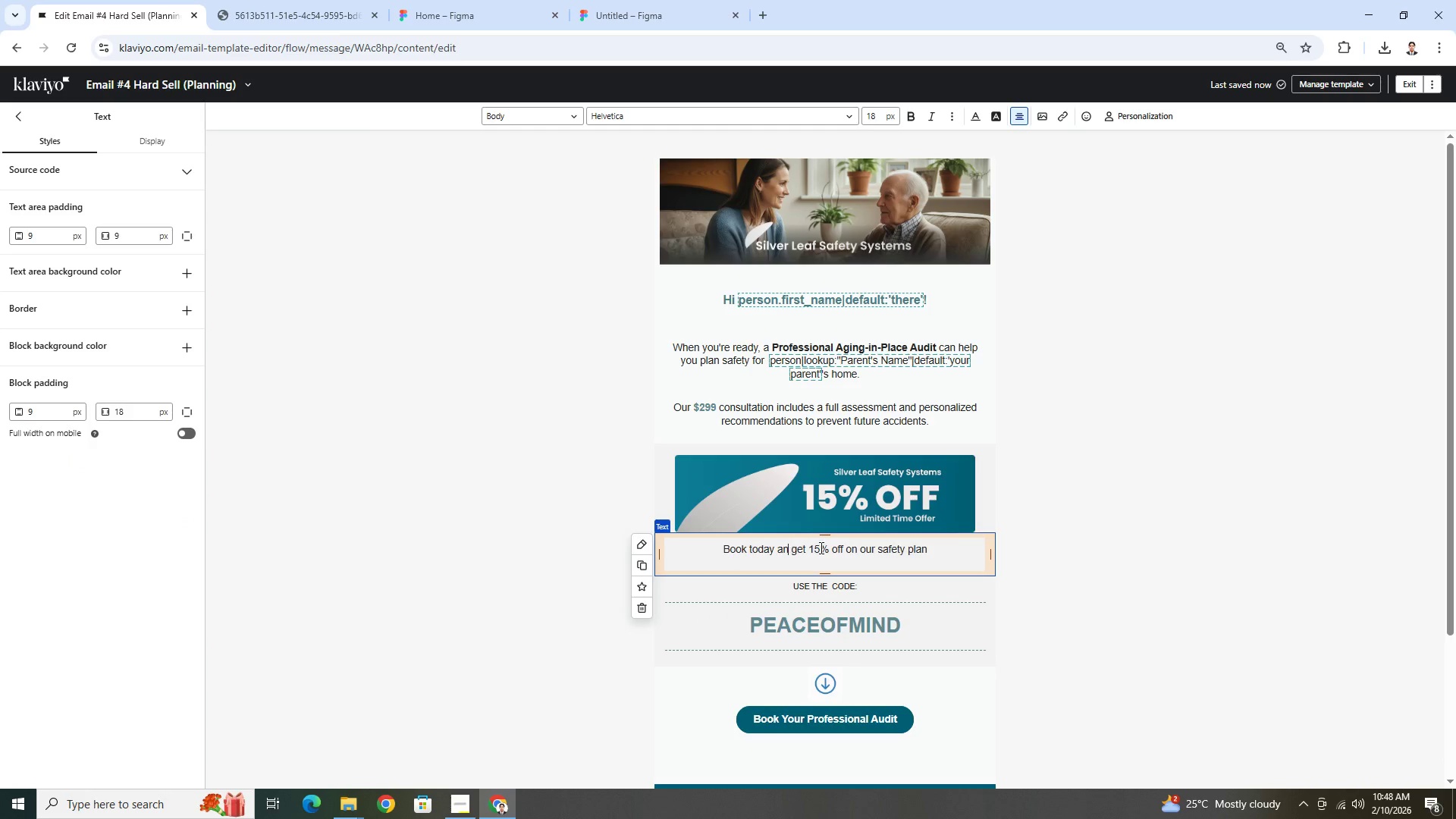 
key(D)
 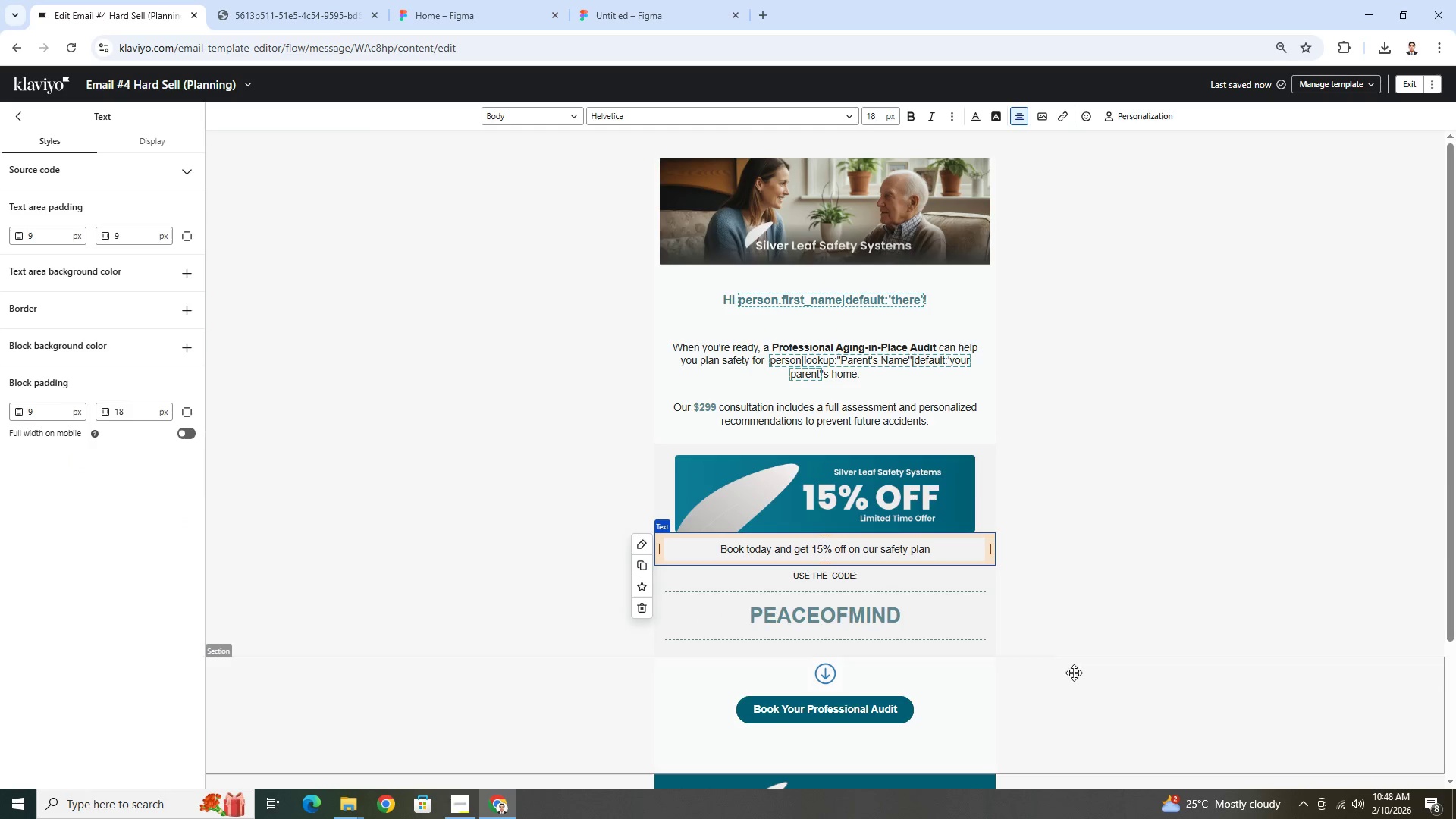 
left_click([1079, 689])
 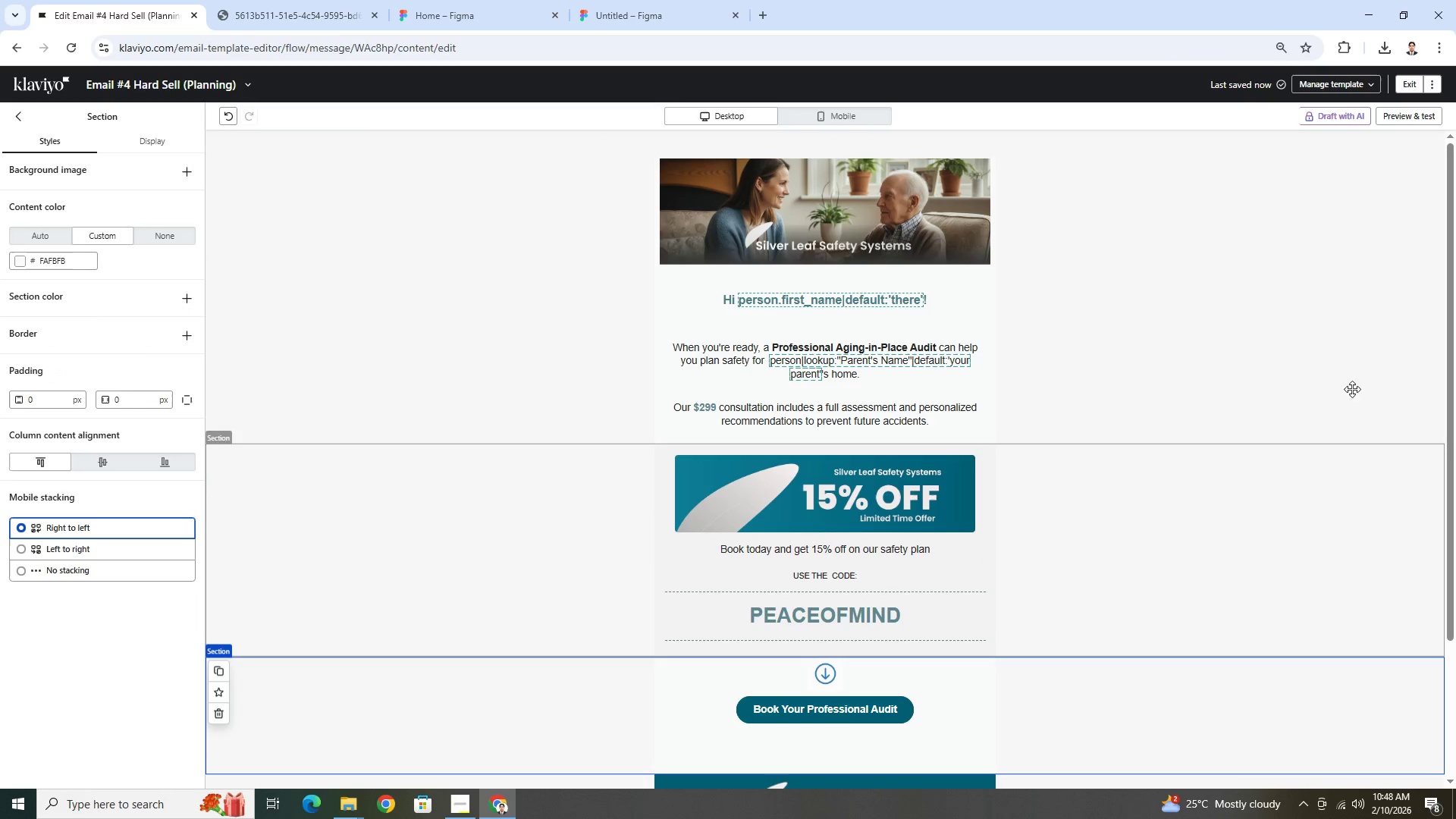 
left_click([1410, 121])
 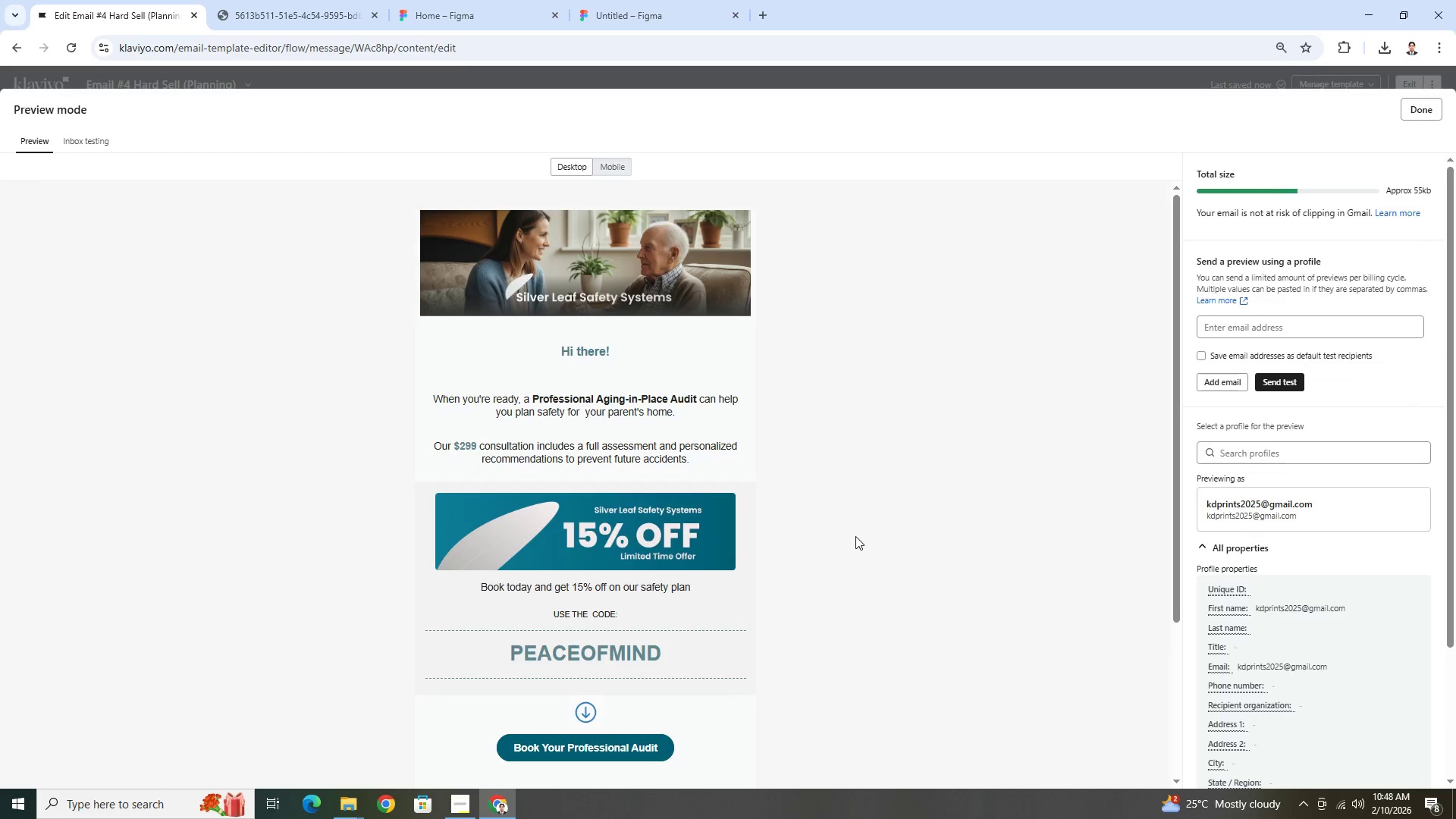 
scroll: coordinate [798, 556], scroll_direction: down, amount: 3.0
 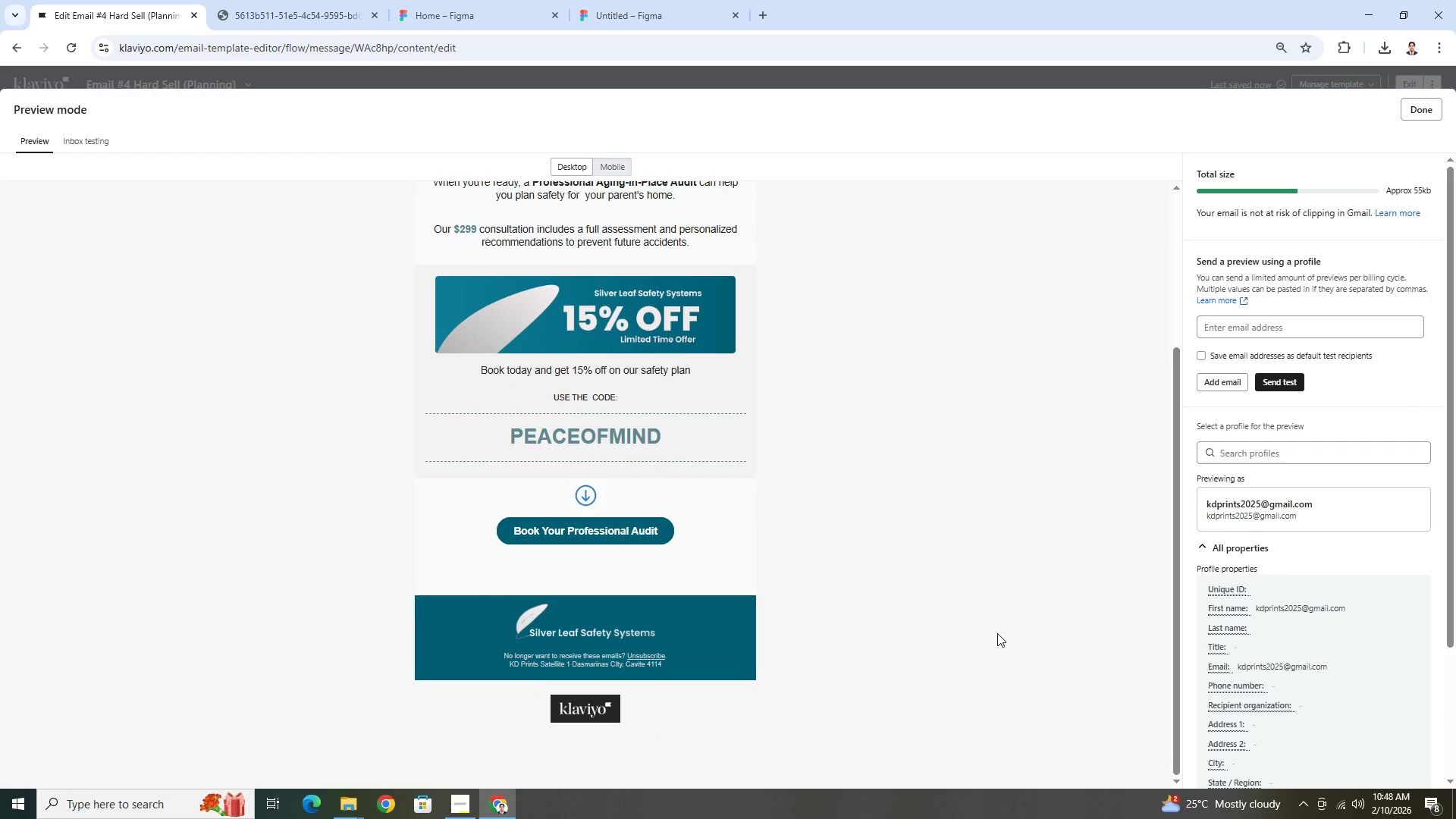 
scroll: coordinate [997, 633], scroll_direction: up, amount: 3.0
 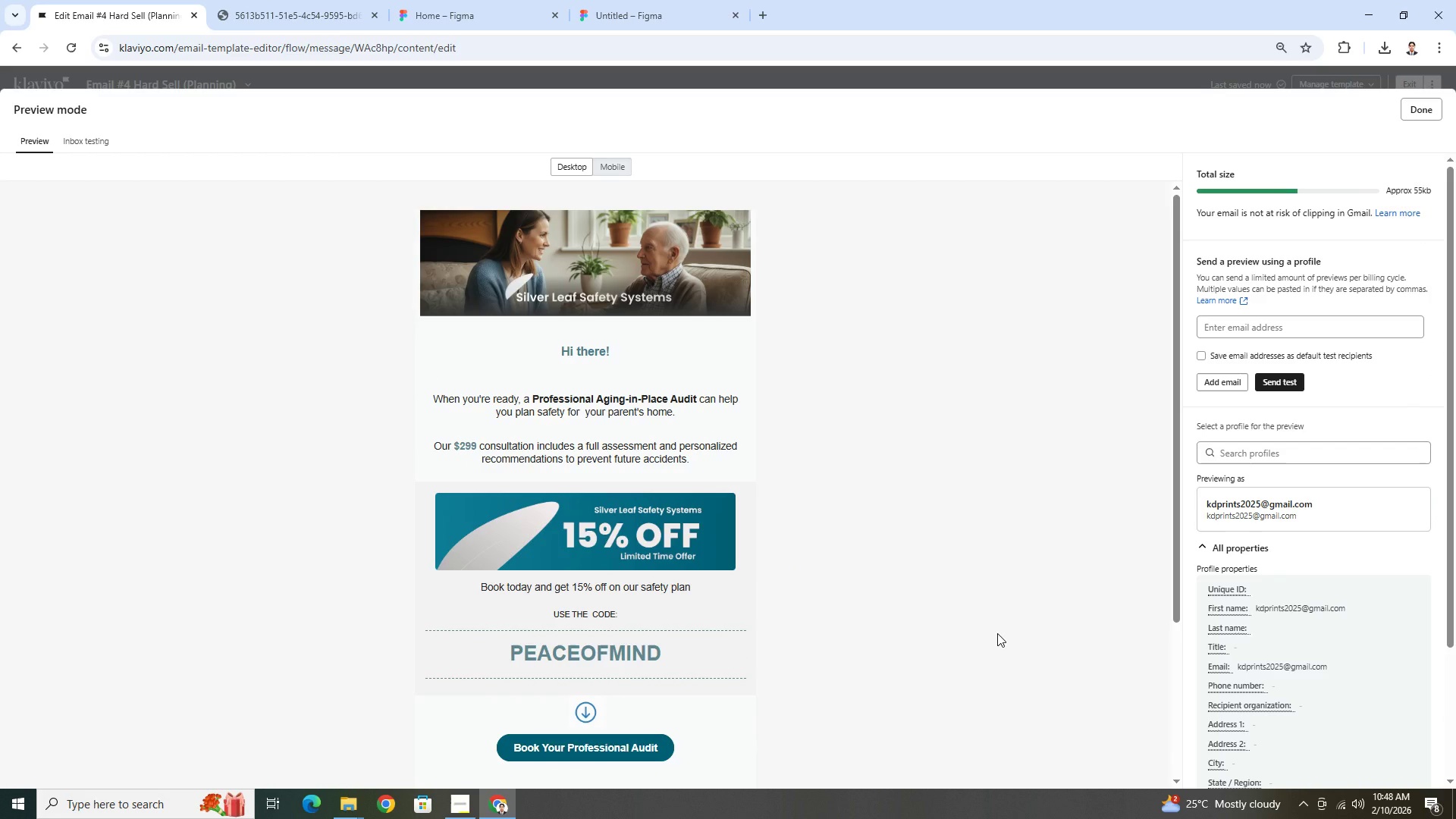 
wait(8.39)
 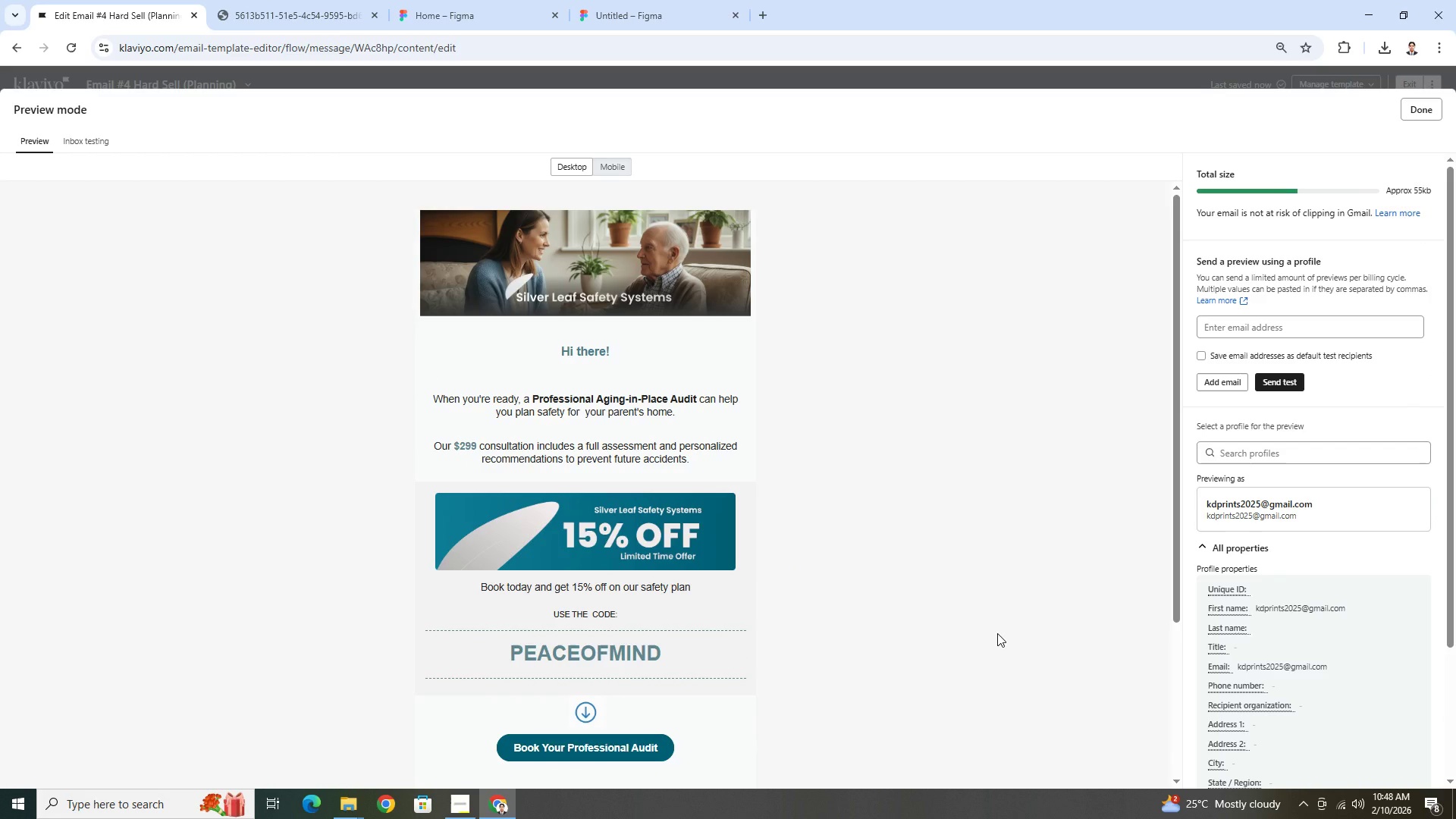 
left_click([1416, 113])
 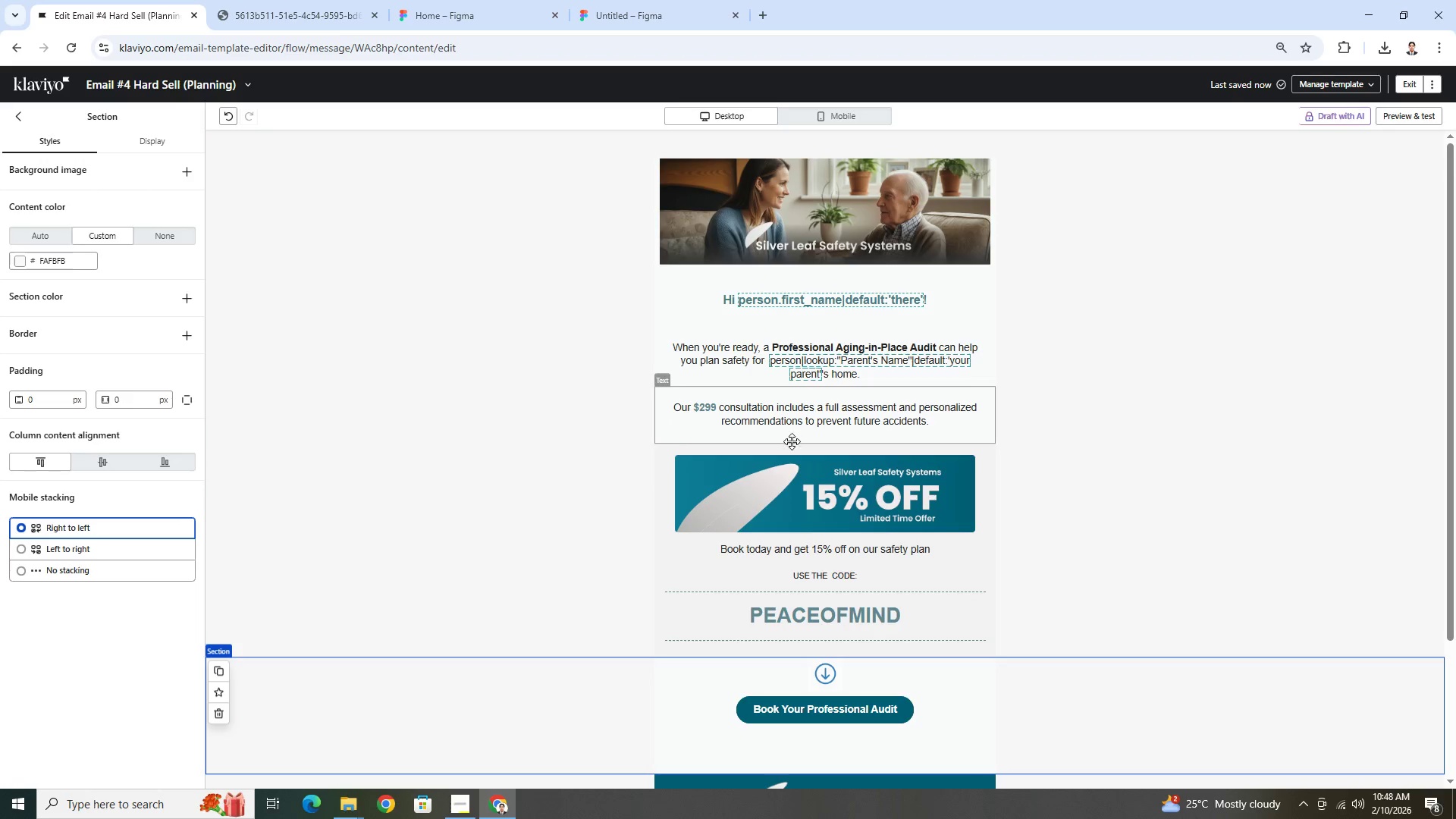 
left_click([794, 447])
 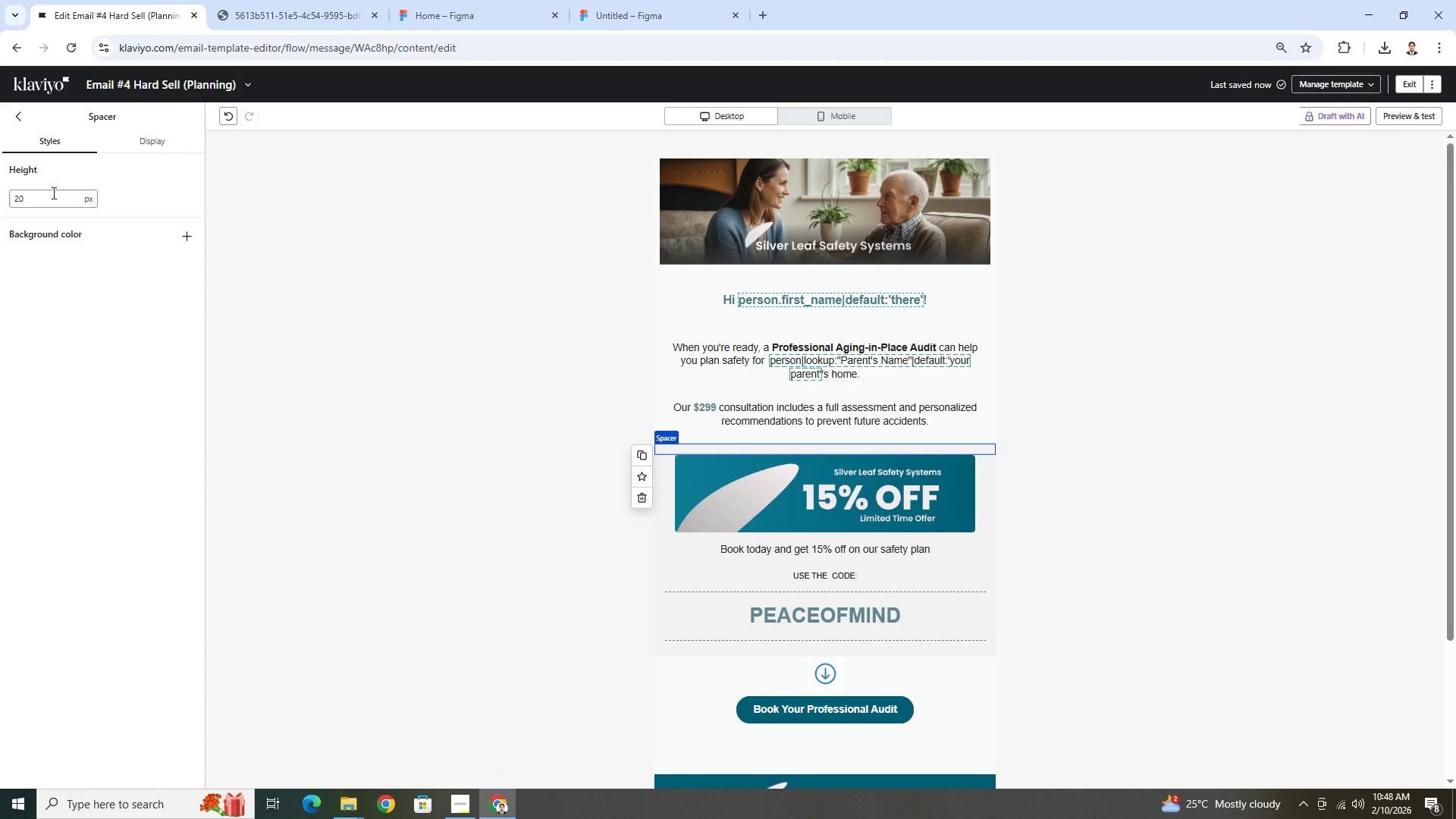 
double_click([52, 193])
 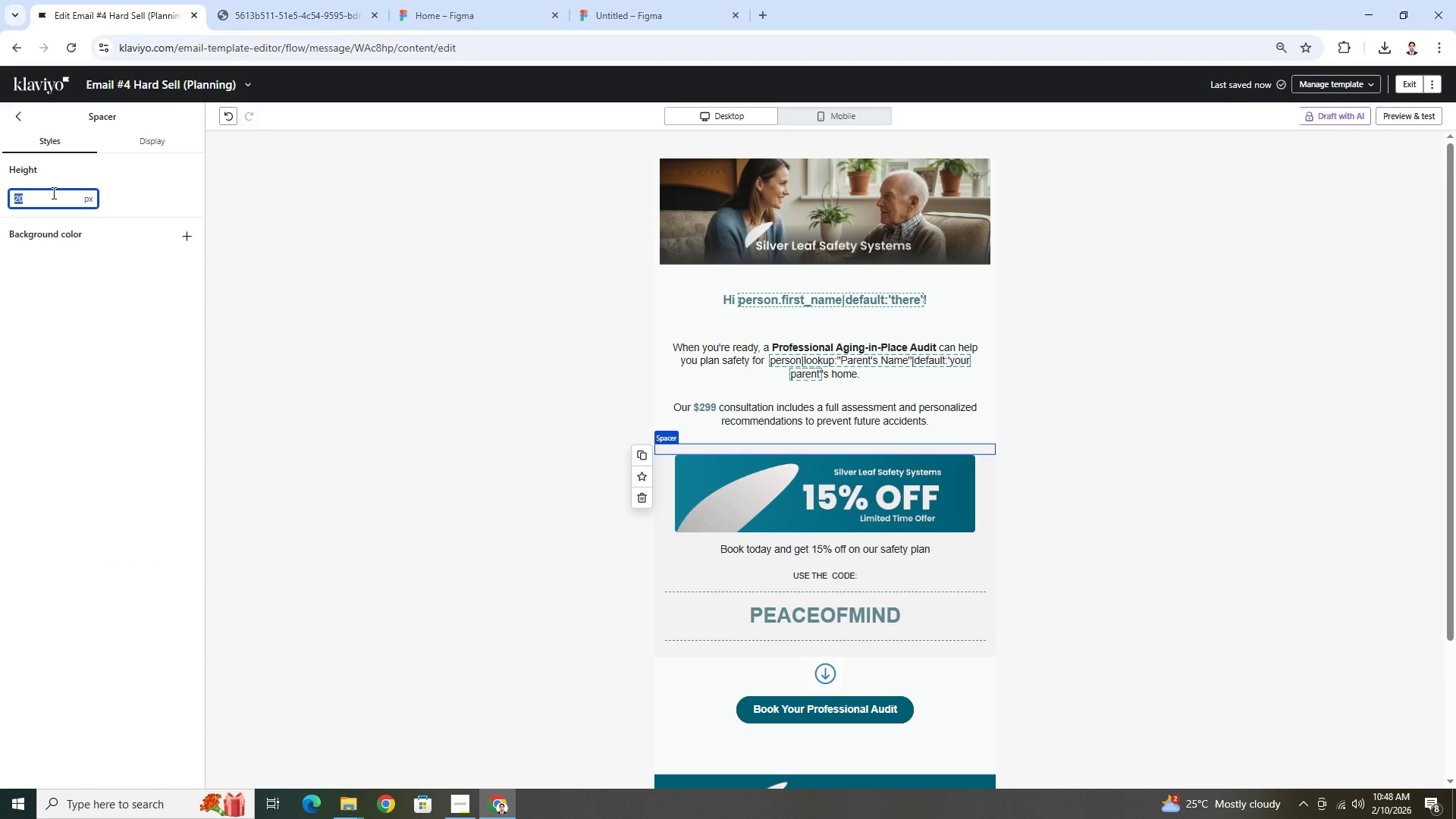 
key(Numpad4)
 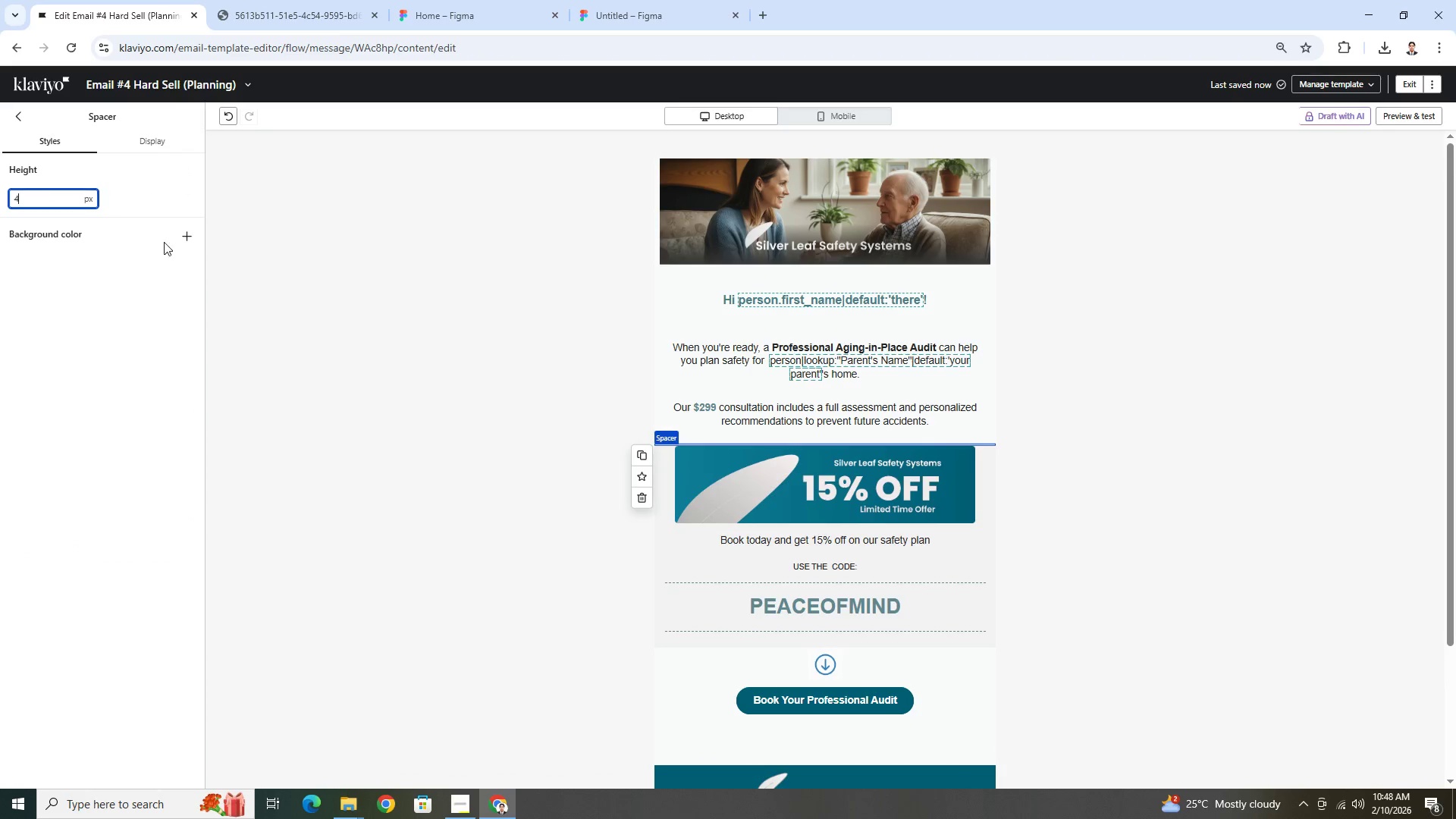 
key(Numpad0)
 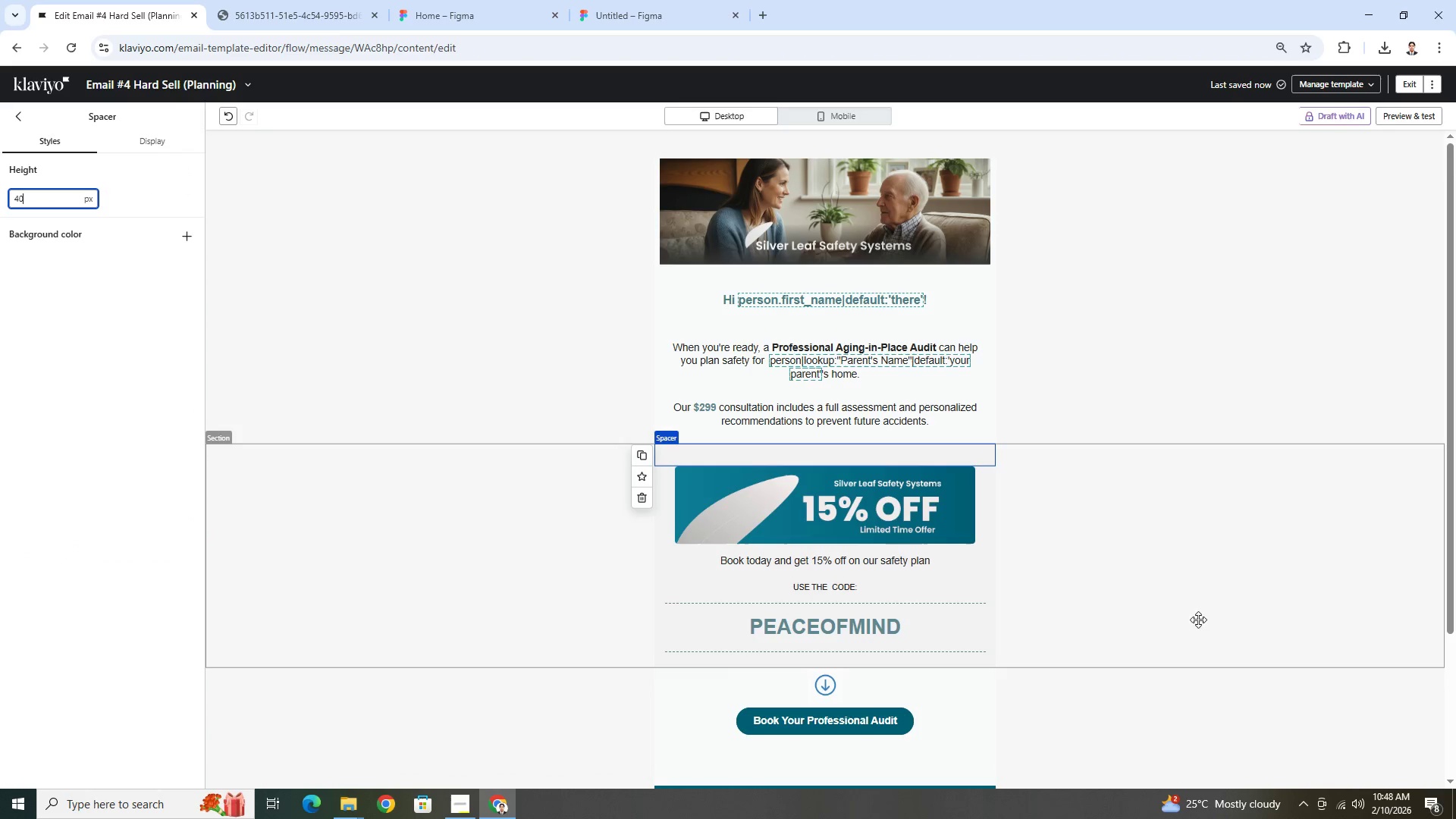 
left_click([1188, 626])
 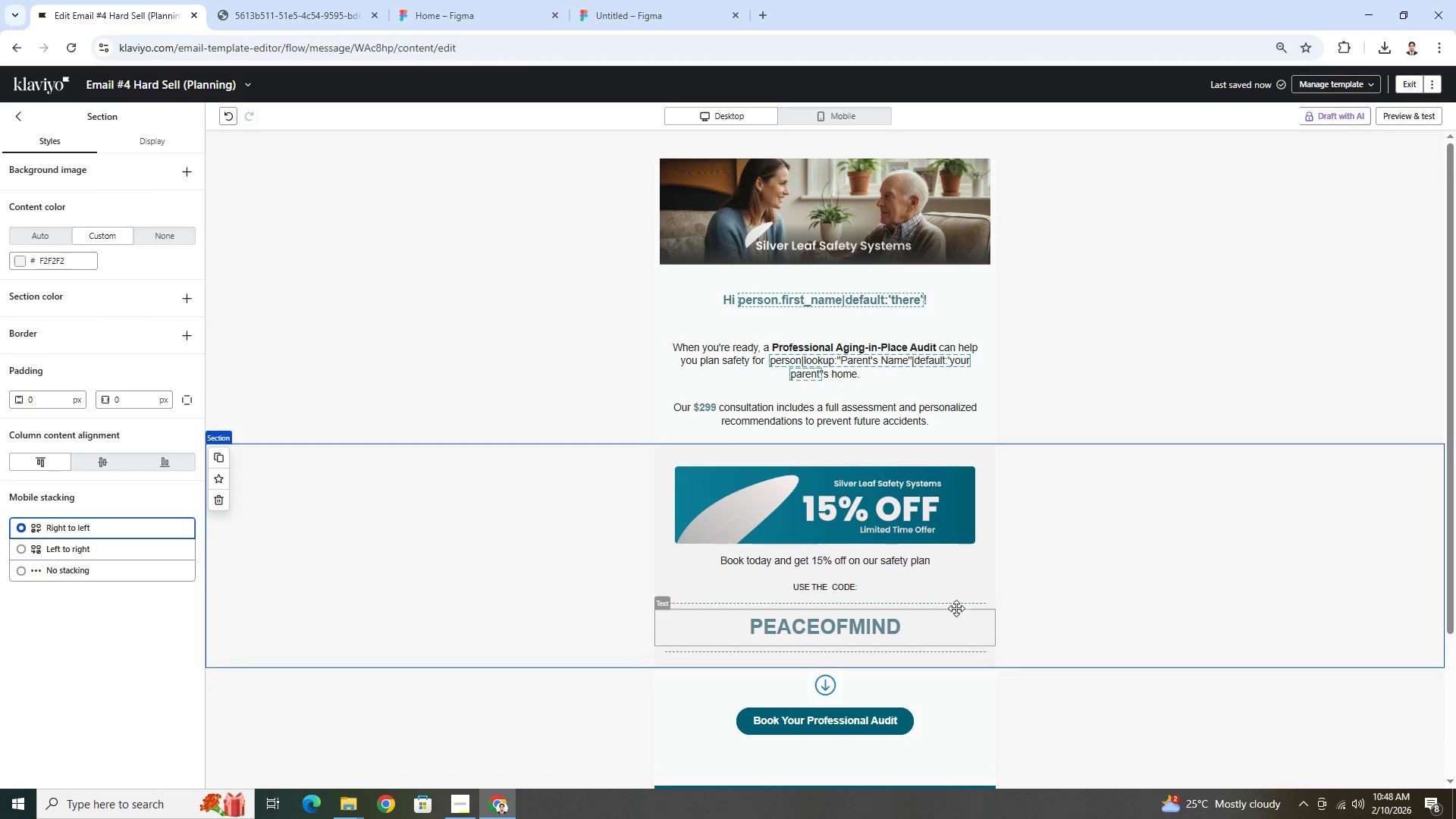 
left_click_drag(start_coordinate=[927, 505], to_coordinate=[919, 593])
 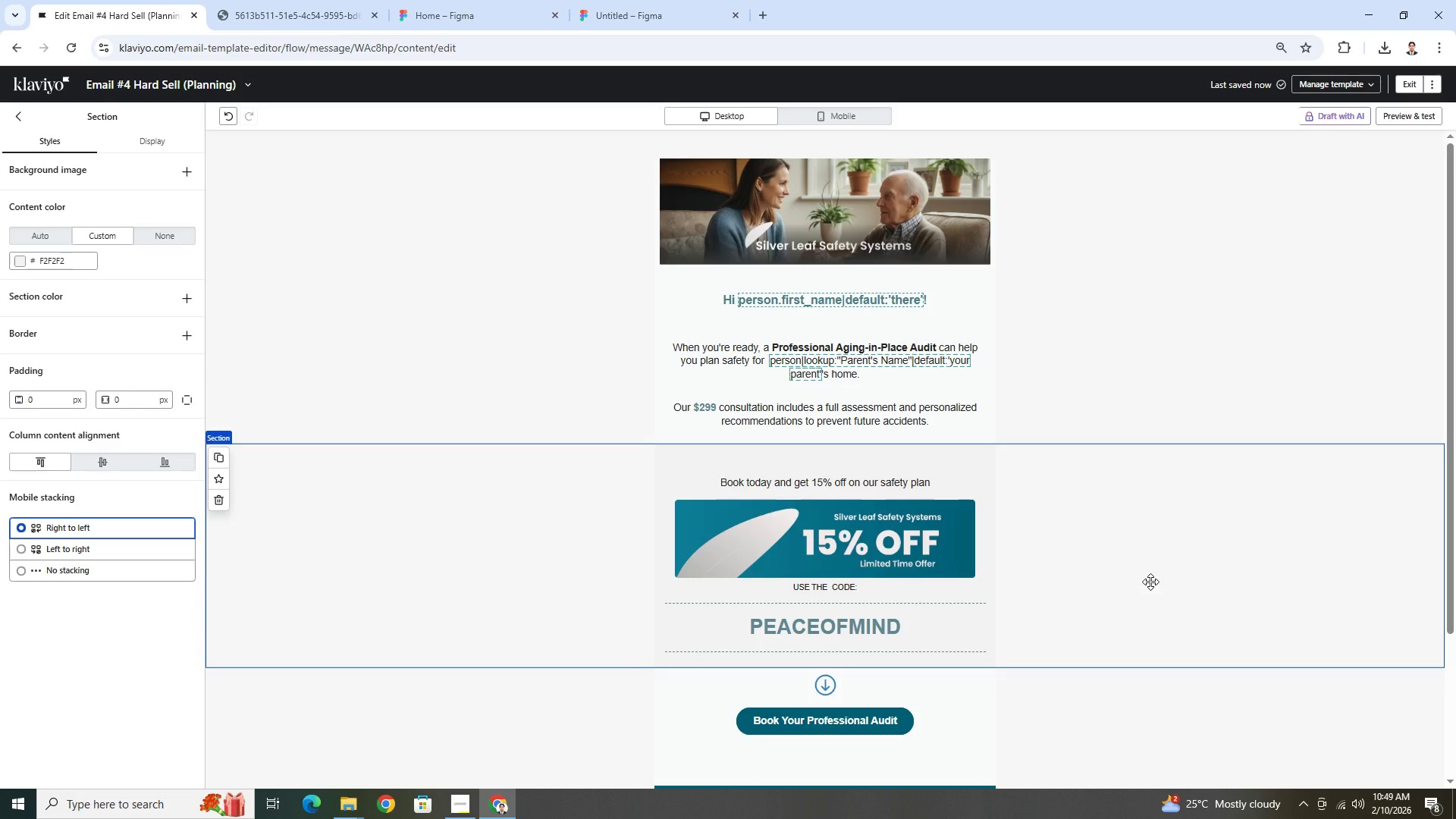 
wait(28.44)
 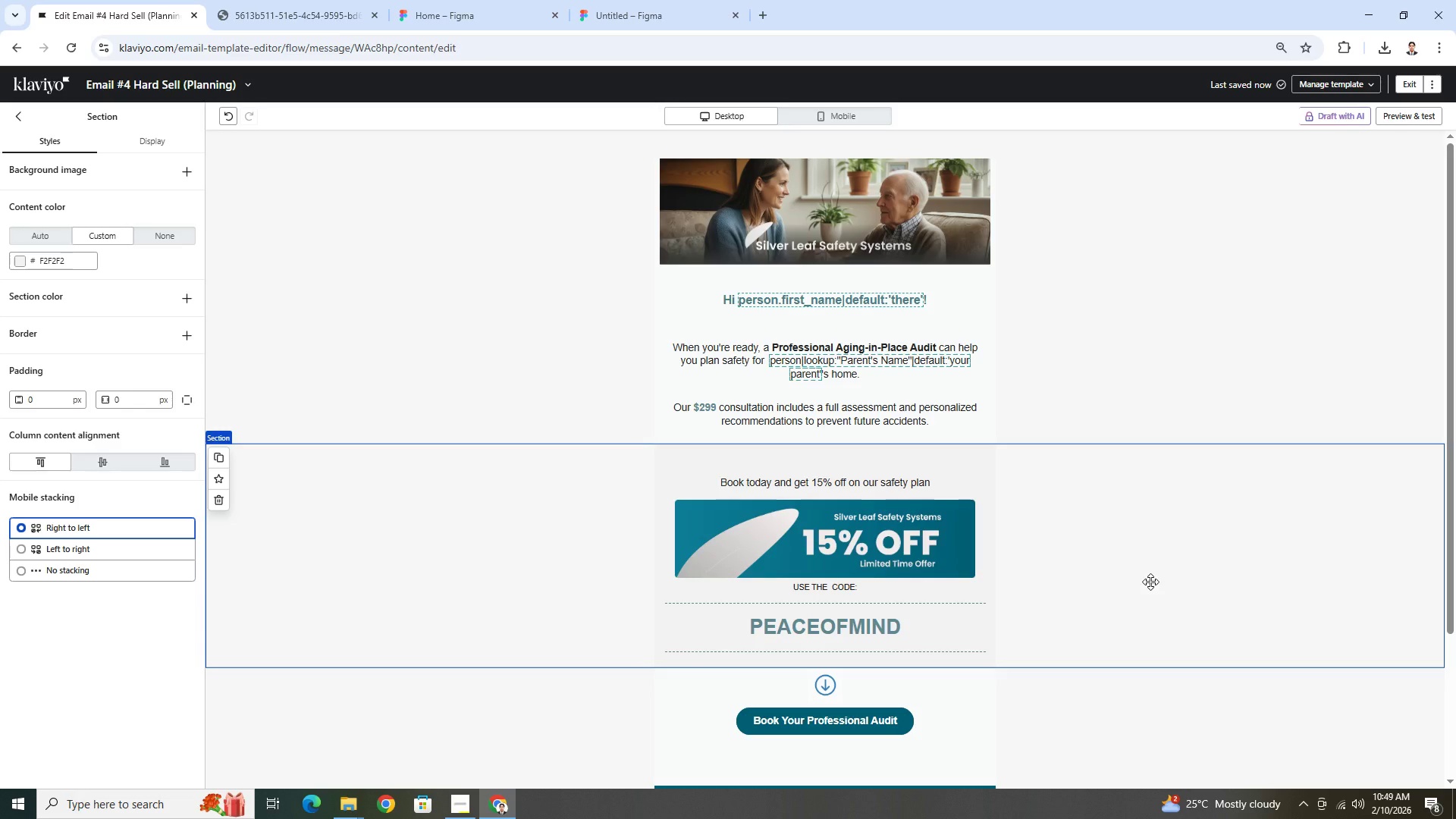 
left_click([1391, 117])
 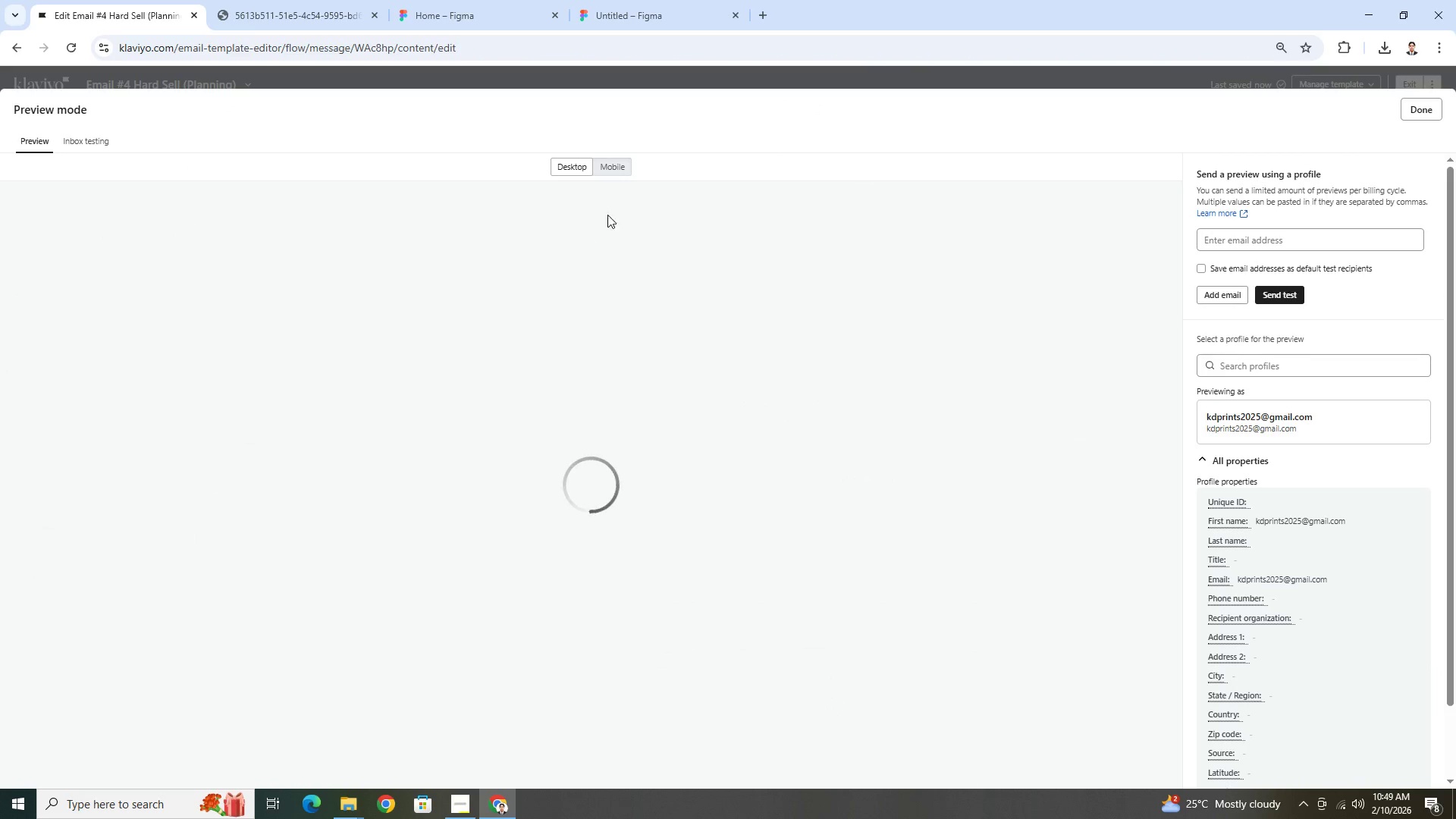 
left_click([614, 169])
 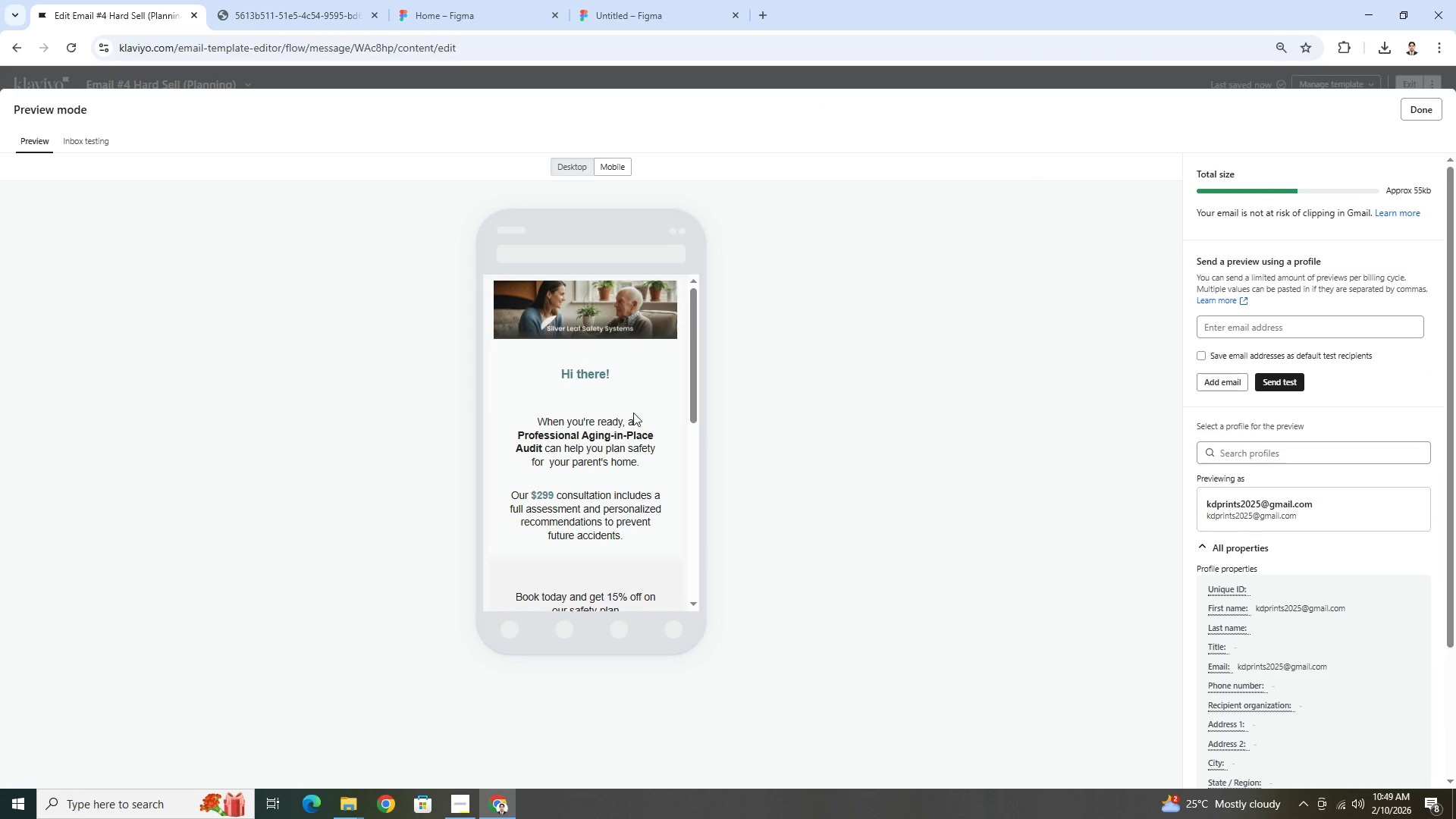 
scroll: coordinate [633, 413], scroll_direction: down, amount: 2.0
 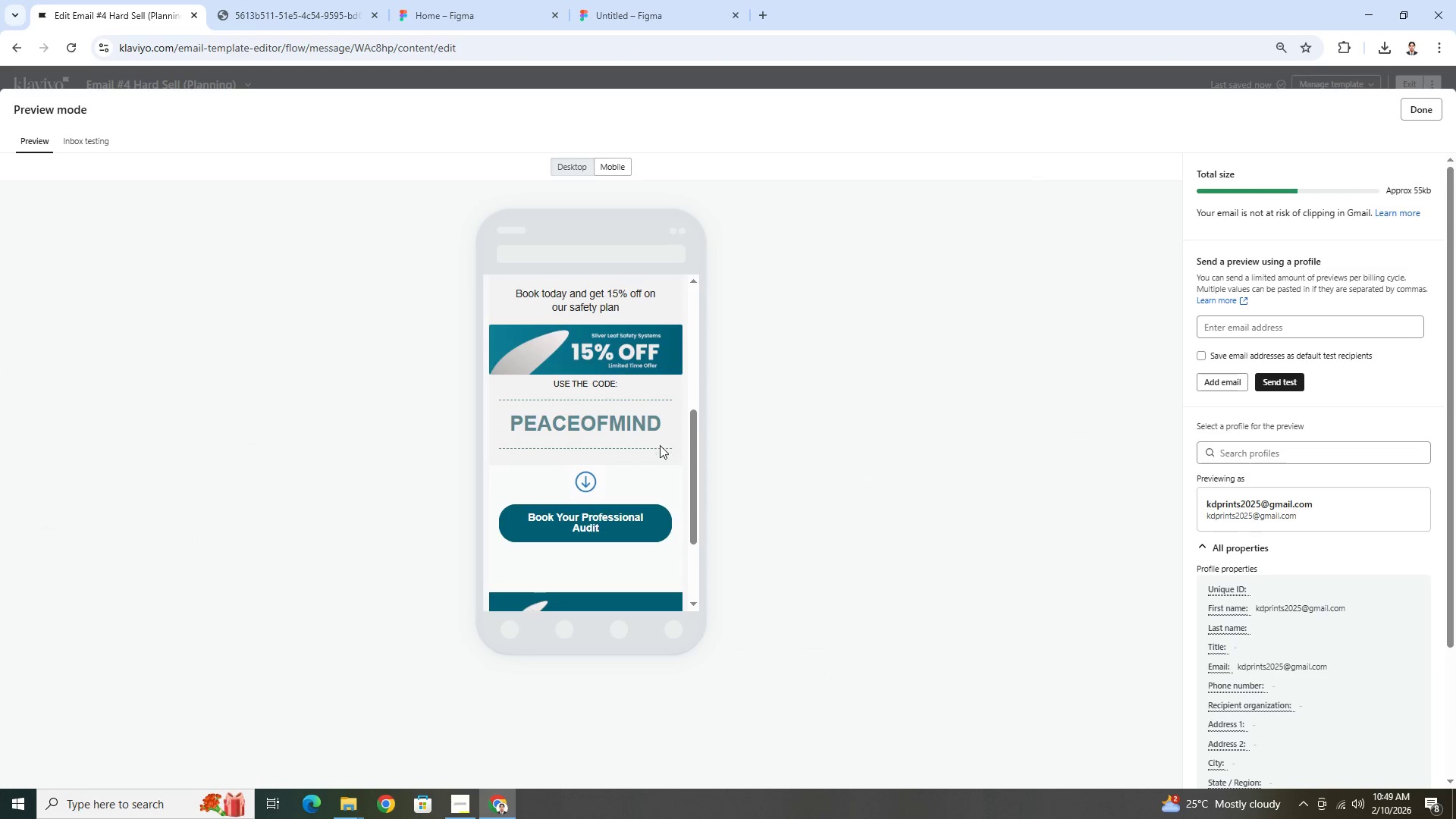 
scroll: coordinate [667, 469], scroll_direction: up, amount: 3.0
 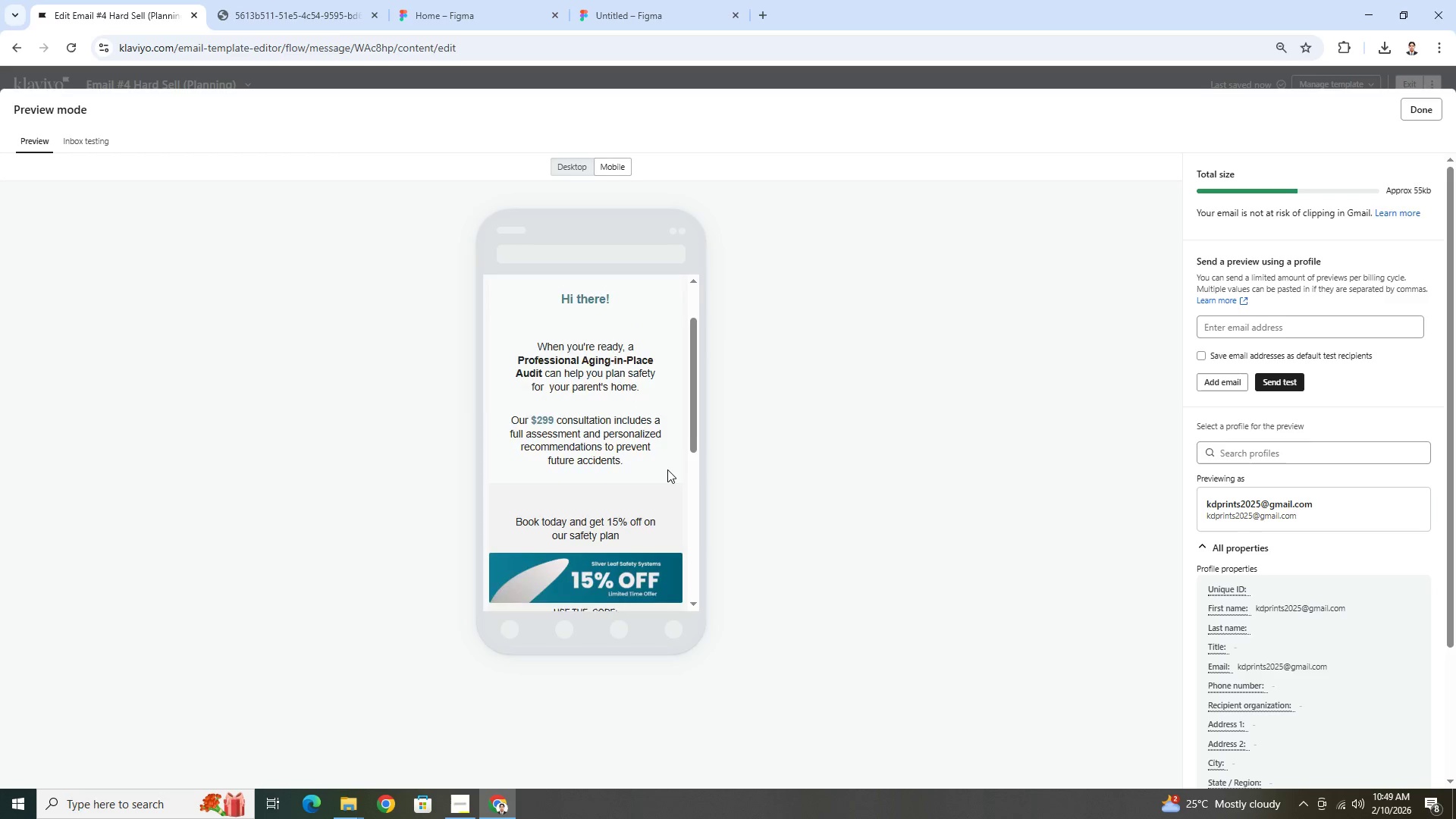 
scroll: coordinate [667, 469], scroll_direction: down, amount: 2.0
 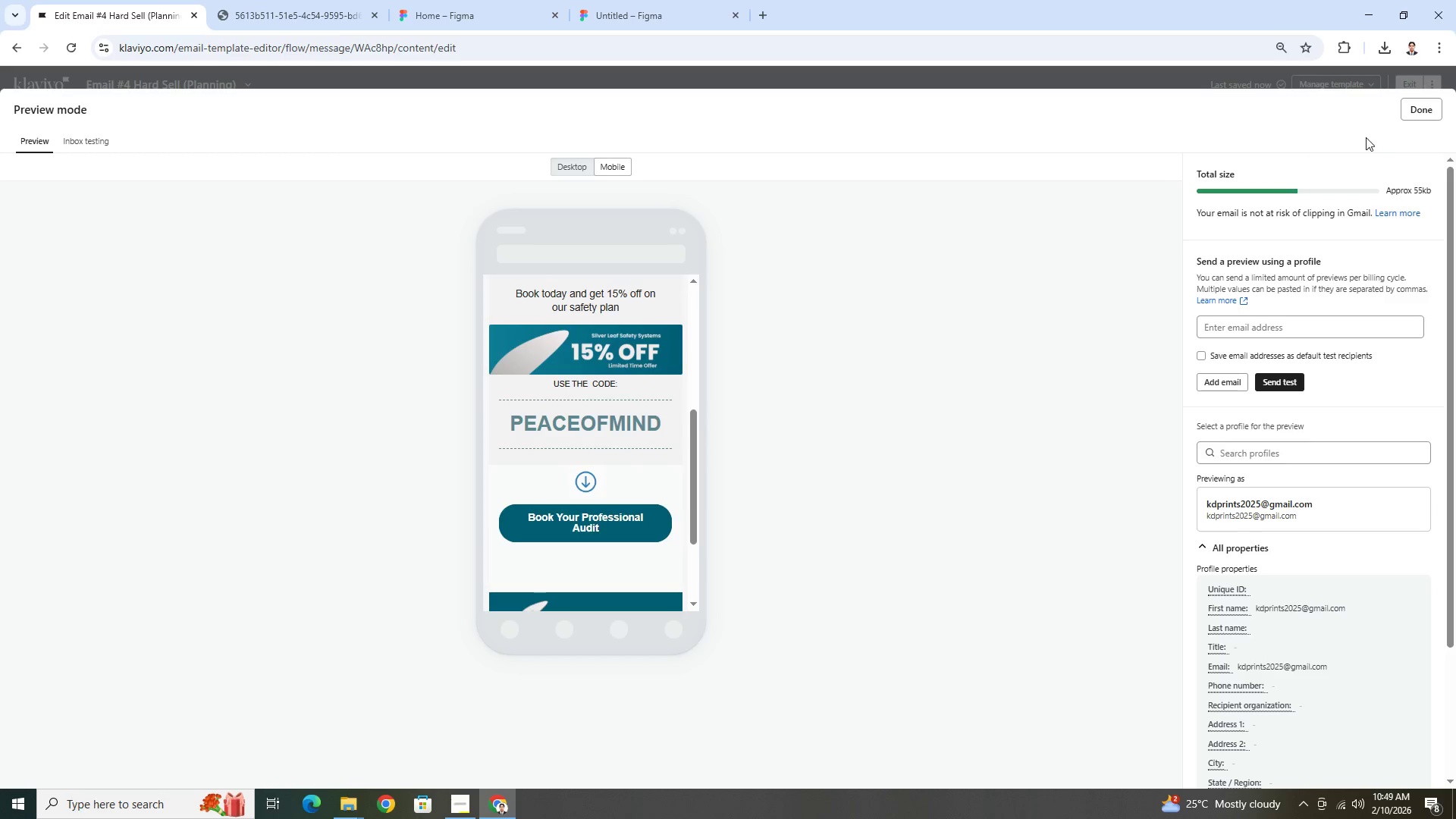 
left_click([1410, 117])
 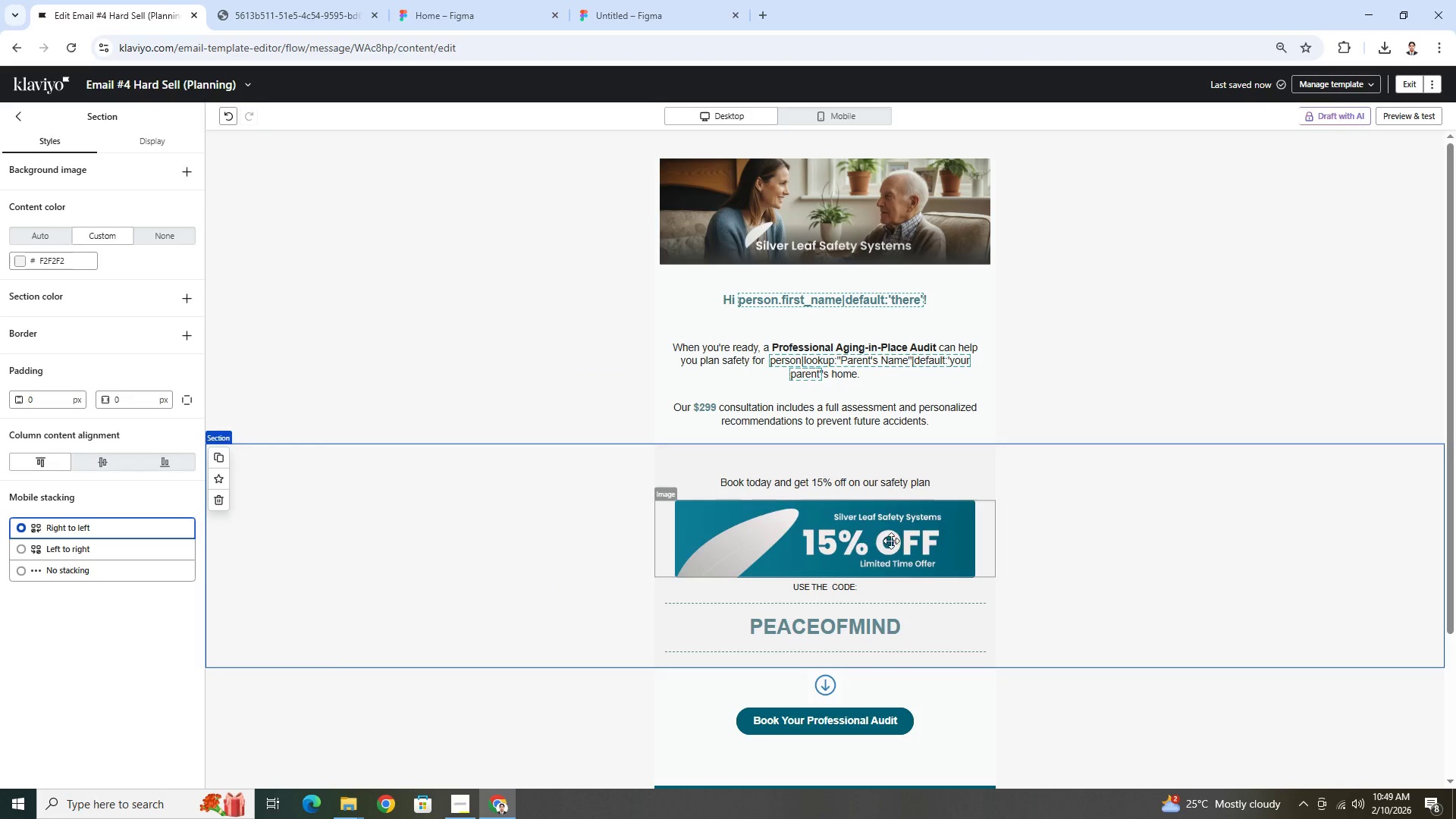 
scroll: coordinate [899, 508], scroll_direction: up, amount: 1.0
 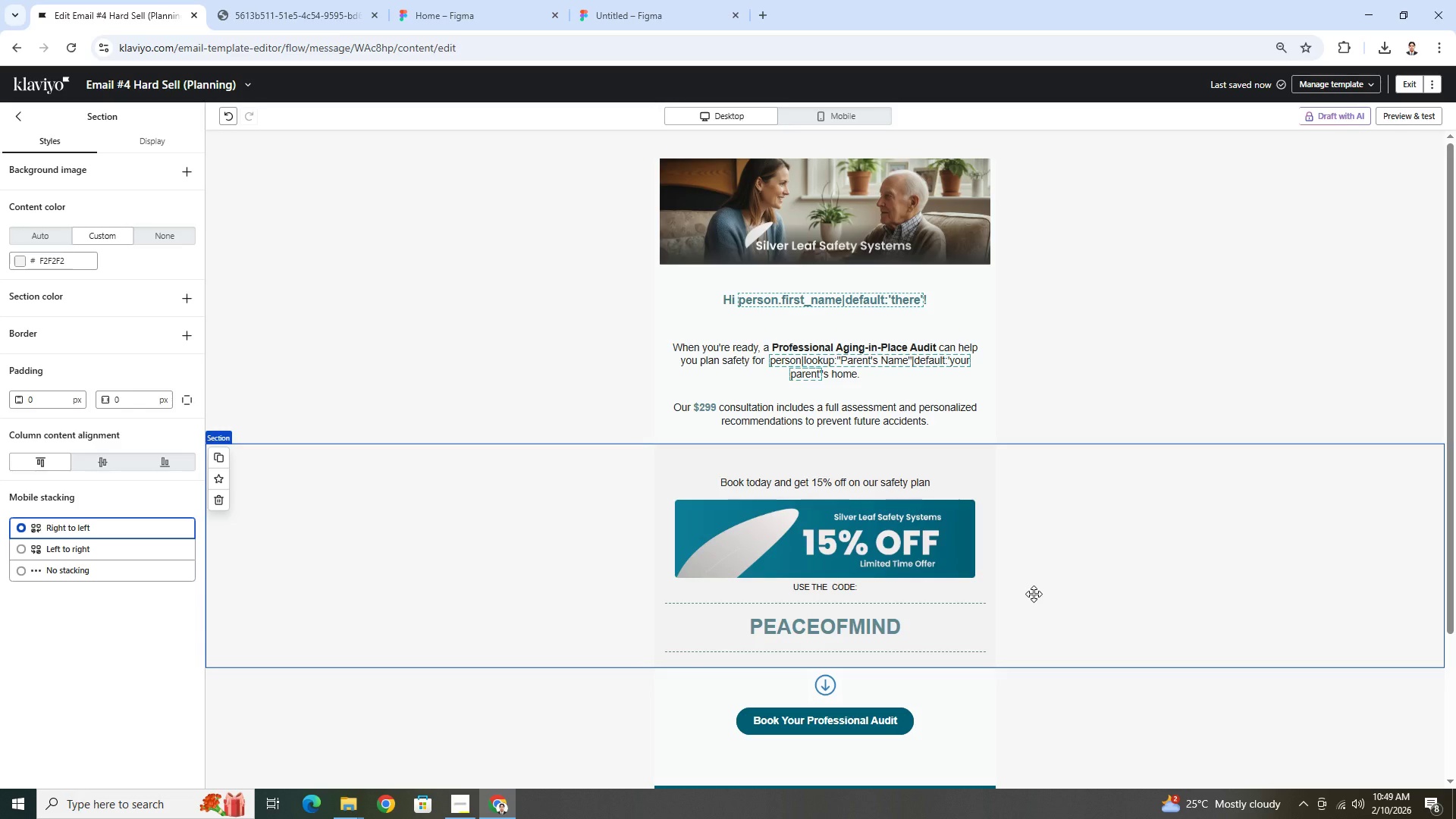 
wait(20.82)
 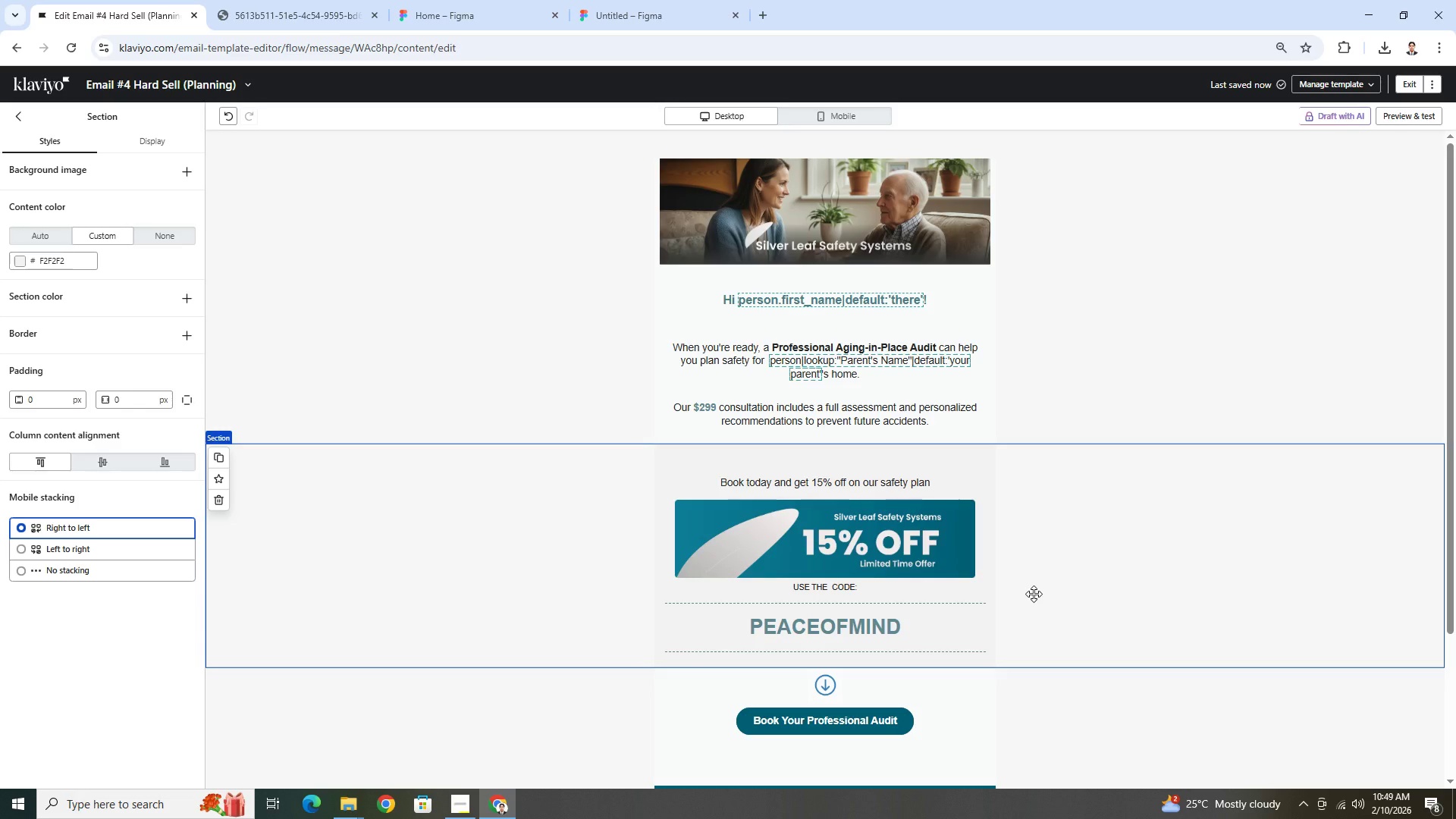 
left_click([541, 431])
 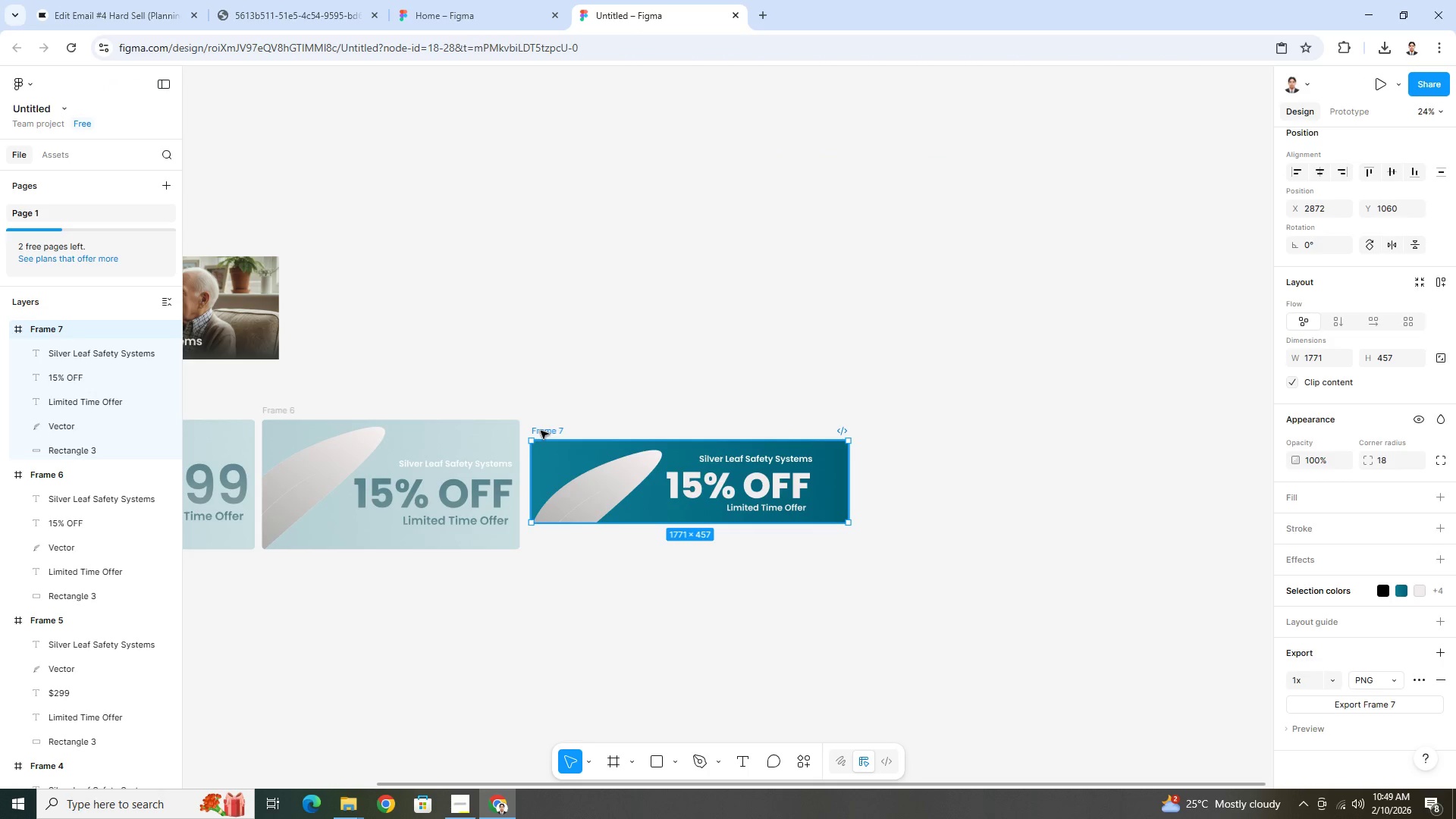 
key(Control+C)
 